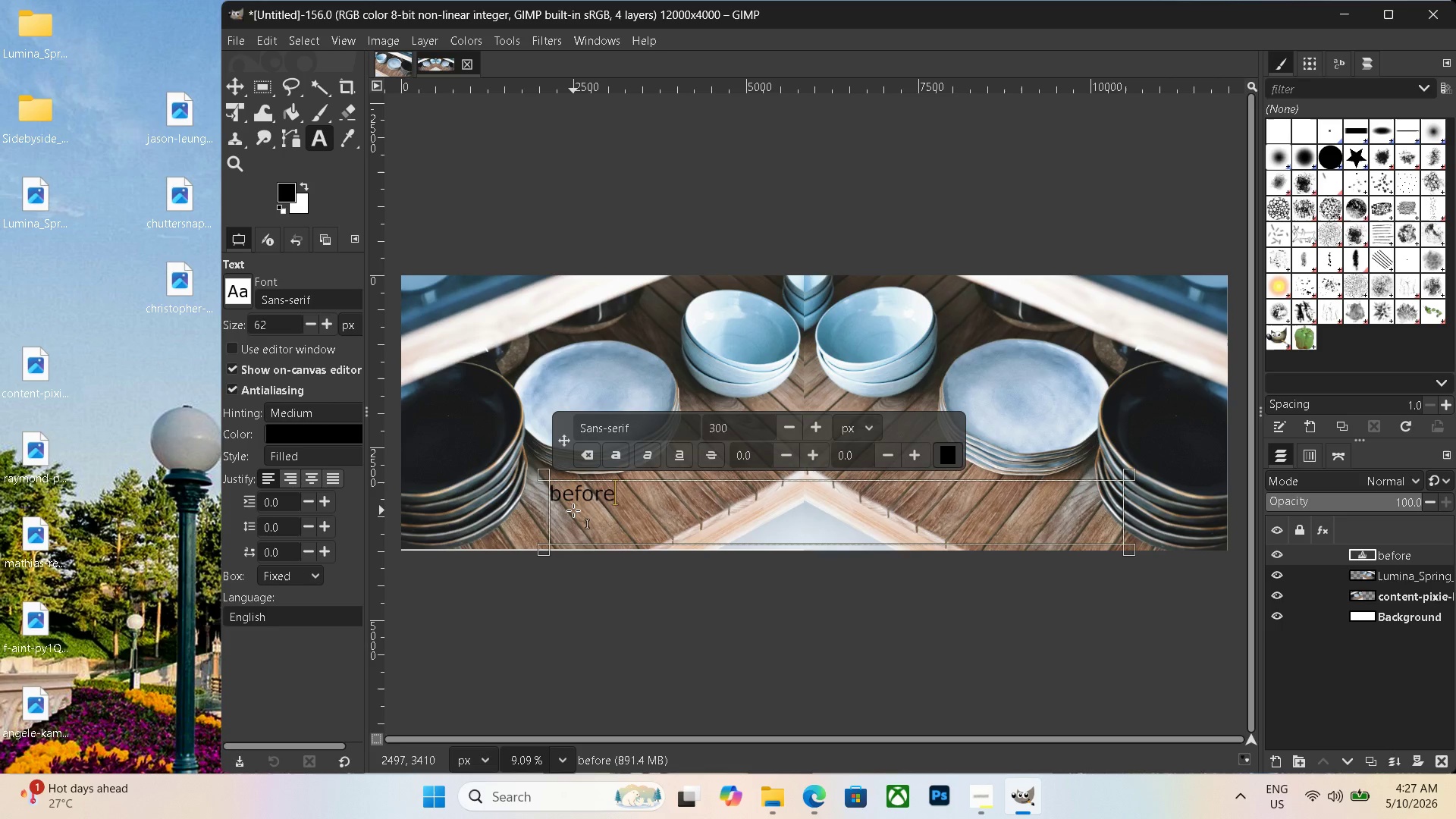 
hold_key(key=Space, duration=1.5)
 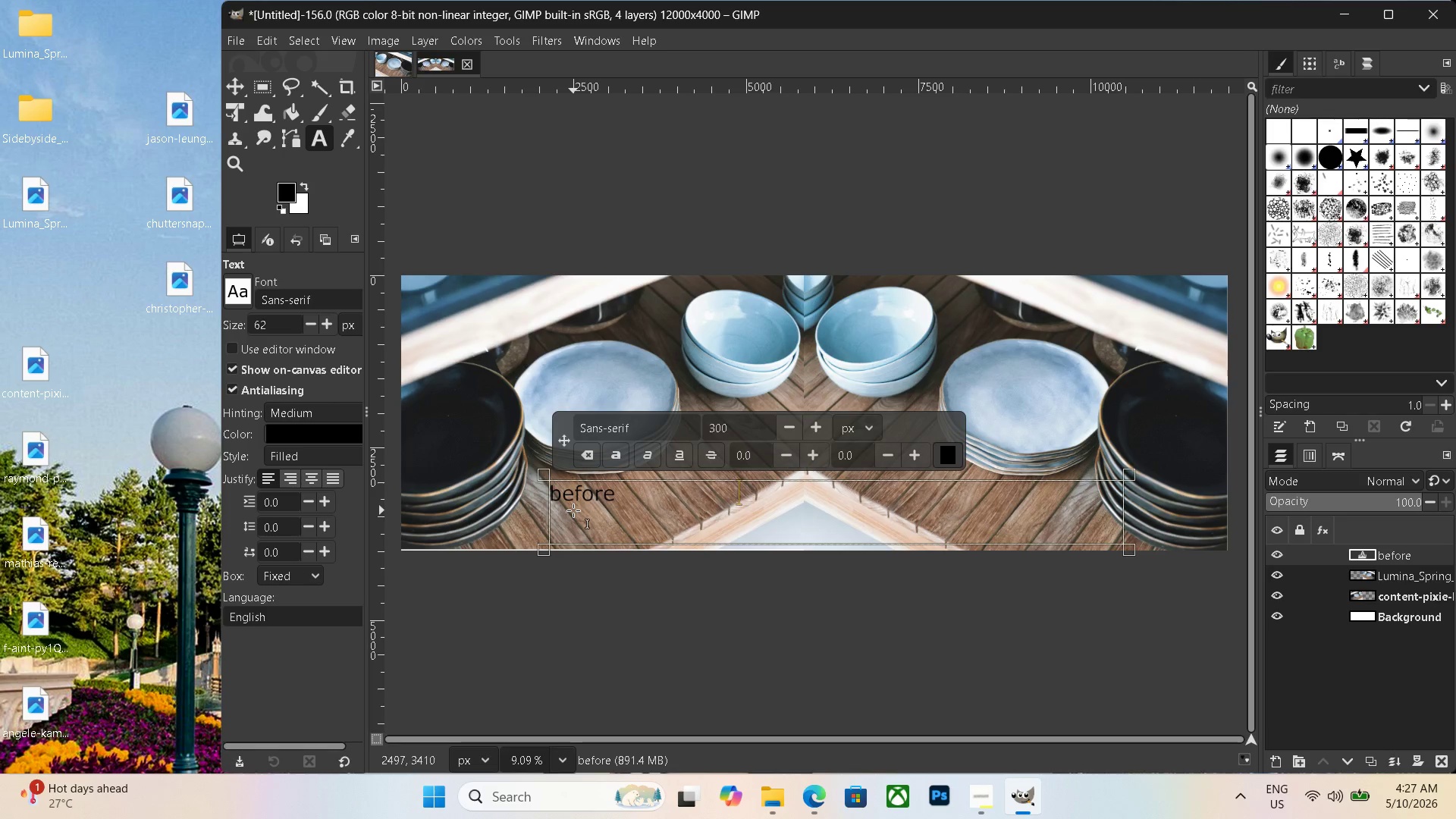 
hold_key(key=Space, duration=1.16)
 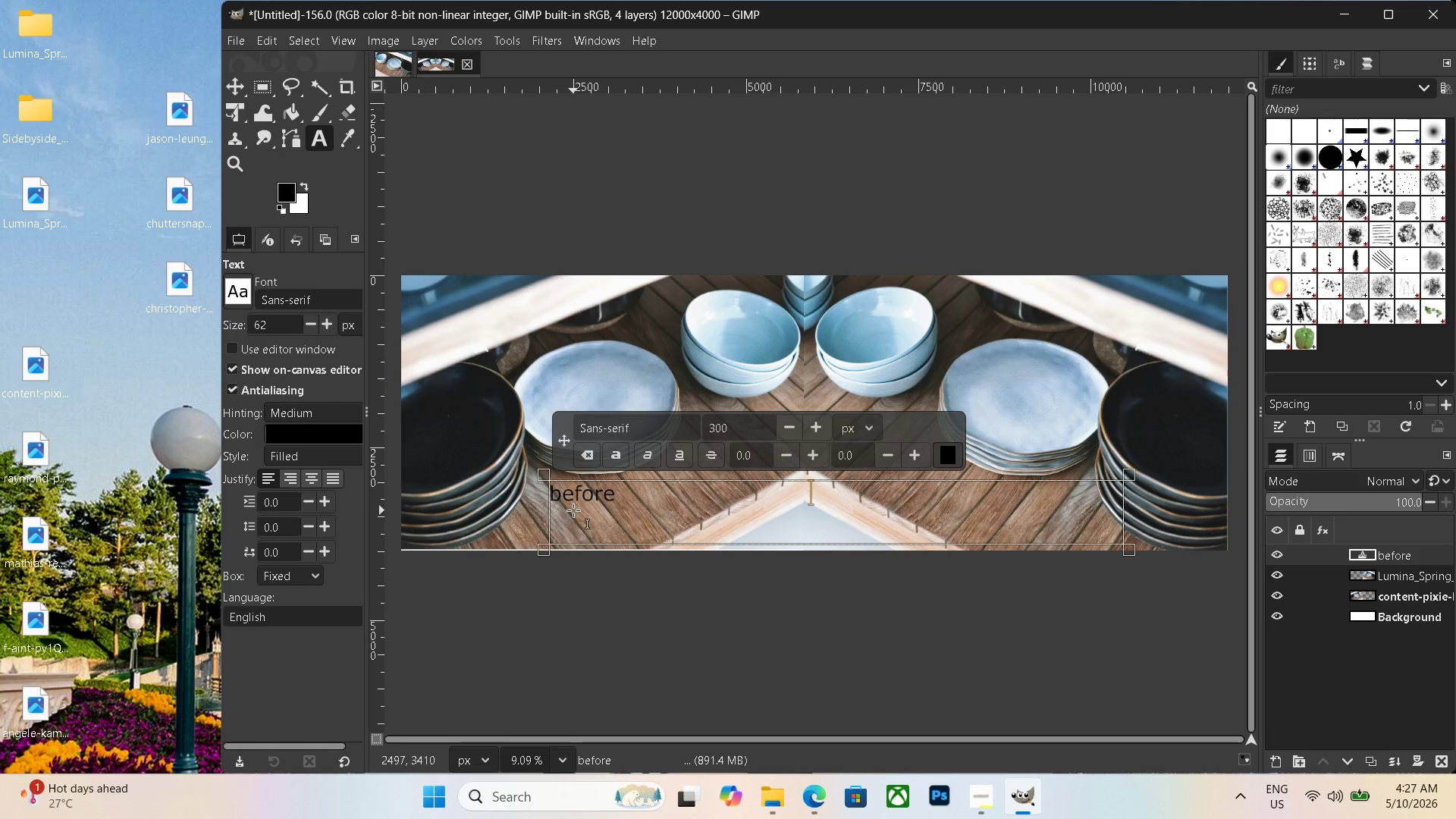 
type( after)
 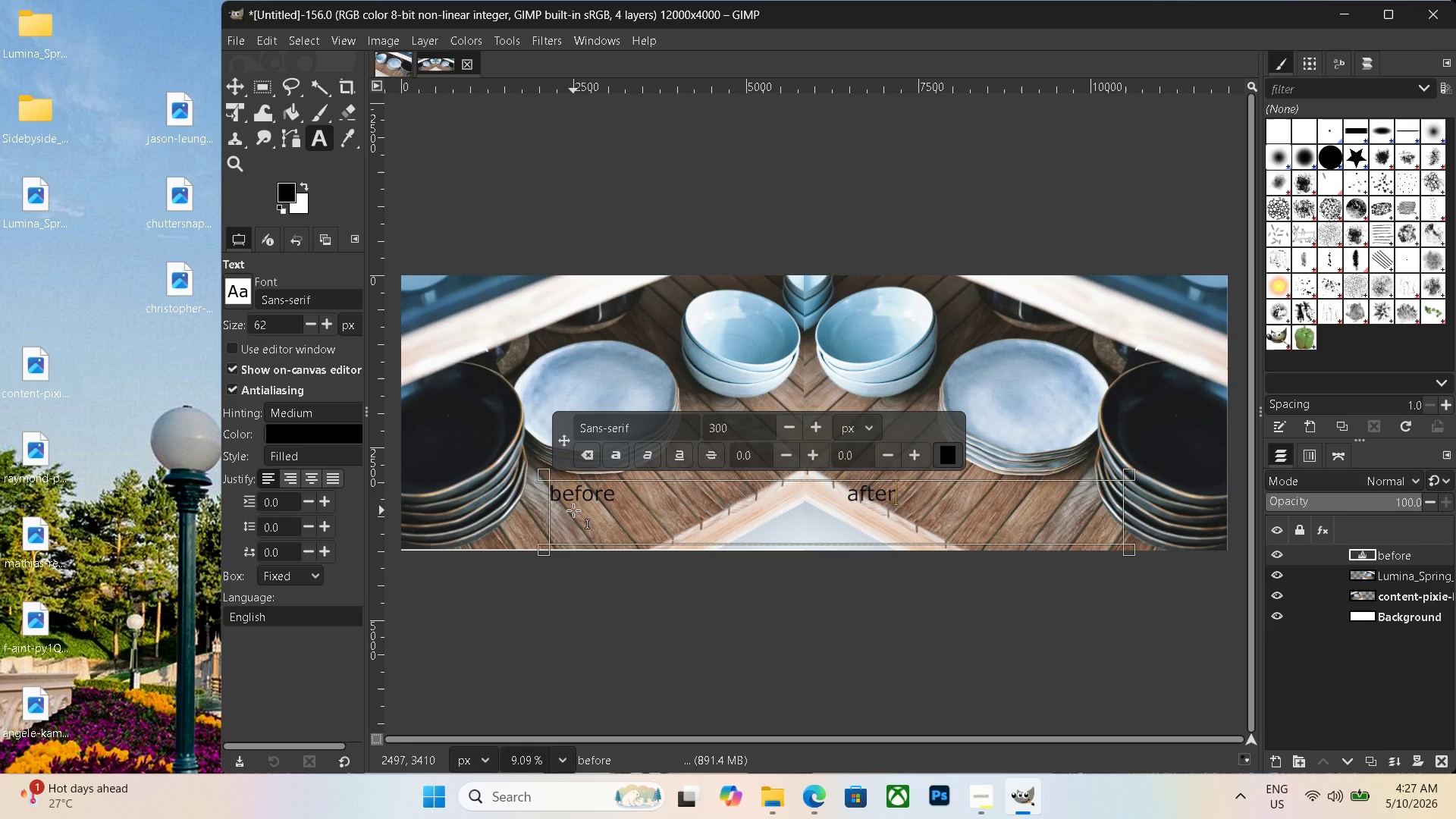 
key(Control+Shift+ShiftLeft)
 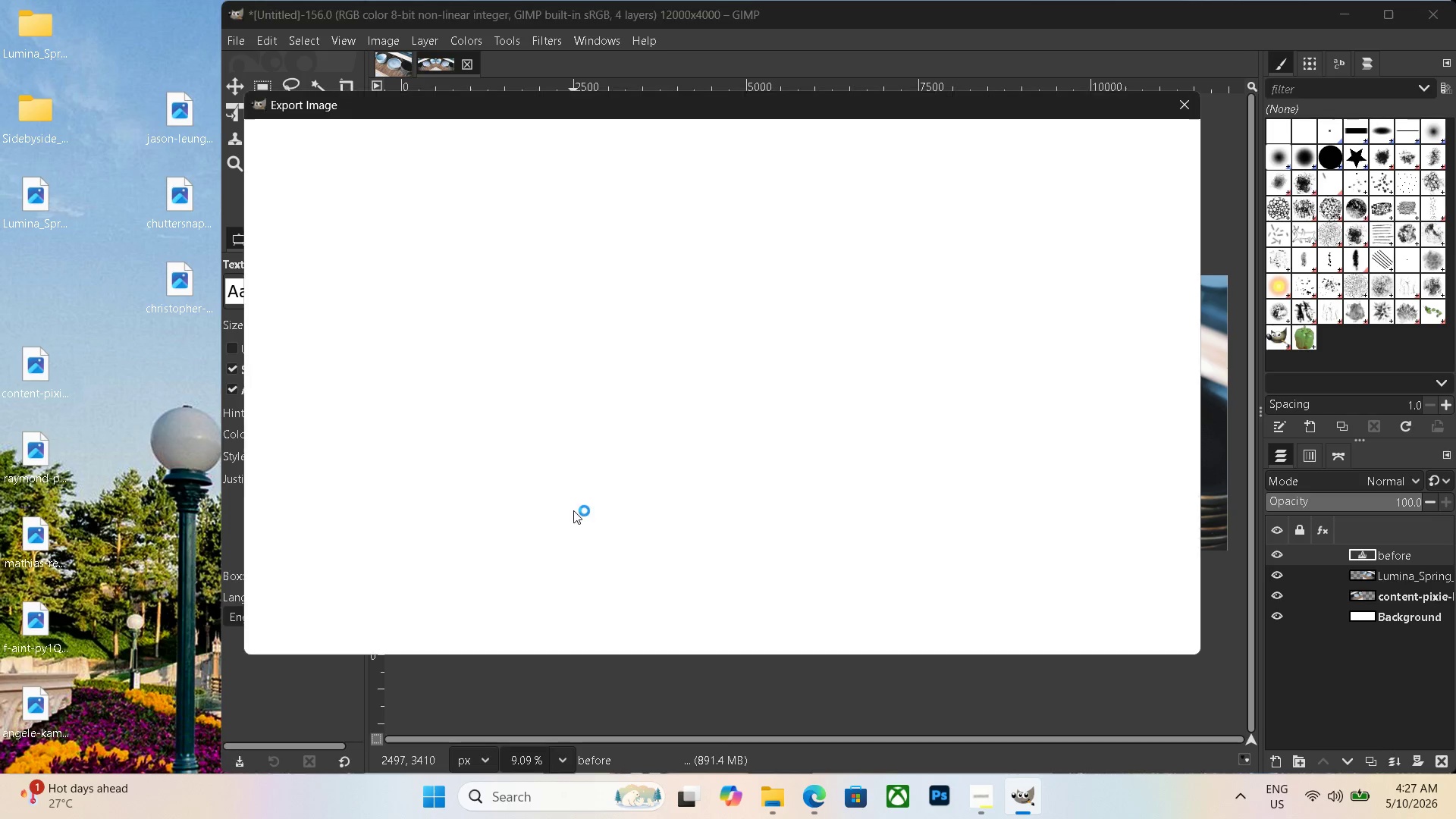 
key(Control+Shift+E)
 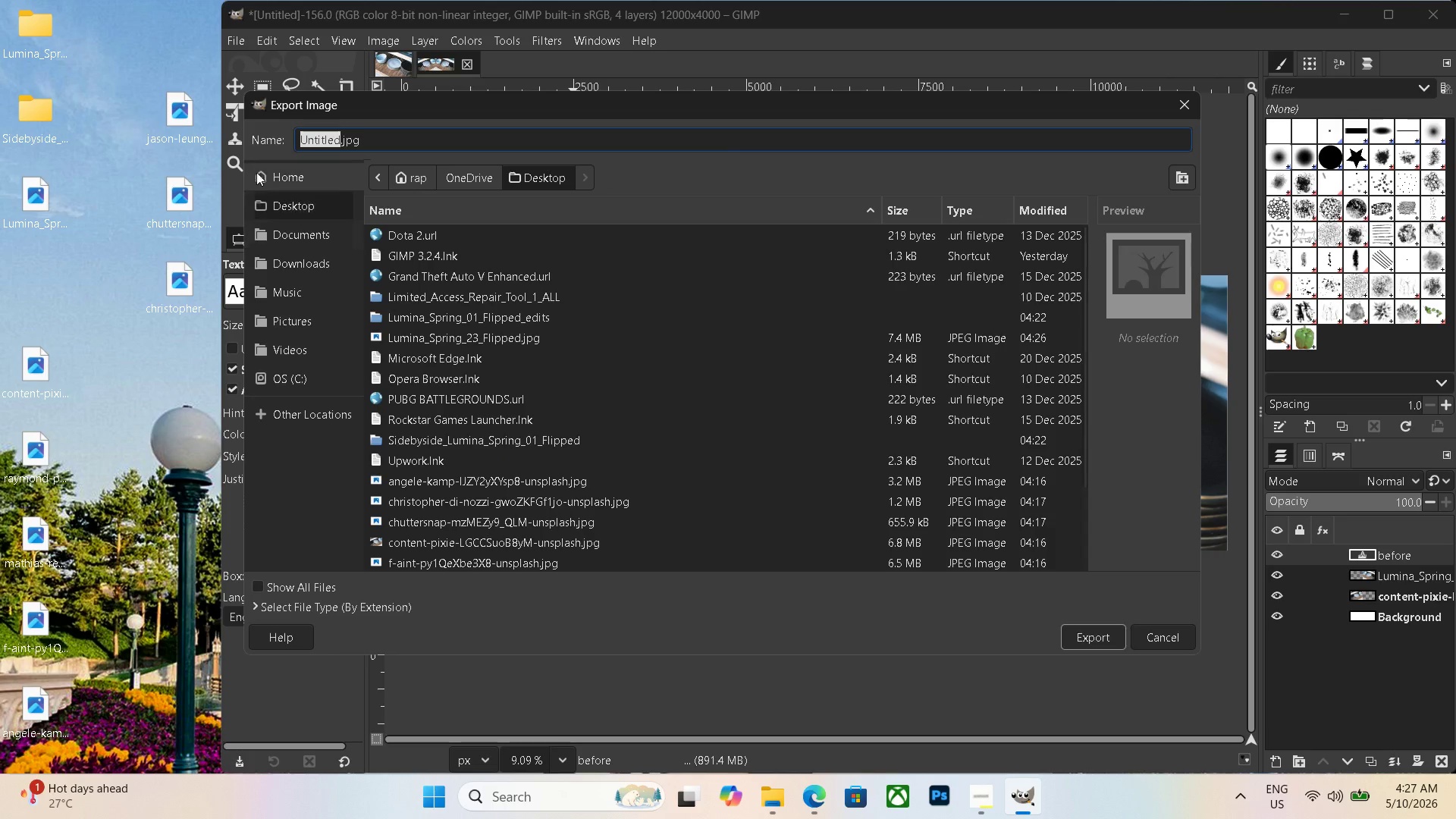 
left_click_drag(start_coordinate=[384, 140], to_coordinate=[208, 99])
 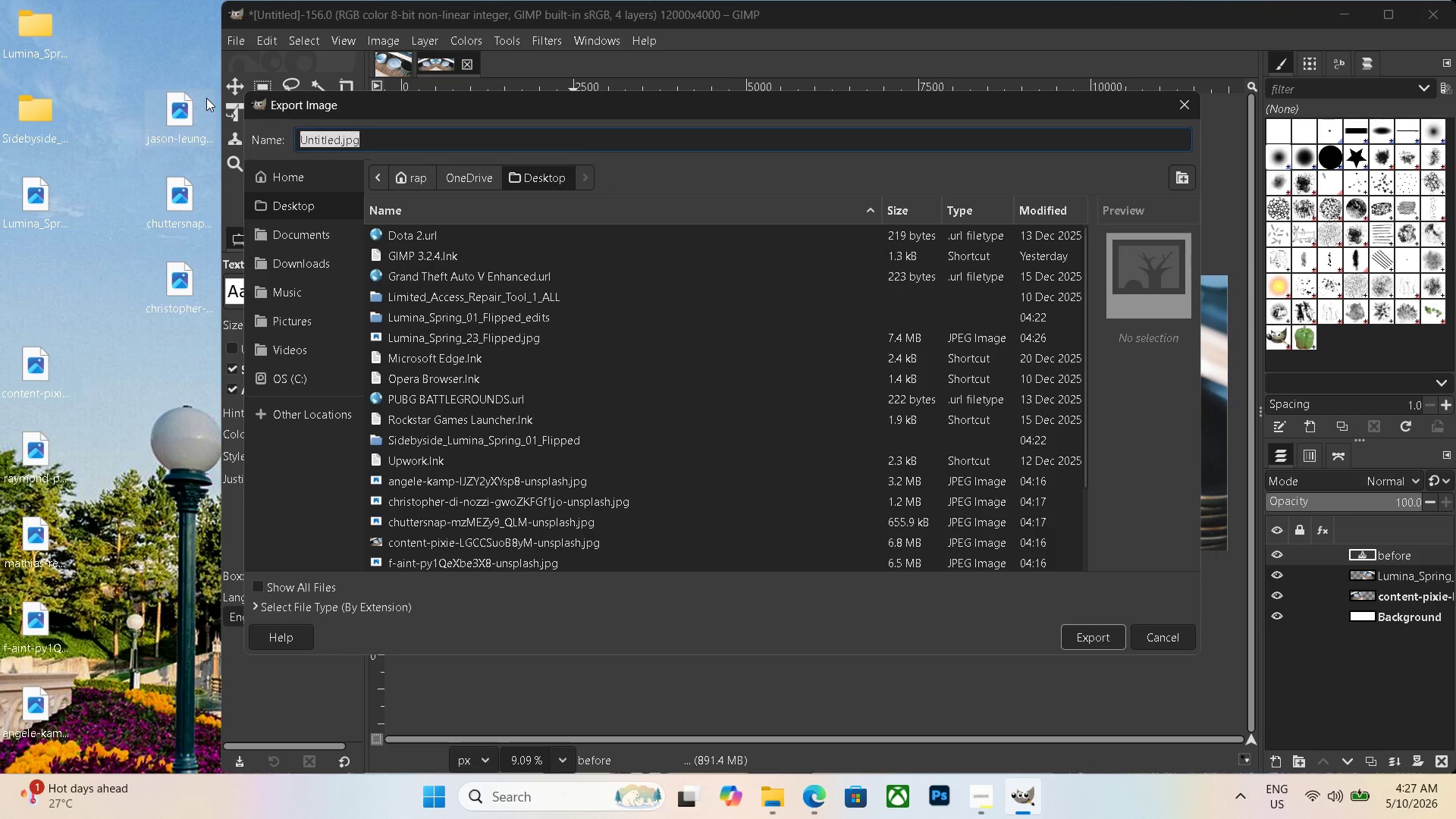 
key(Backspace)
 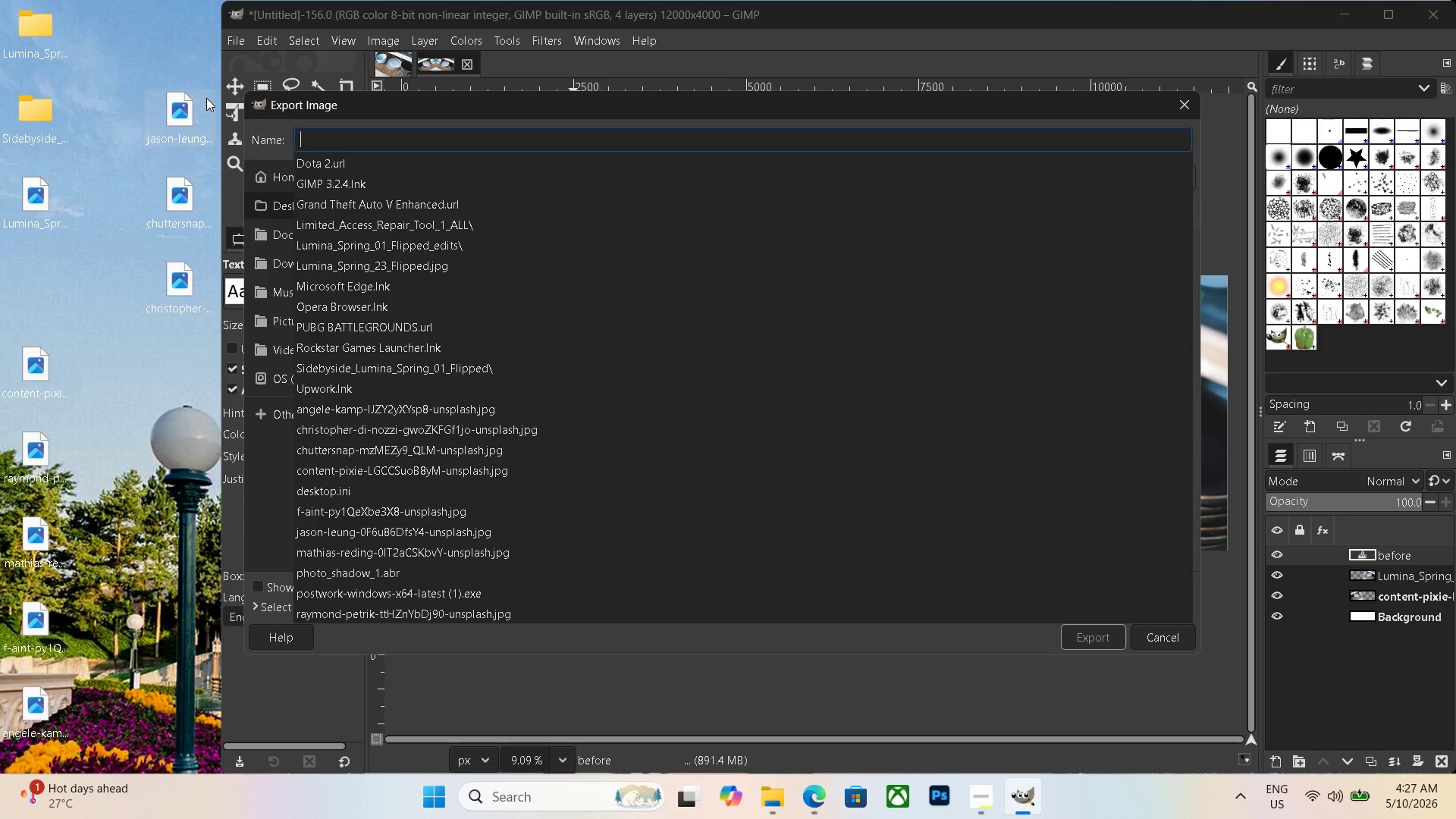 
key(Control+V)
 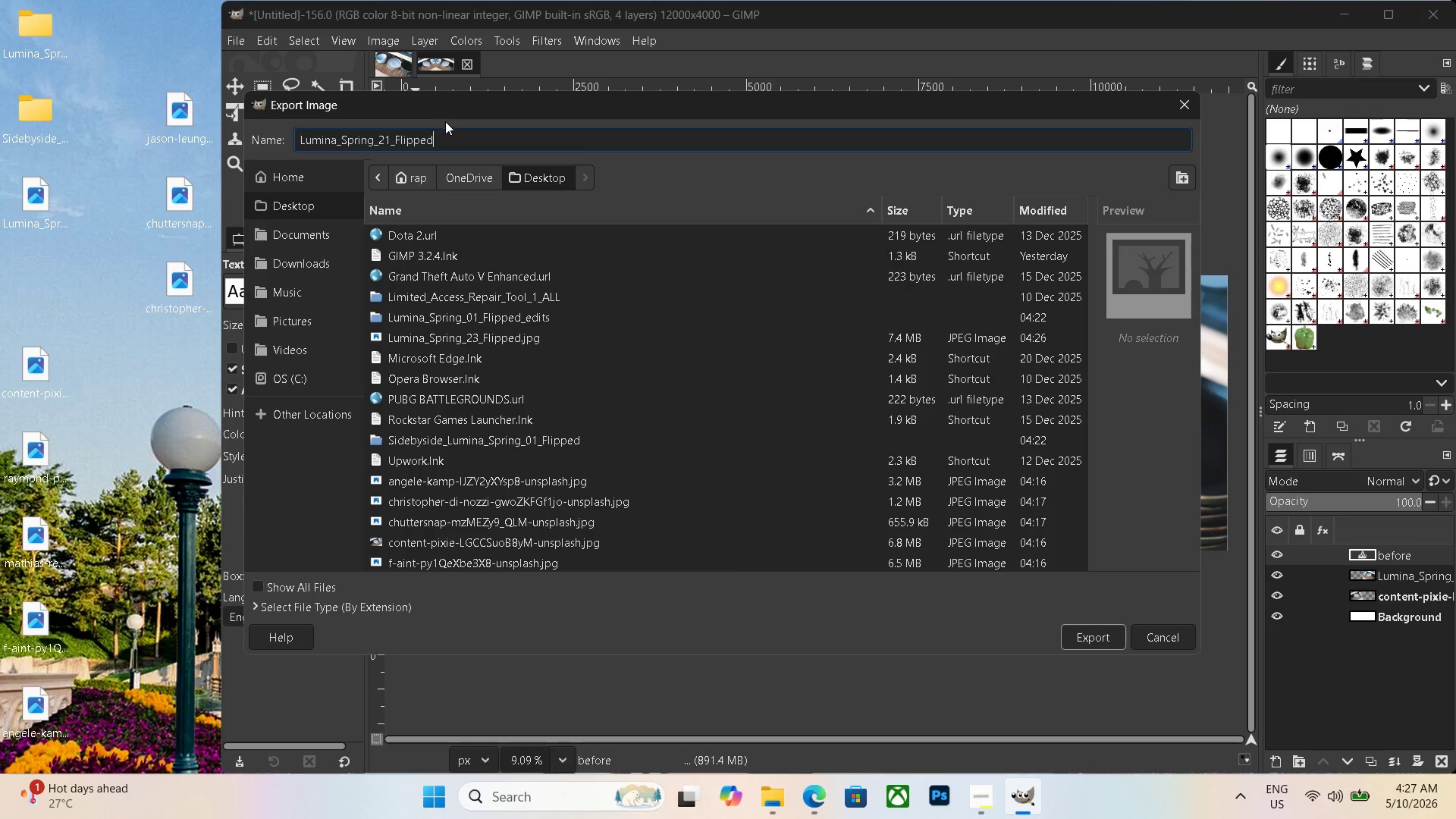 
left_click_drag(start_coordinate=[435, 133], to_coordinate=[92, 83])
 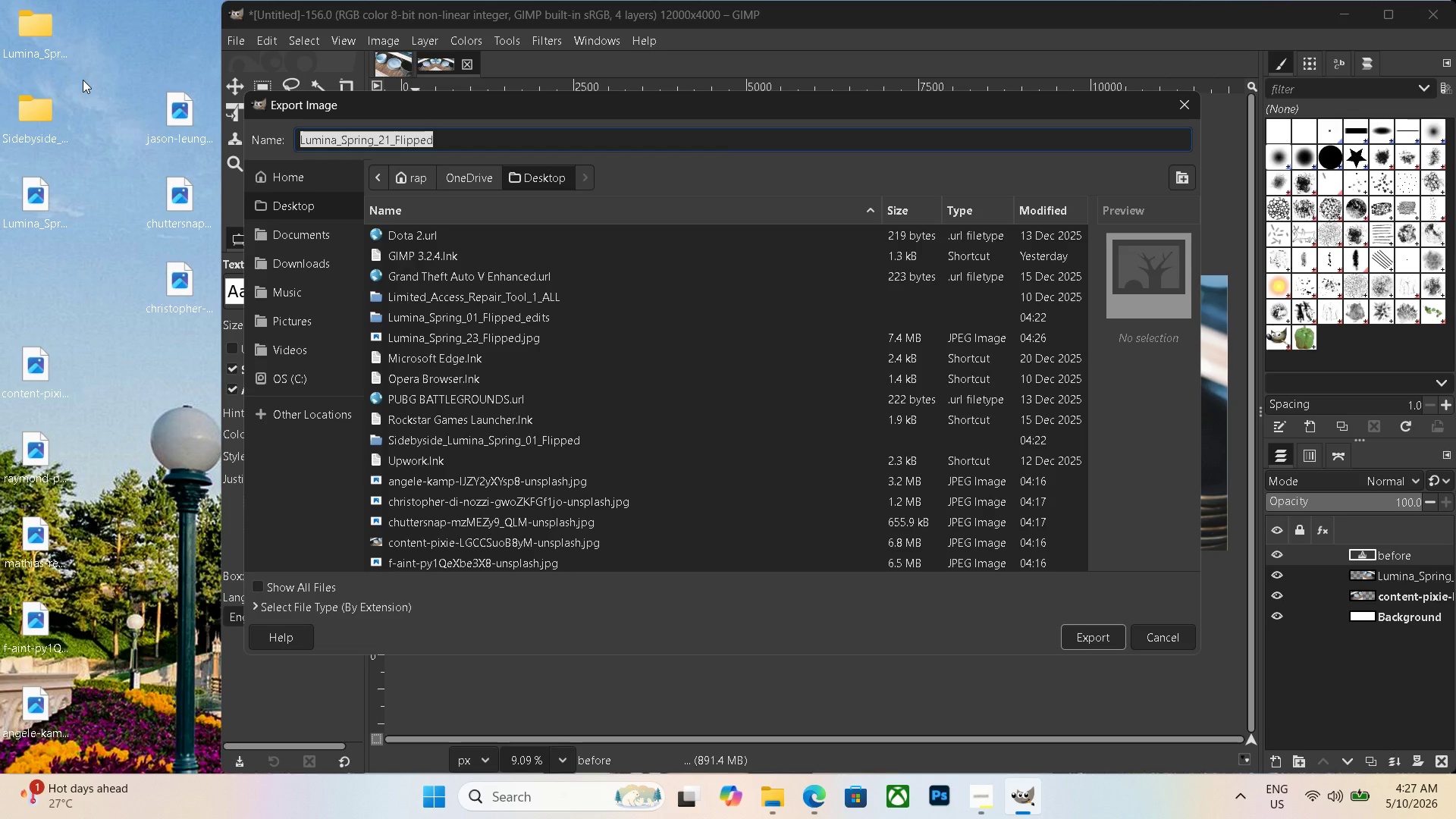 
key(Backspace)
type(sidebyside))
key(Backspace)
type(_)
 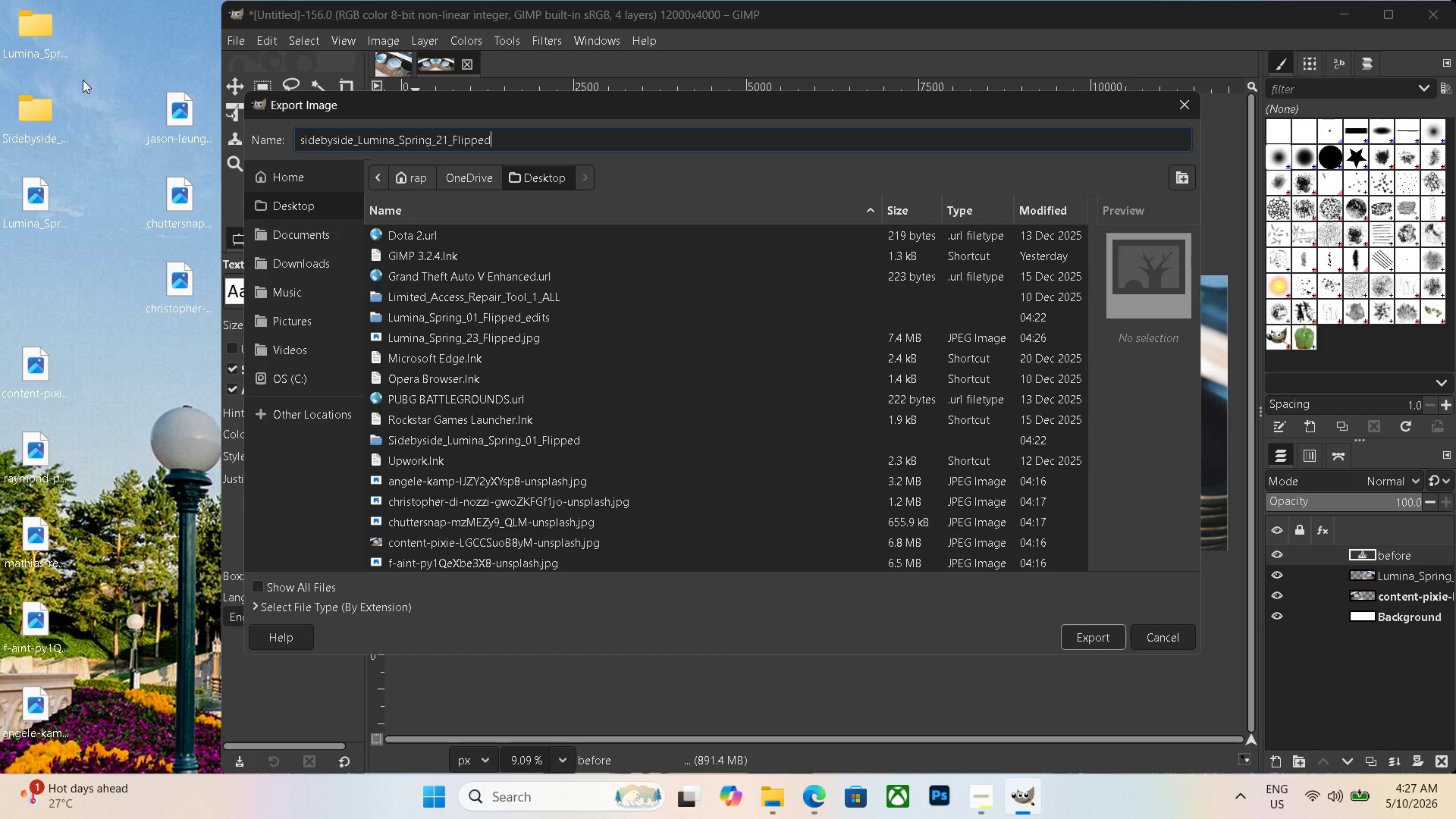 
 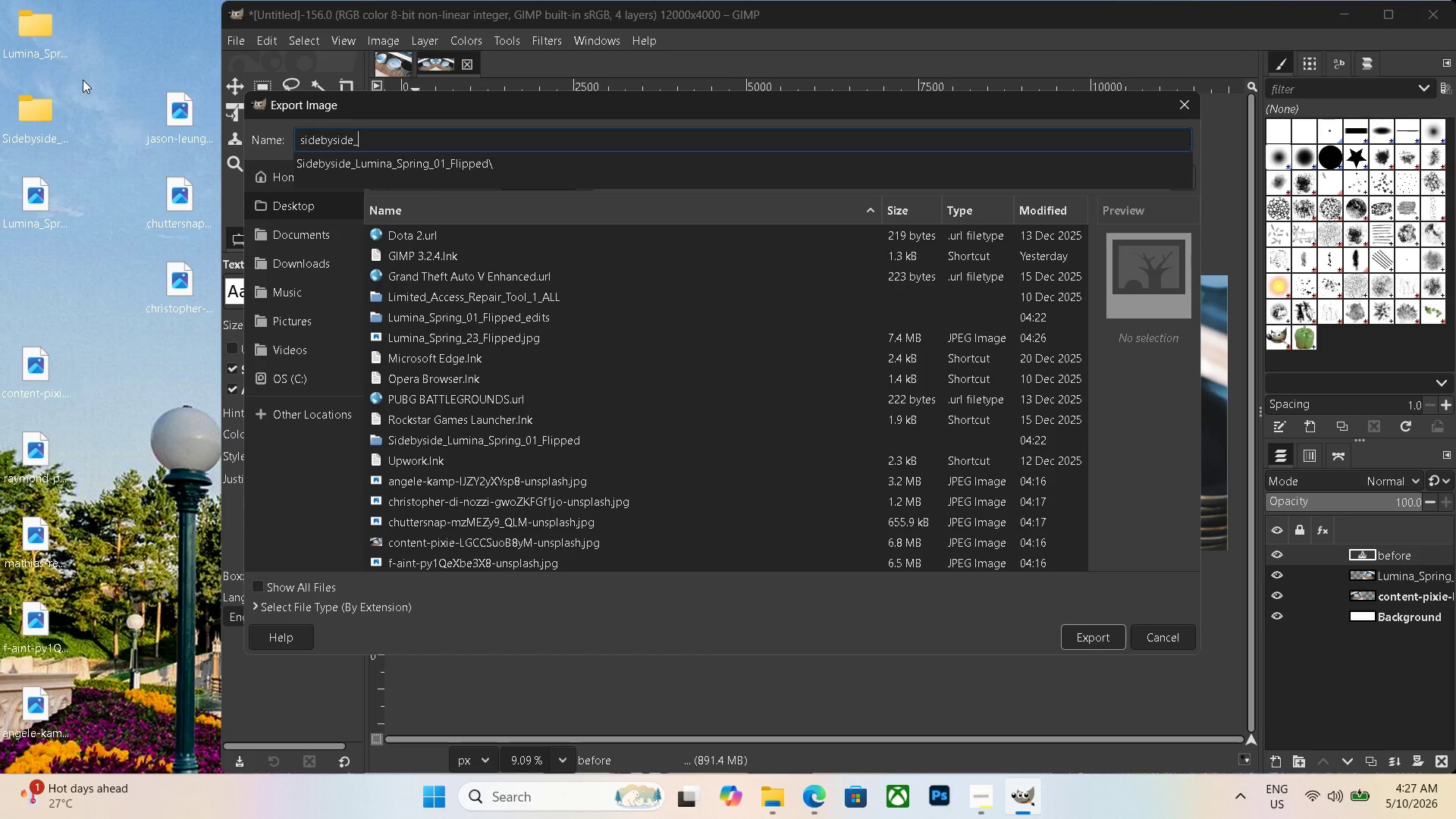 
key(Control+ControlLeft)
 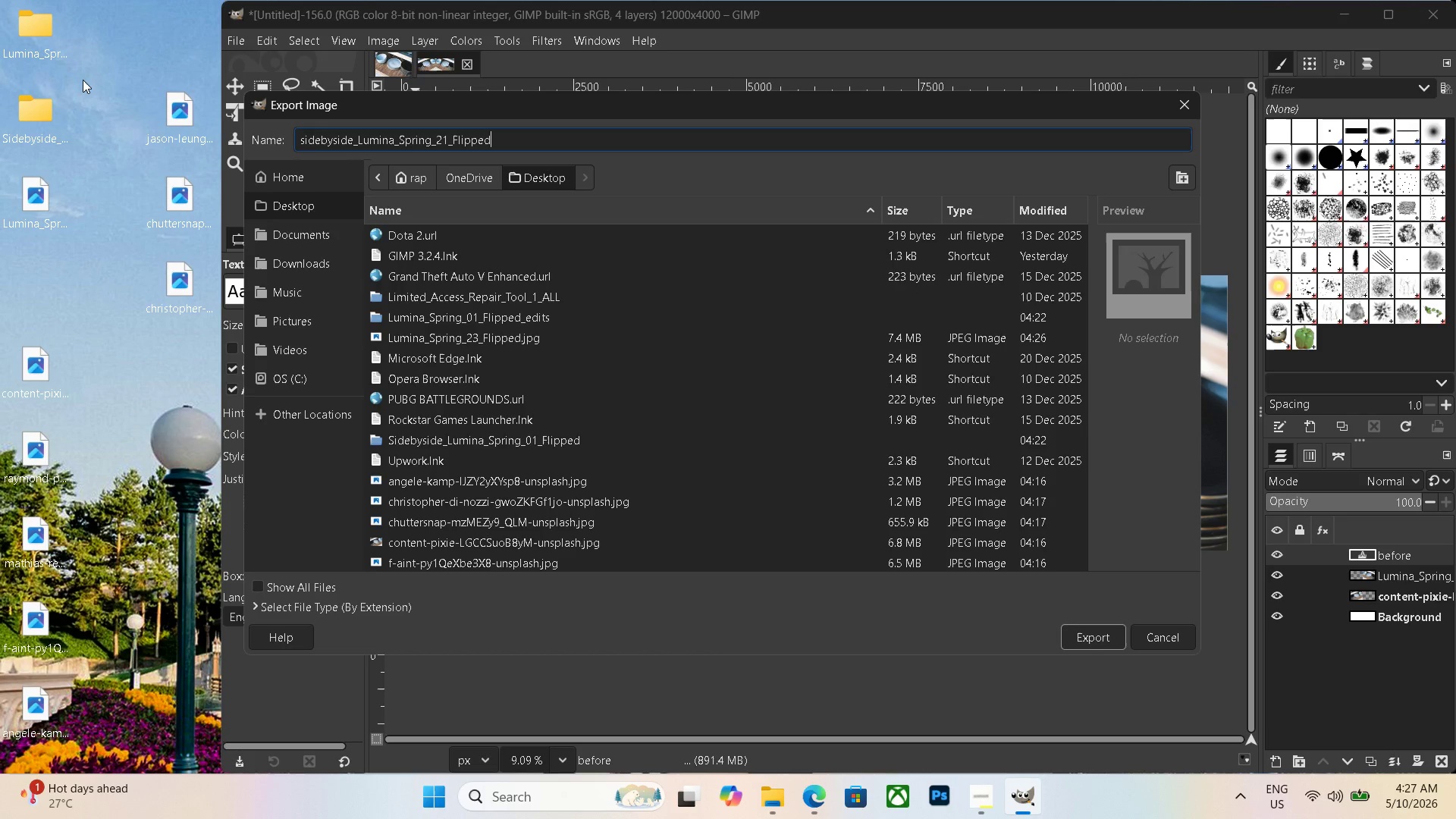 
key(Control+V)
 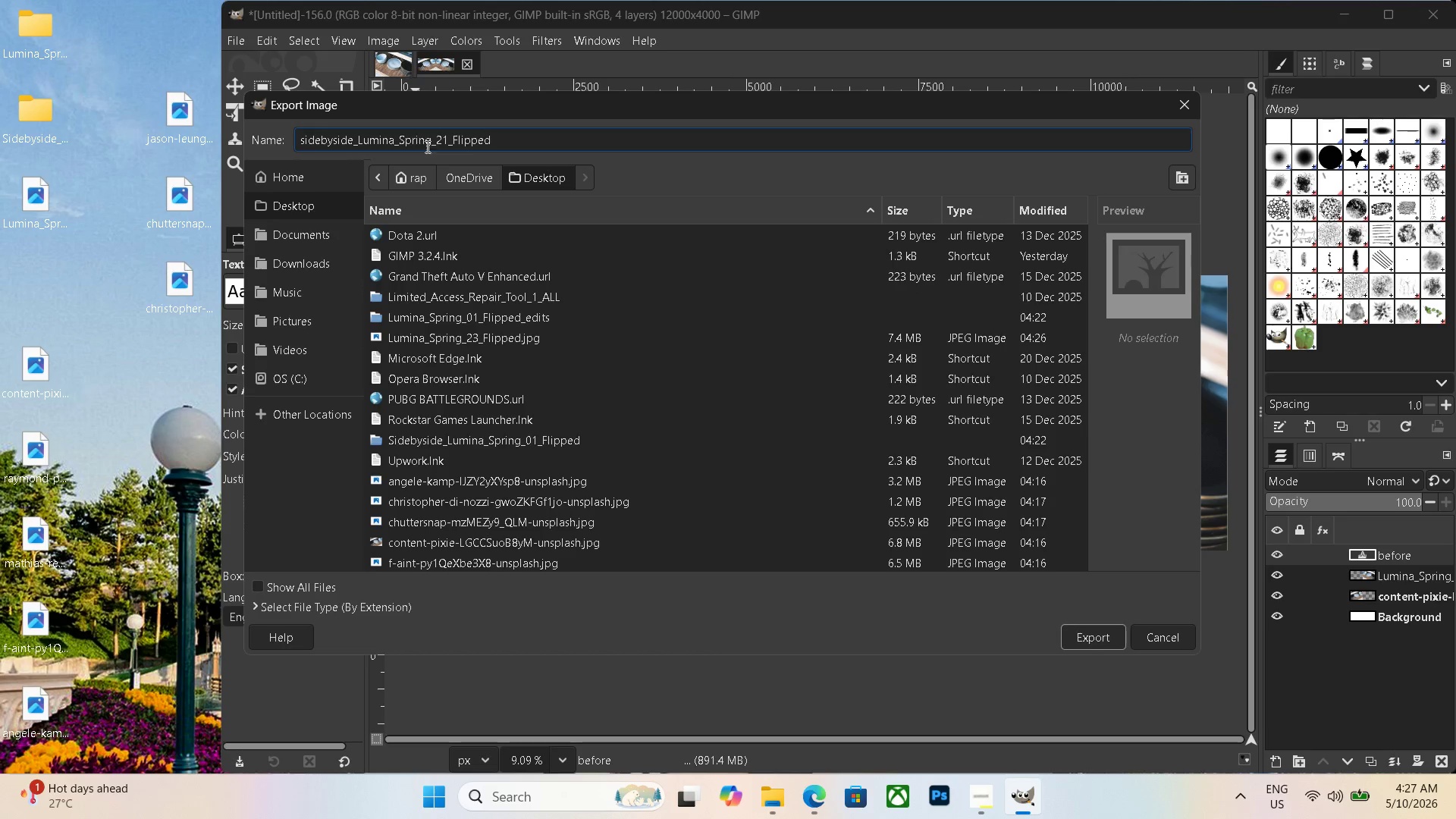 
left_click([447, 139])
 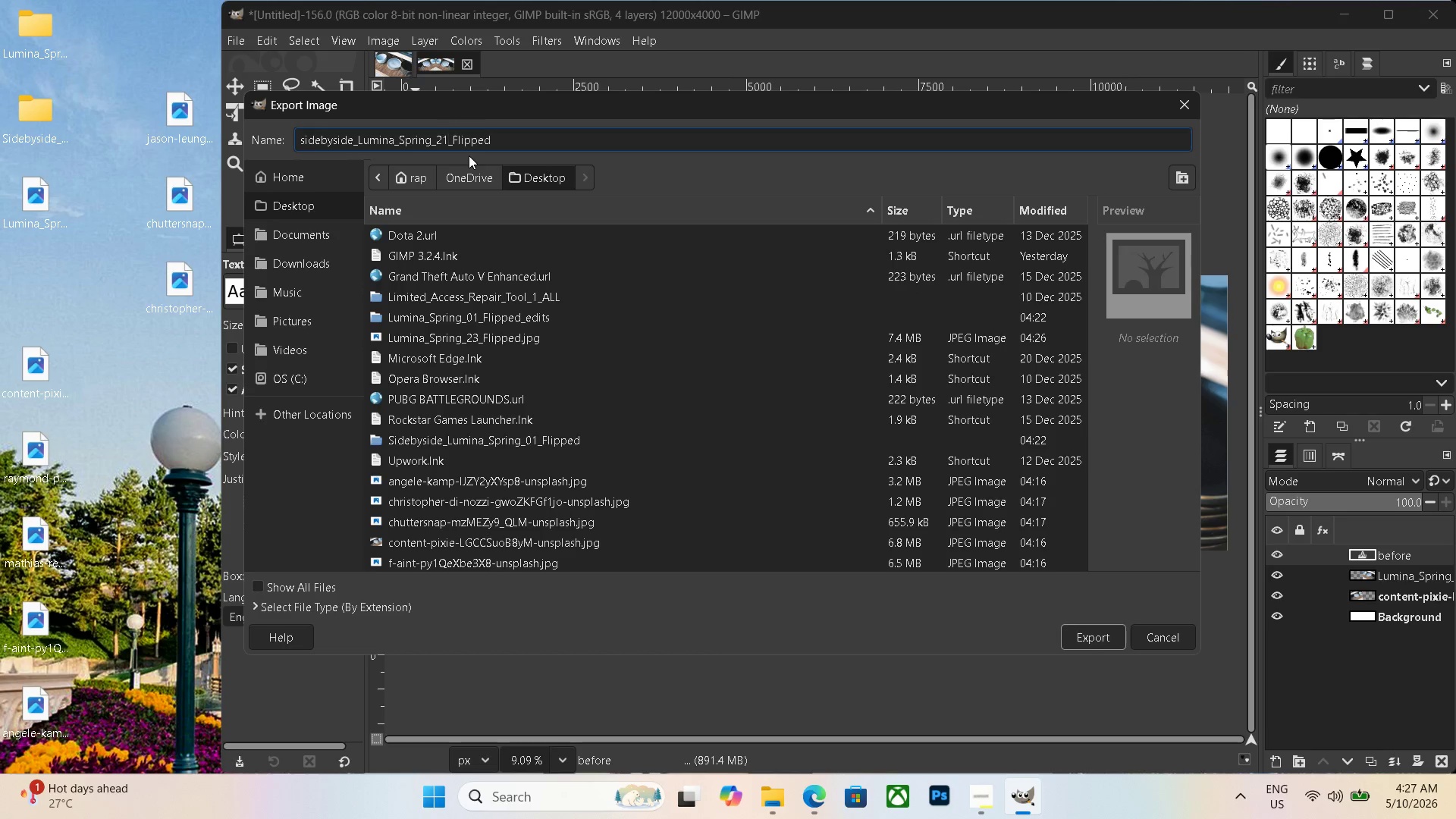 
key(Backspace)
 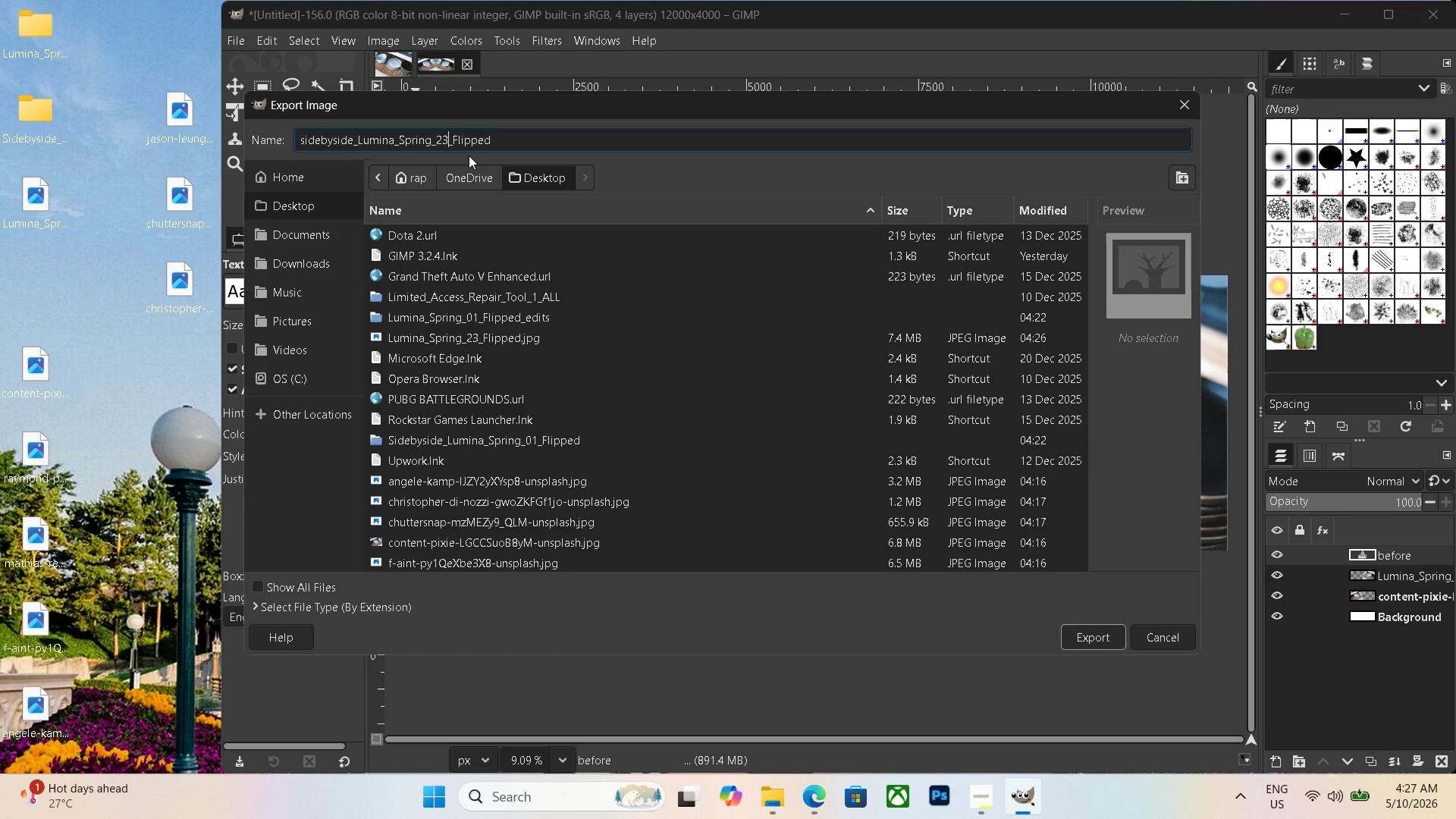 
key(Numpad3)
 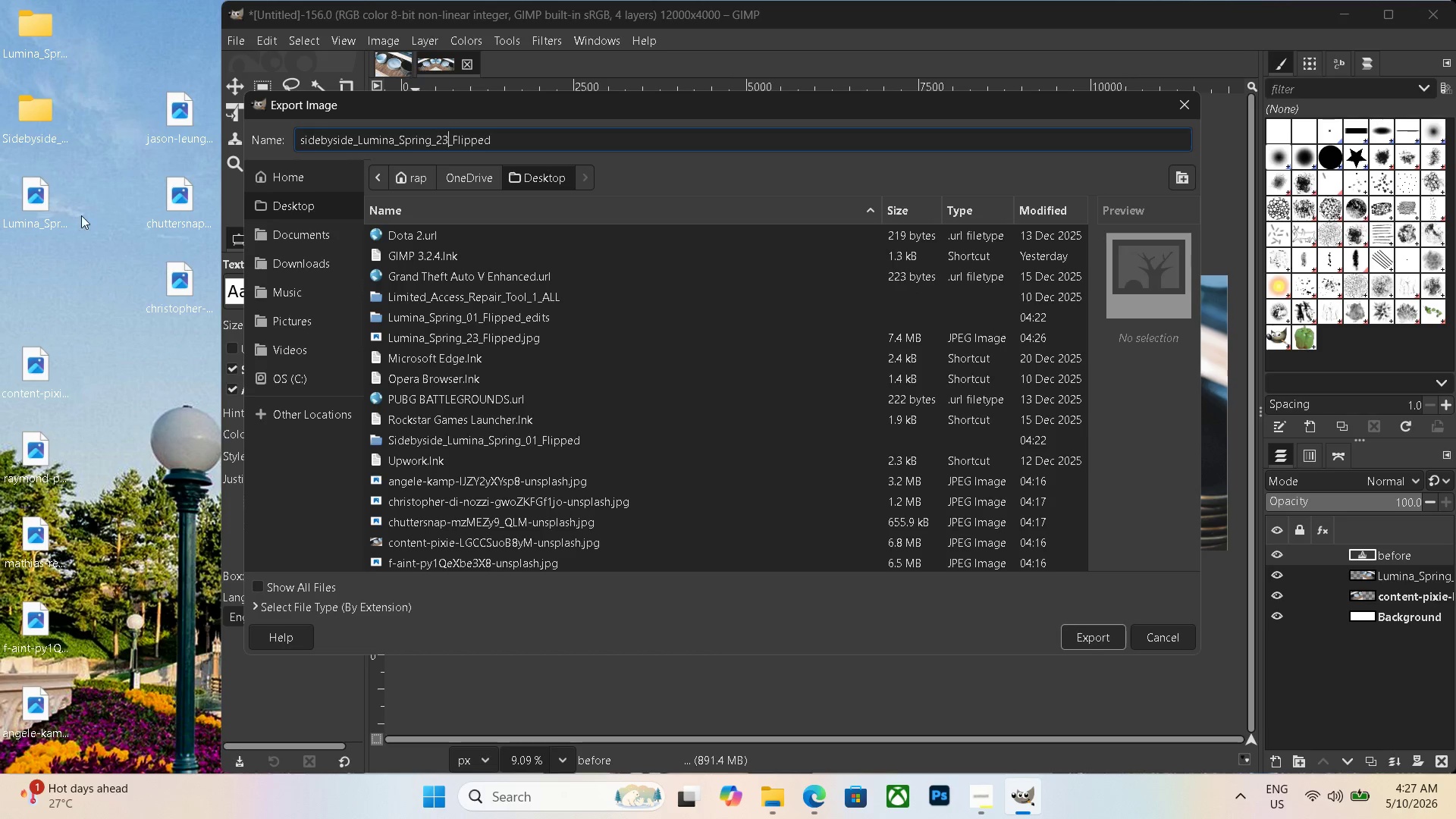 
left_click([44, 217])
 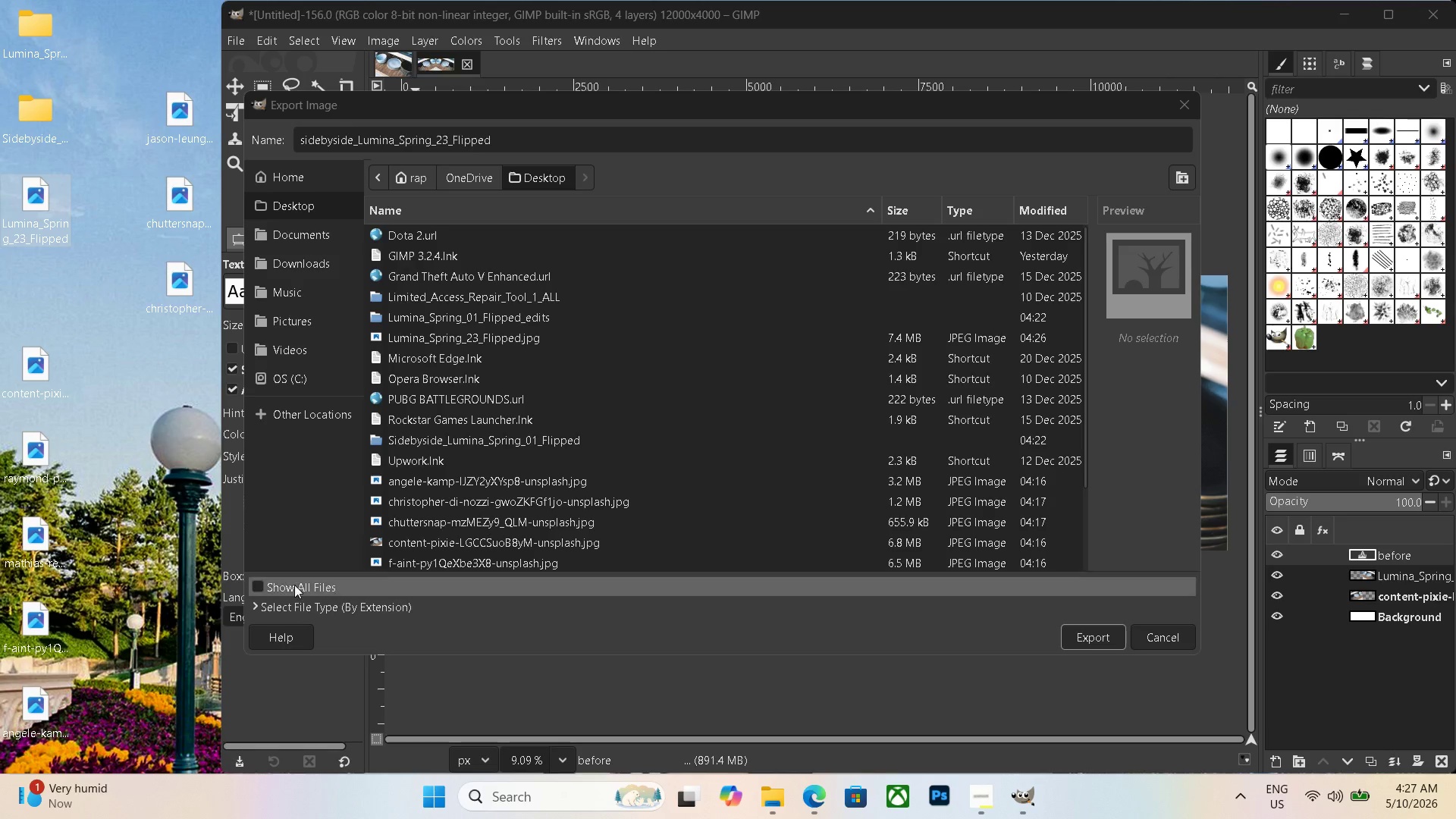 
left_click([301, 611])
 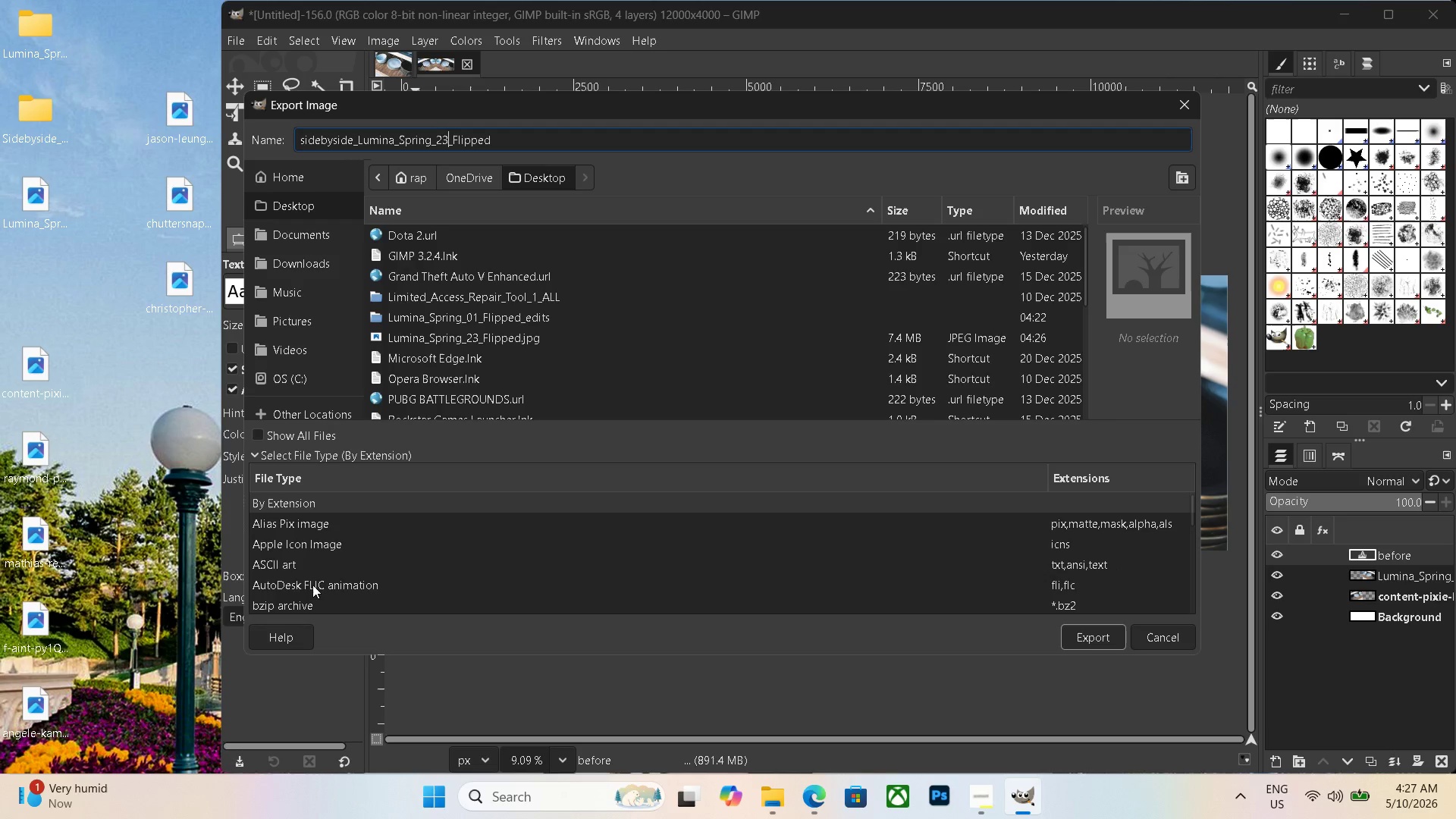 
scroll: coordinate [315, 571], scroll_direction: down, amount: 20.0
 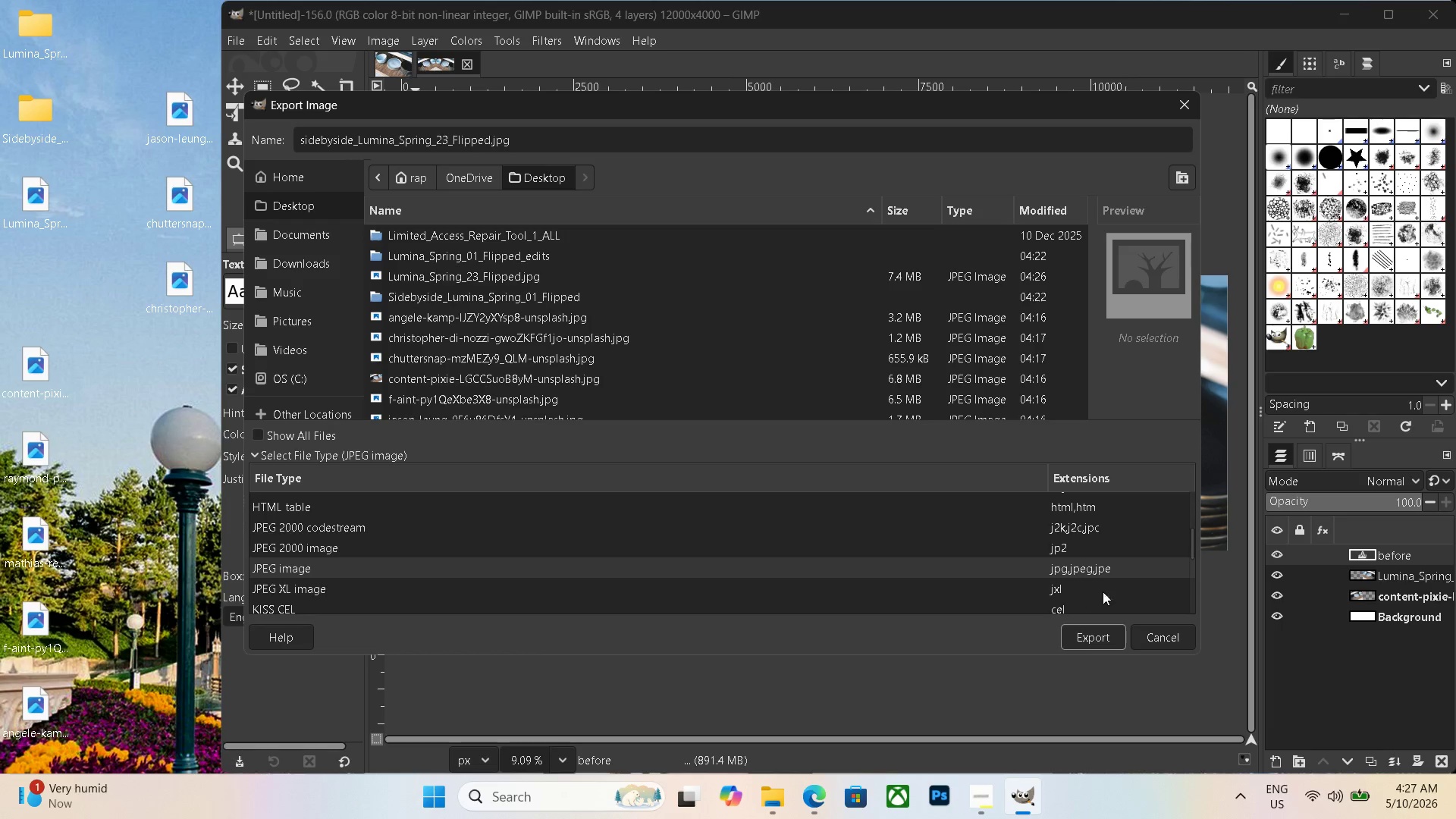 
left_click([1088, 635])
 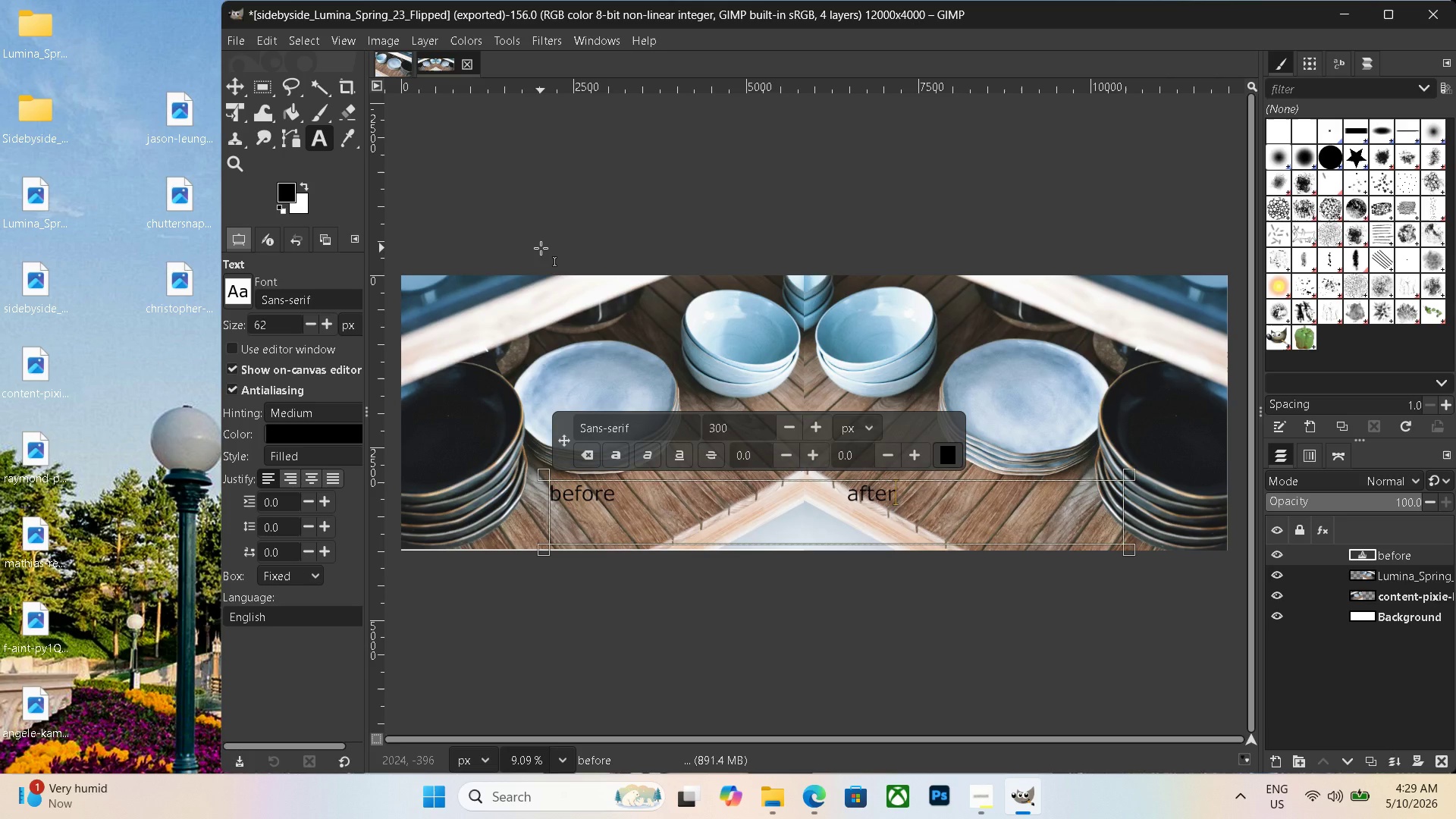 
wait(97.39)
 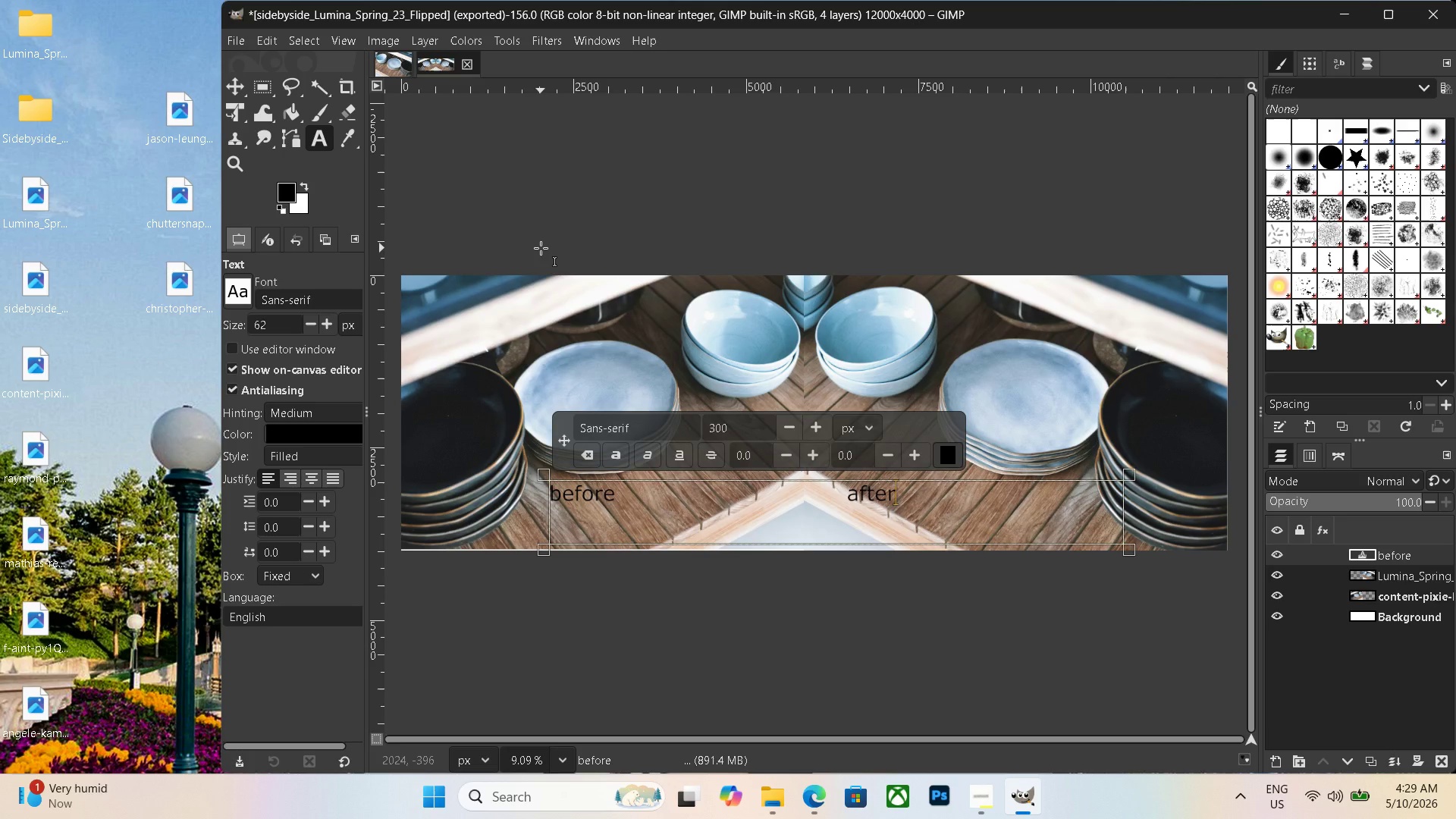 
left_click([466, 62])
 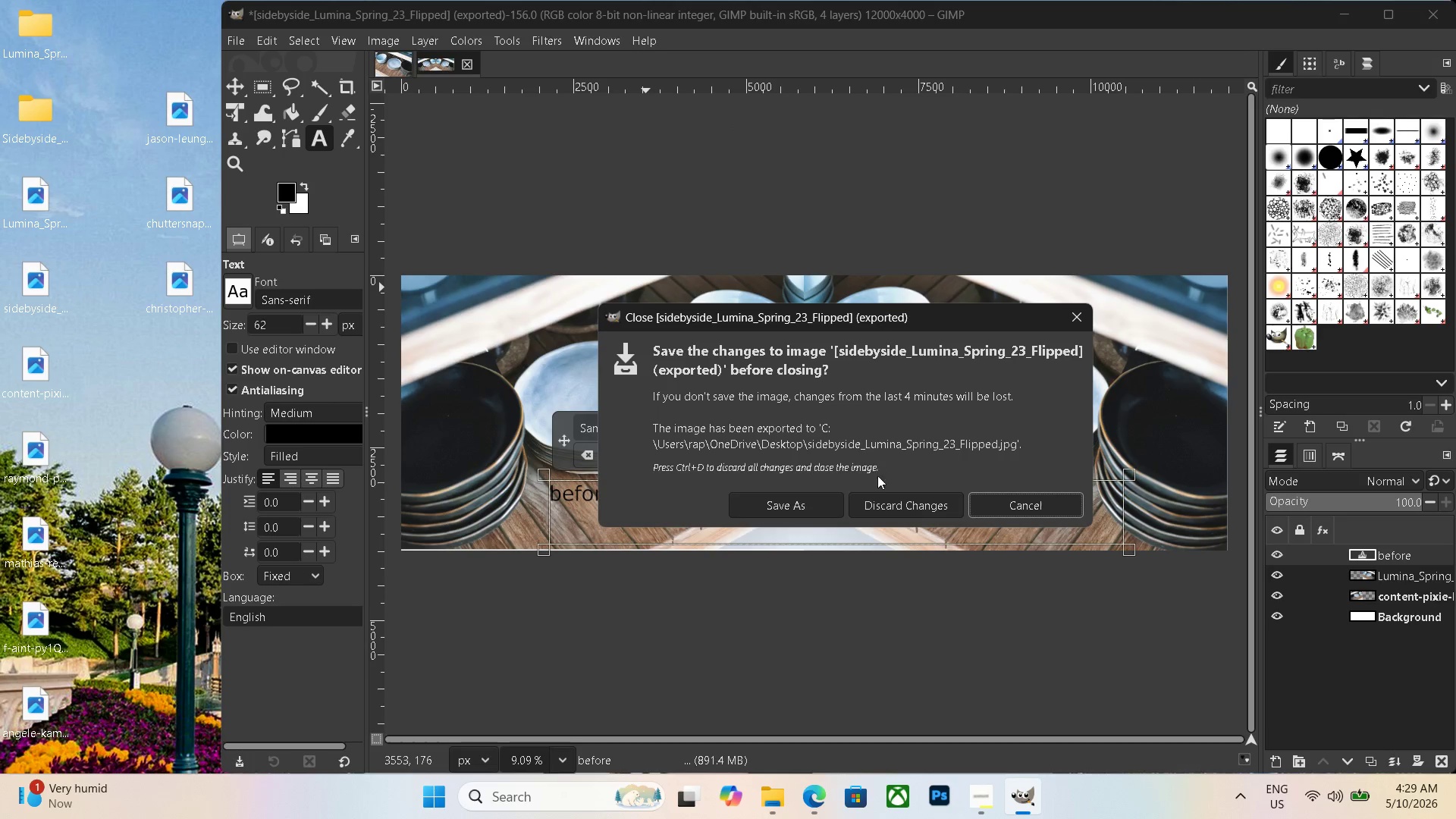 
left_click([893, 505])
 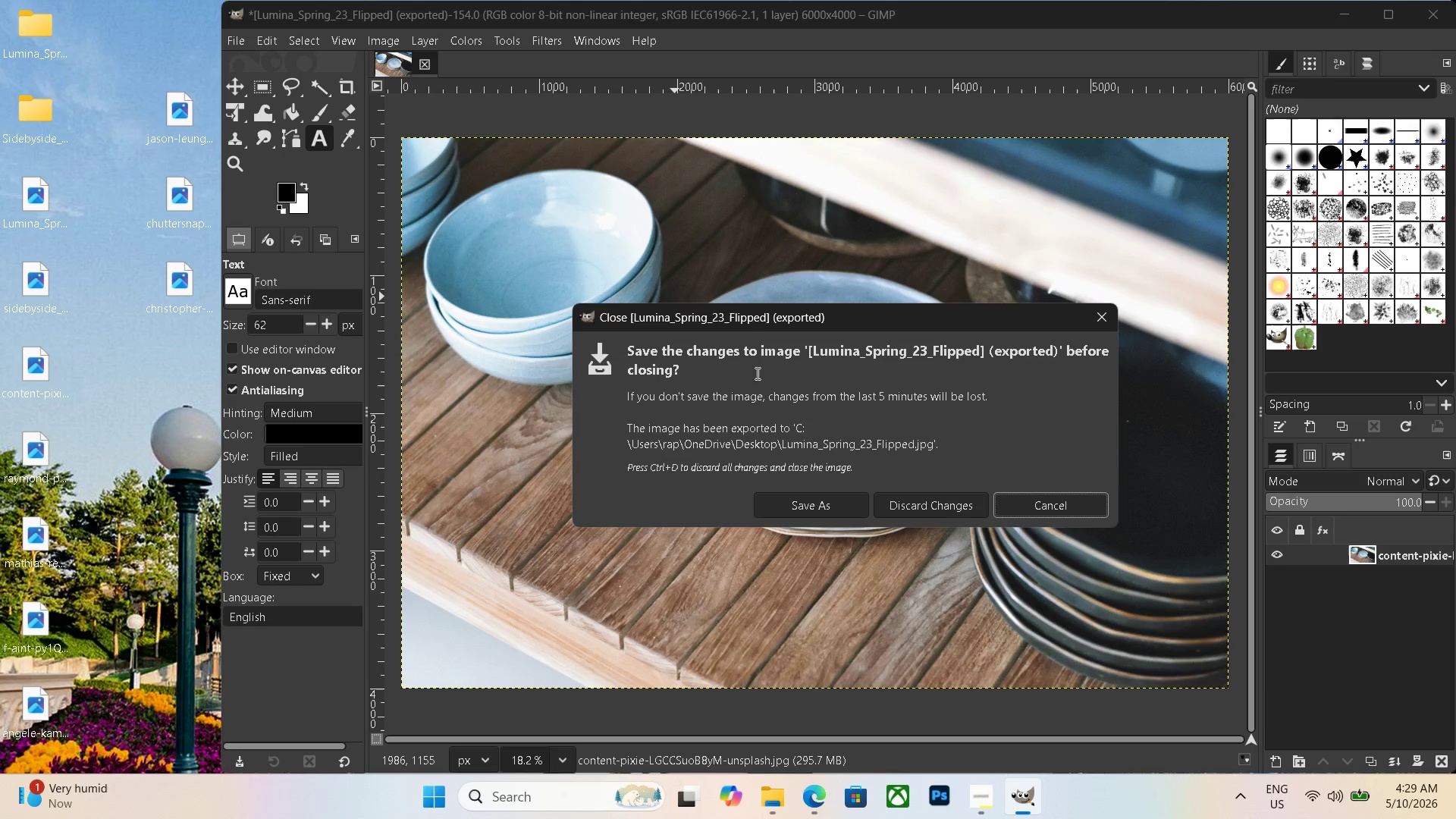 
left_click([898, 500])
 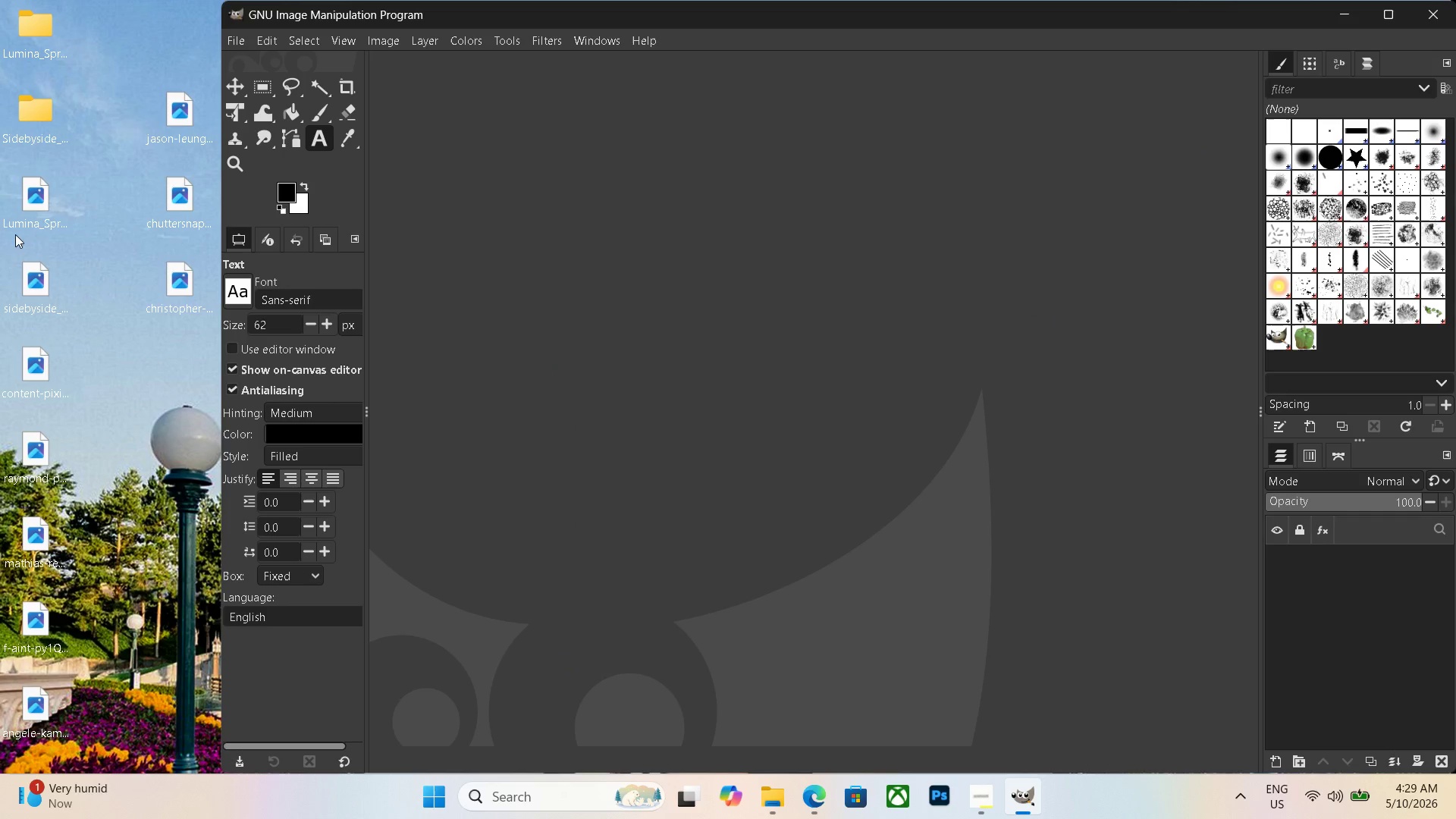 
left_click_drag(start_coordinate=[26, 212], to_coordinate=[27, 55])
 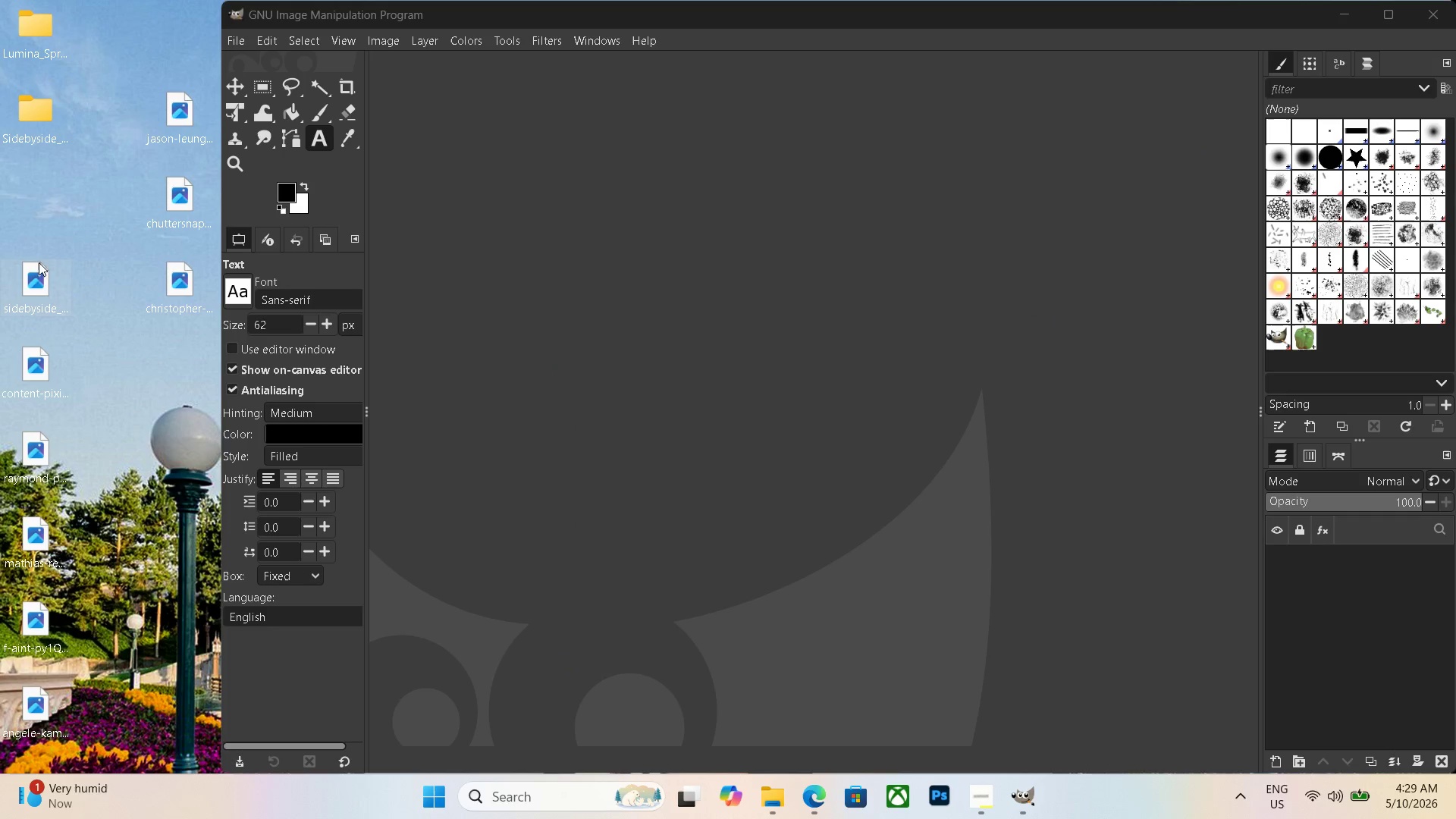 
left_click_drag(start_coordinate=[30, 276], to_coordinate=[45, 123])
 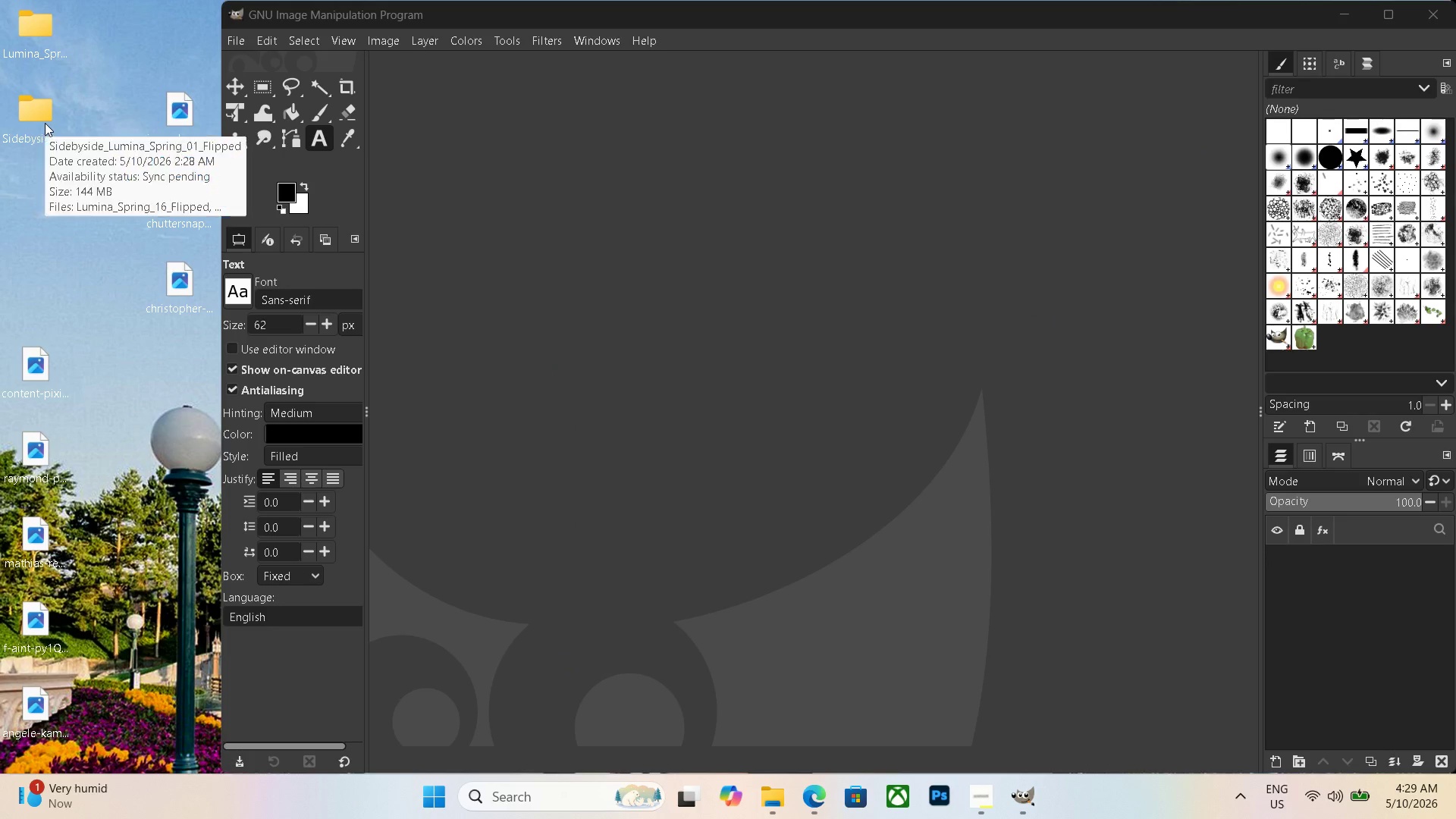 
scroll: coordinate [45, 123], scroll_direction: down, amount: 1.0
 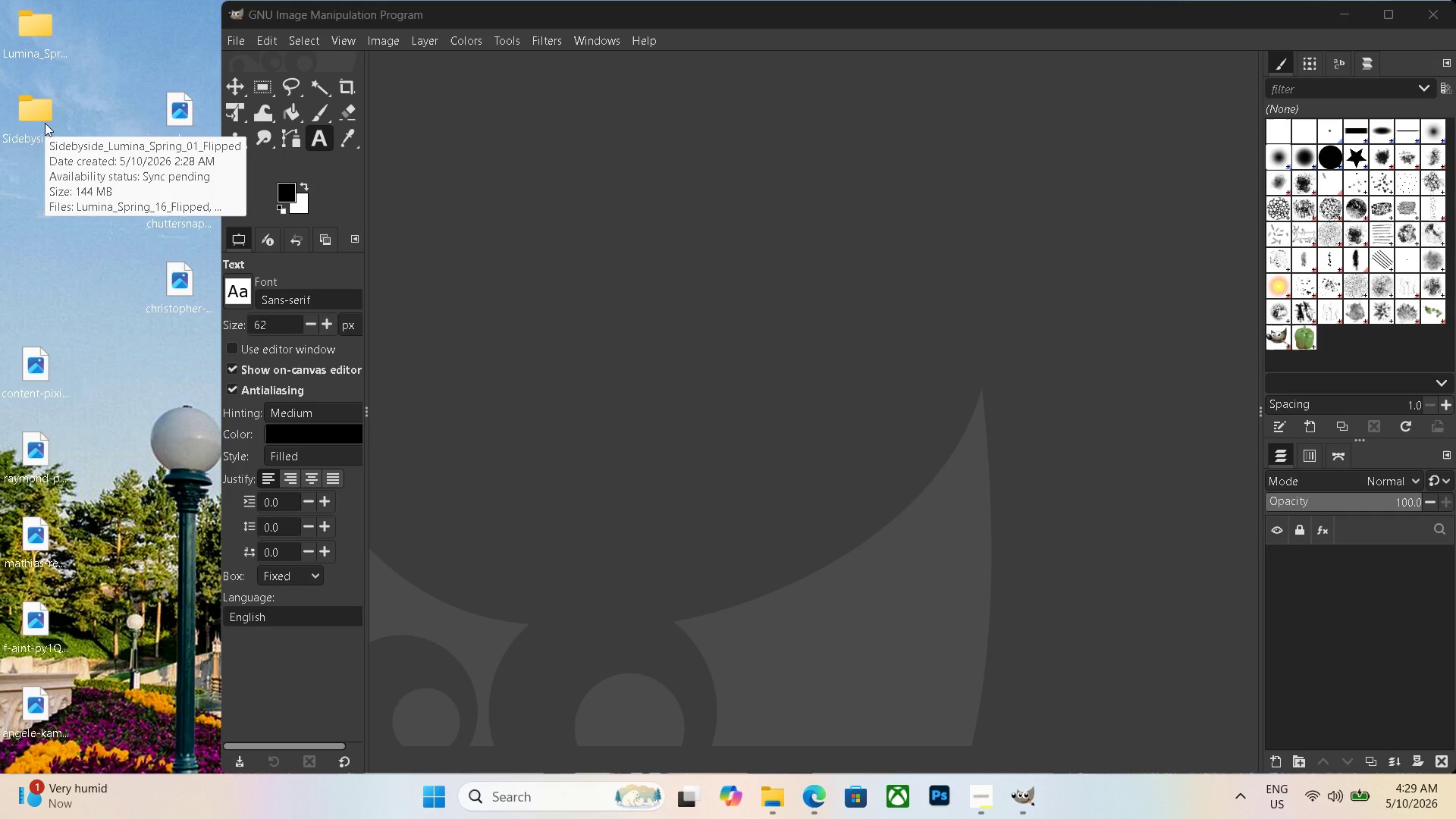 
wait(13.58)
 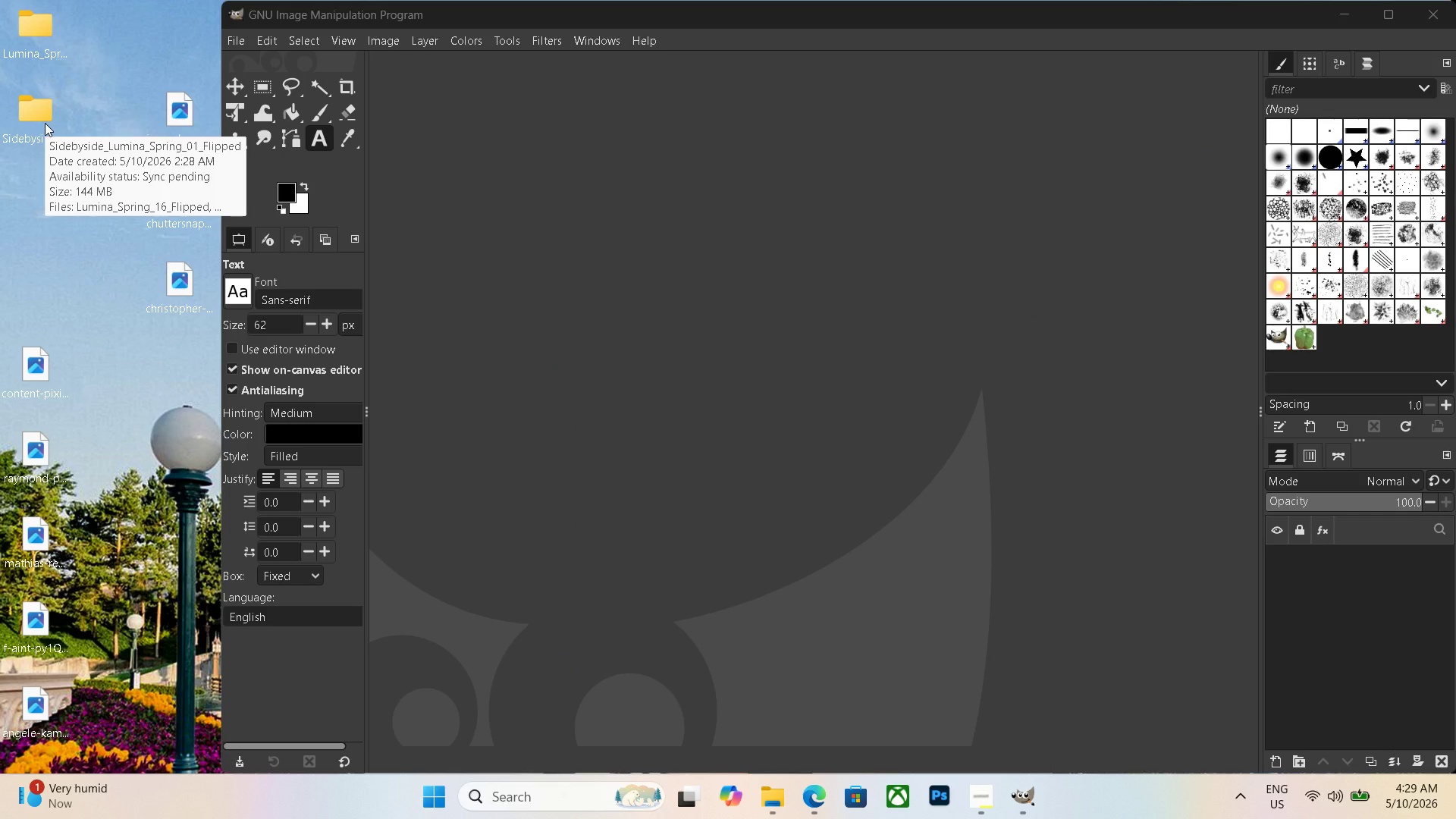 
key(Control+Shift+ShiftLeft)
 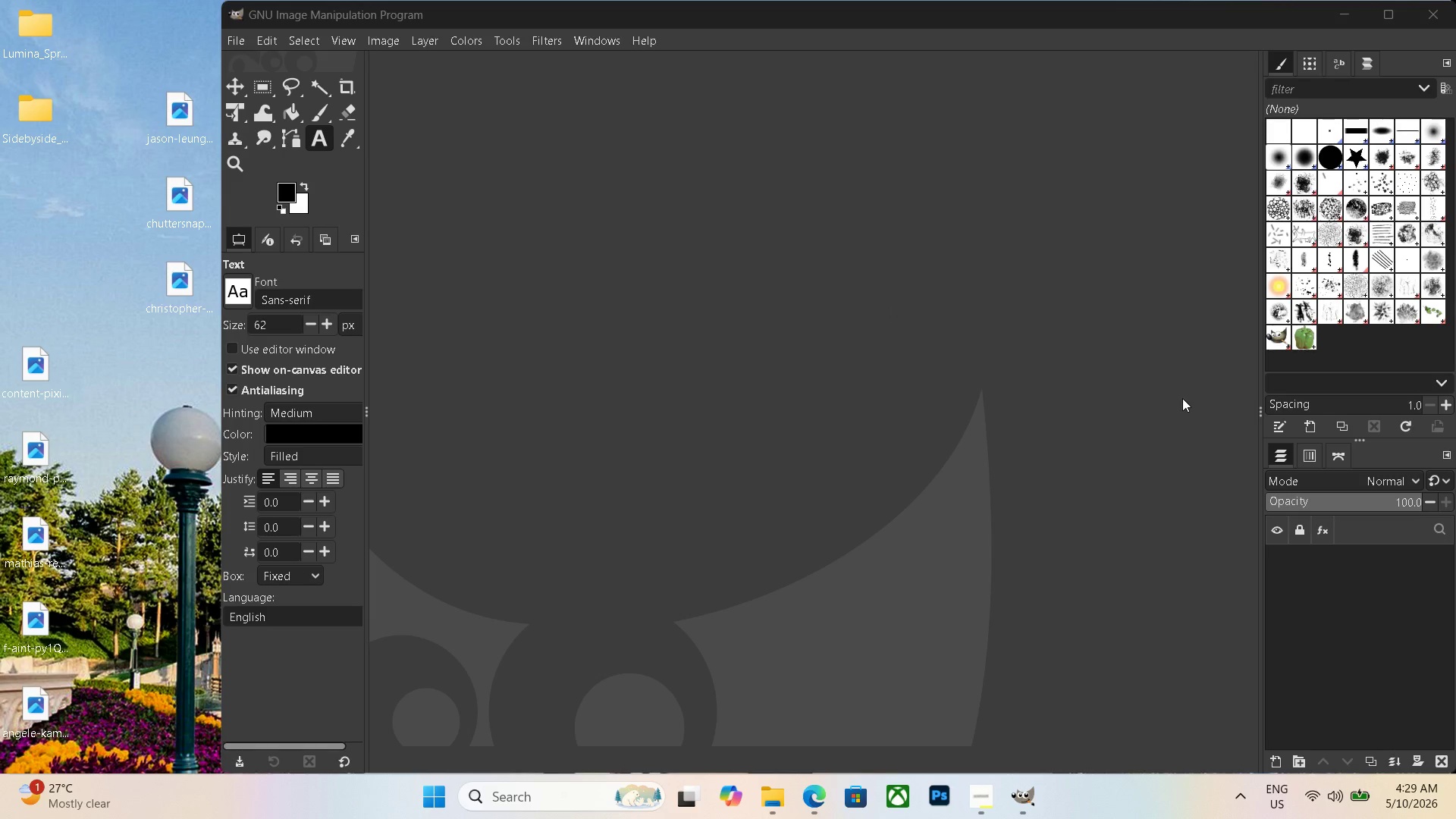 
key(Control+Shift+N)
 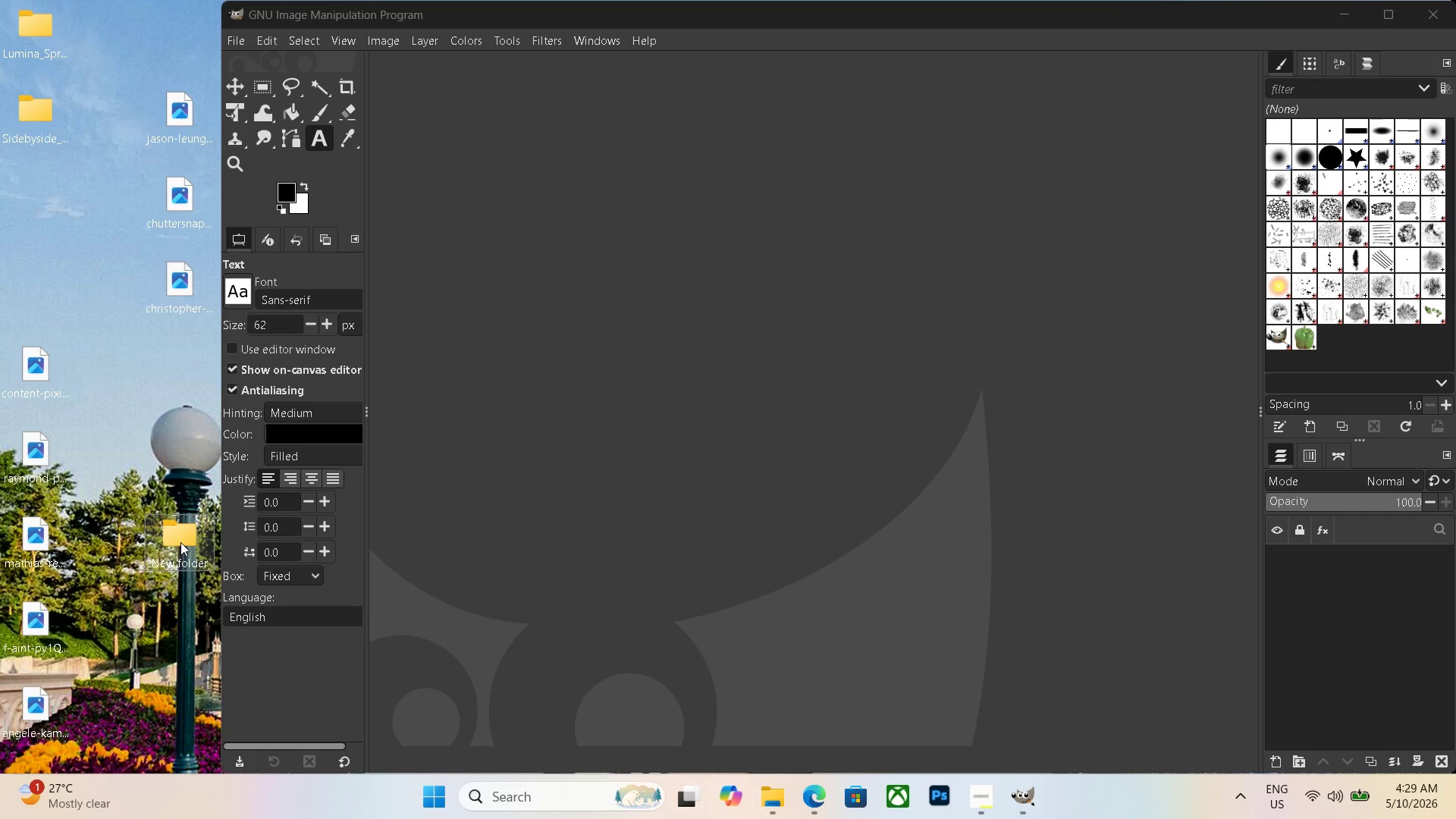 
key(Delete)
 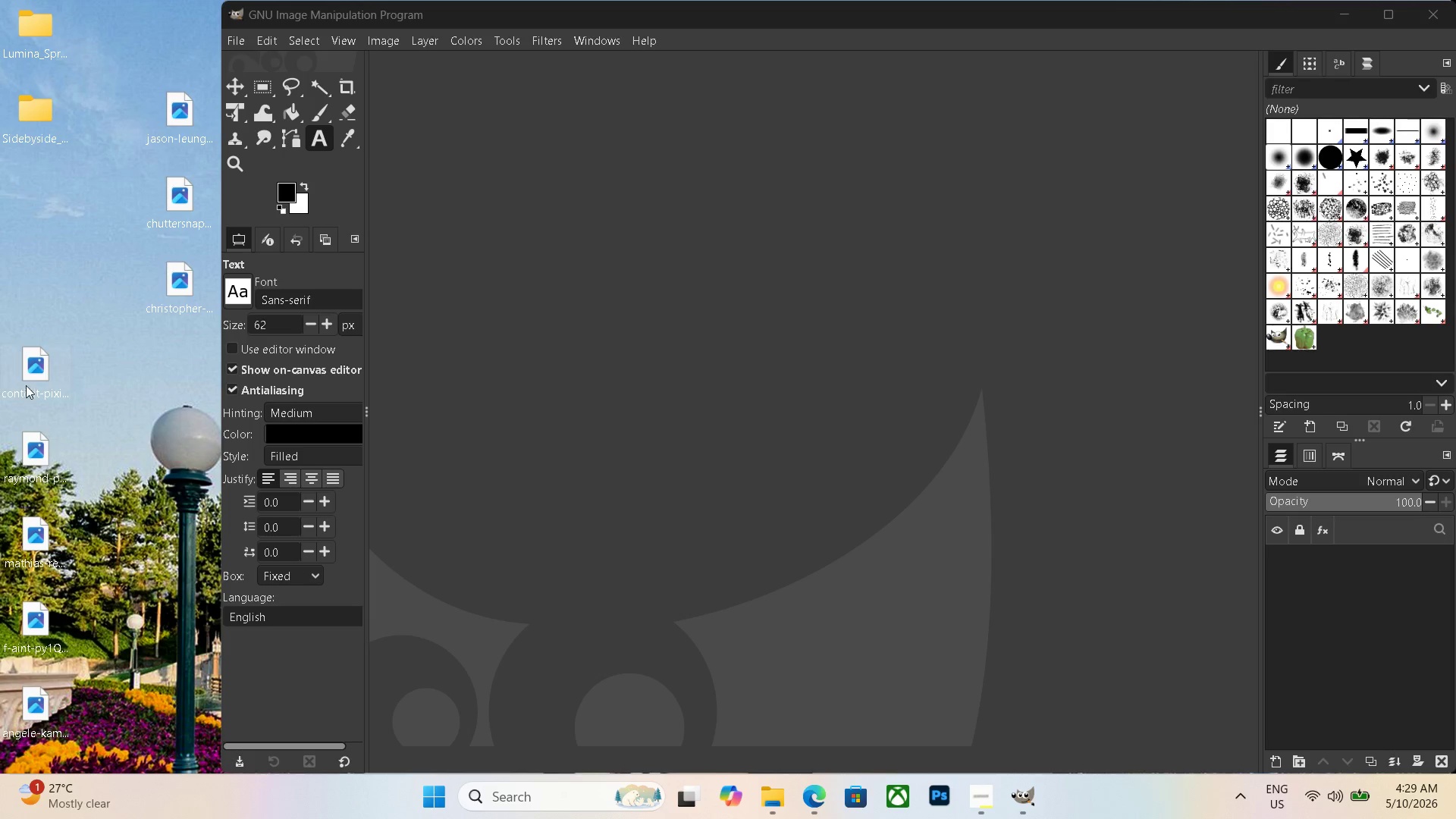 
left_click([28, 379])
 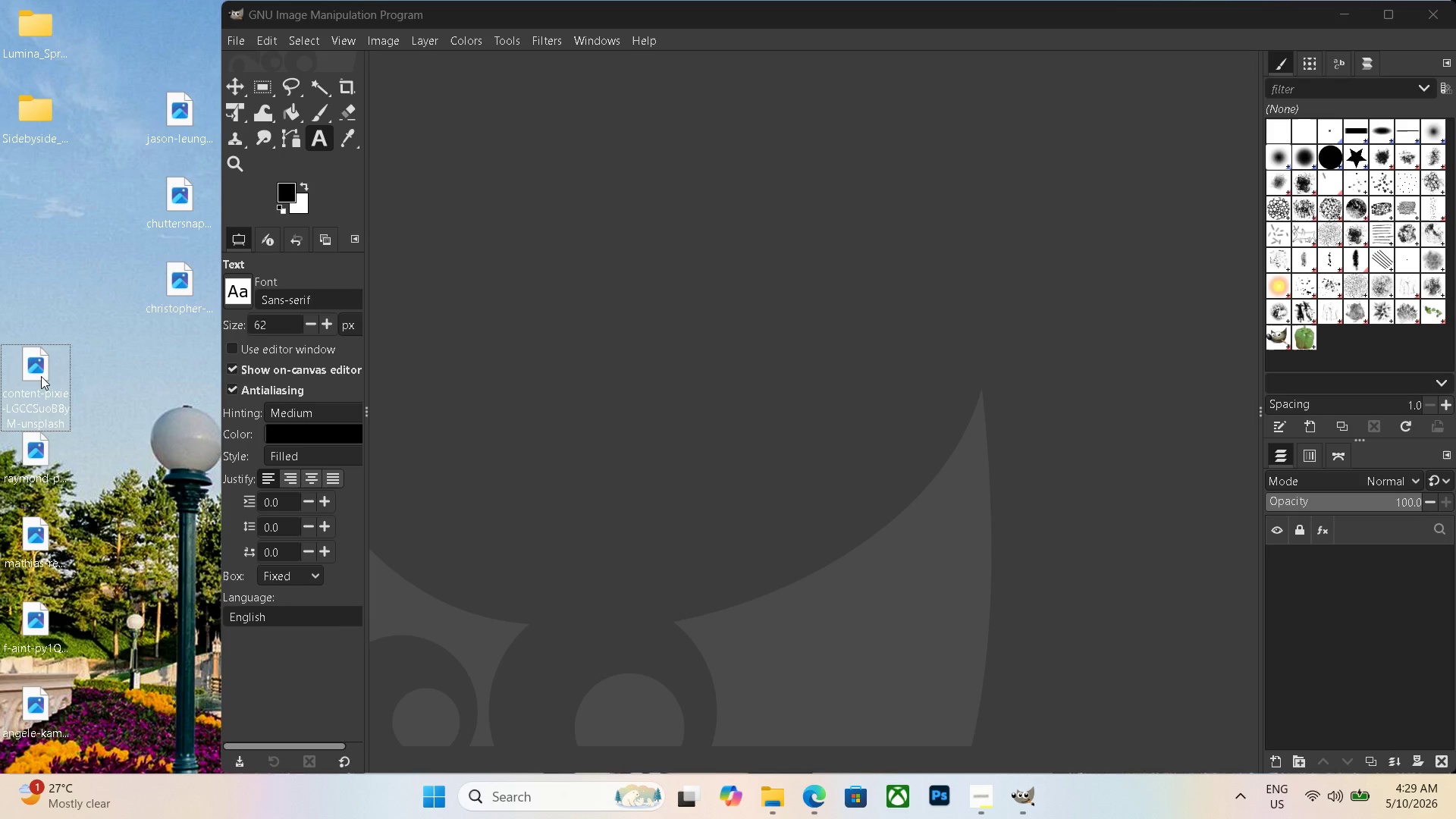 
double_click([39, 376])
 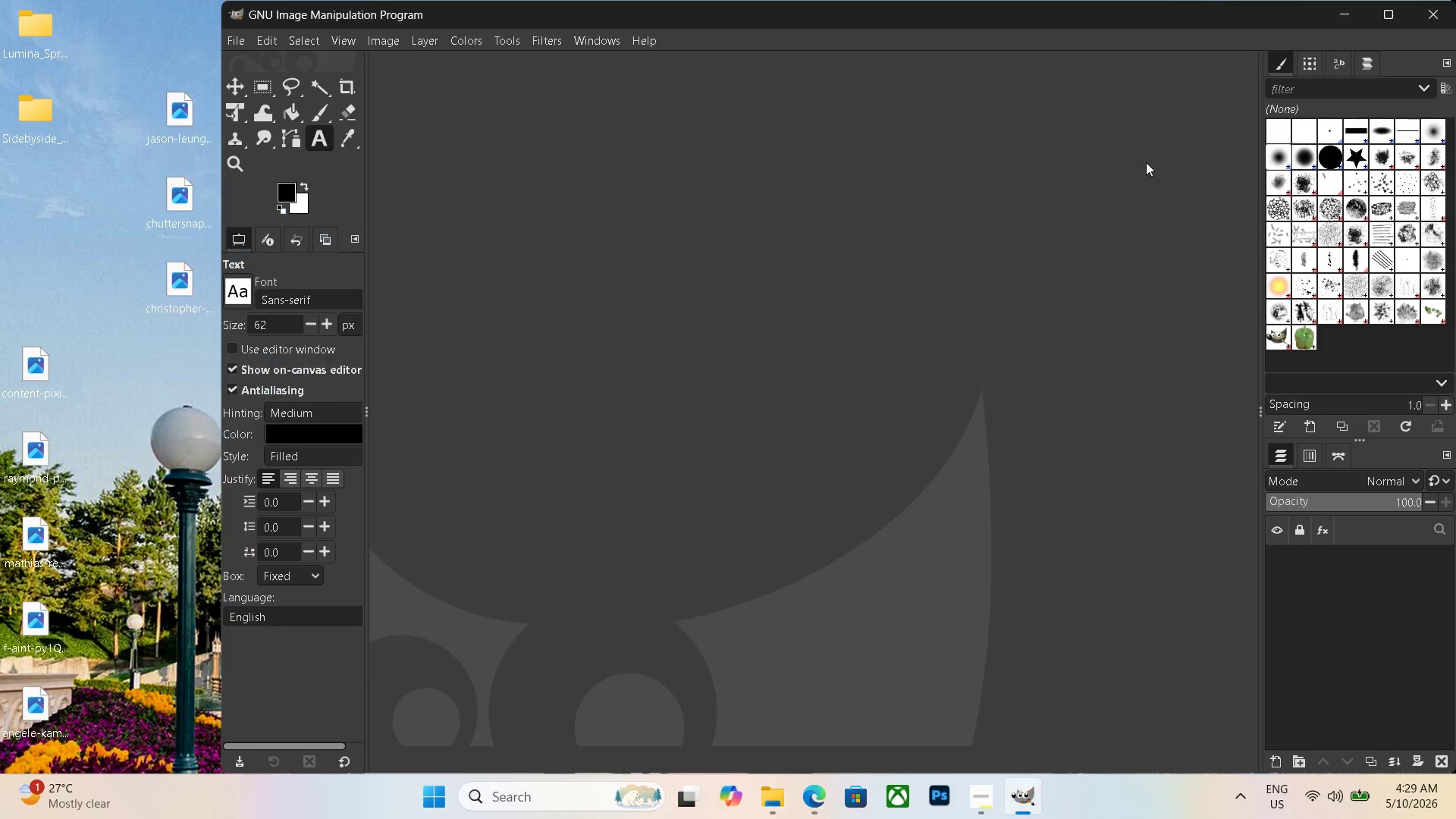 
left_click([51, 359])
 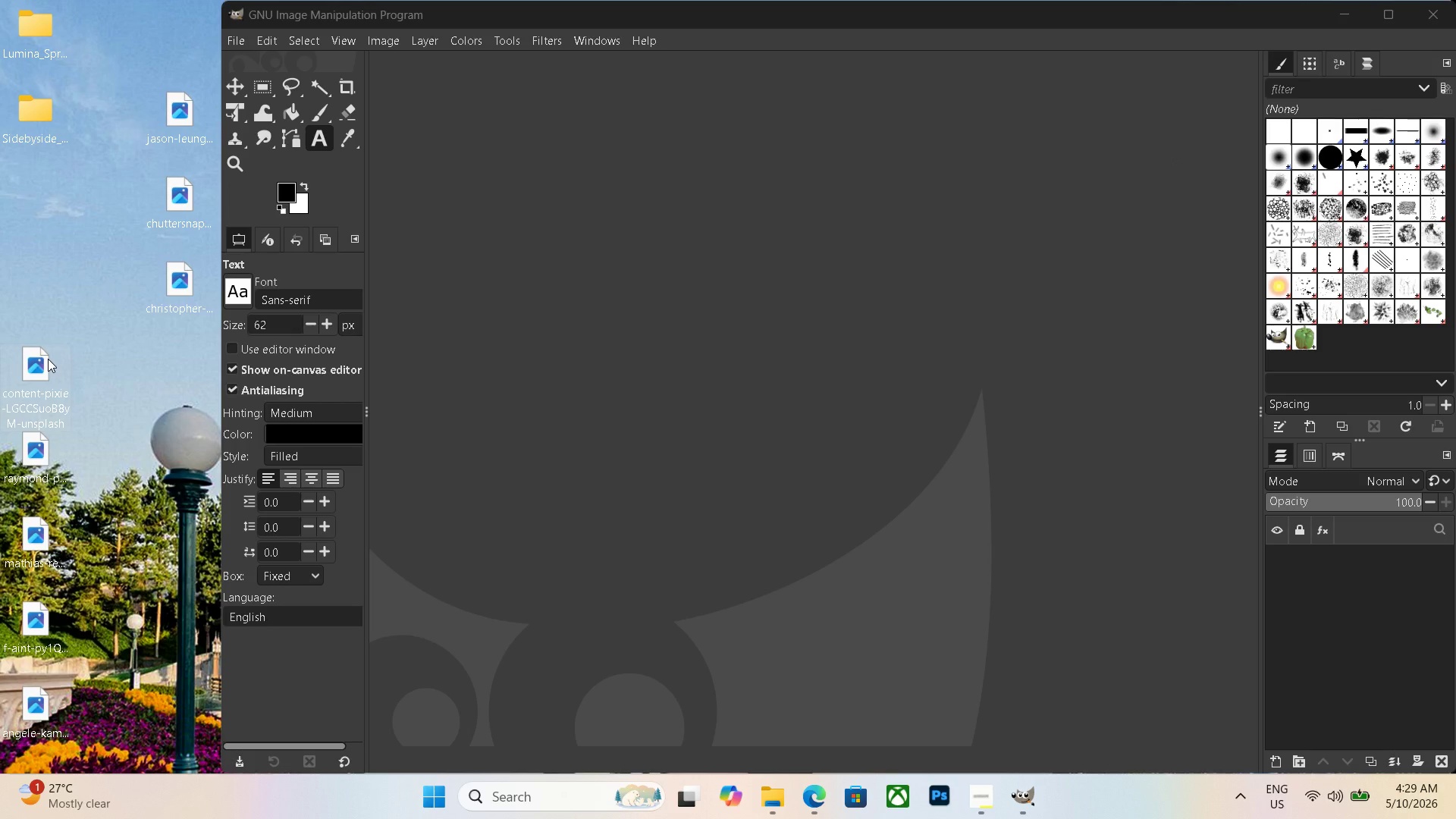 
key(Delete)
 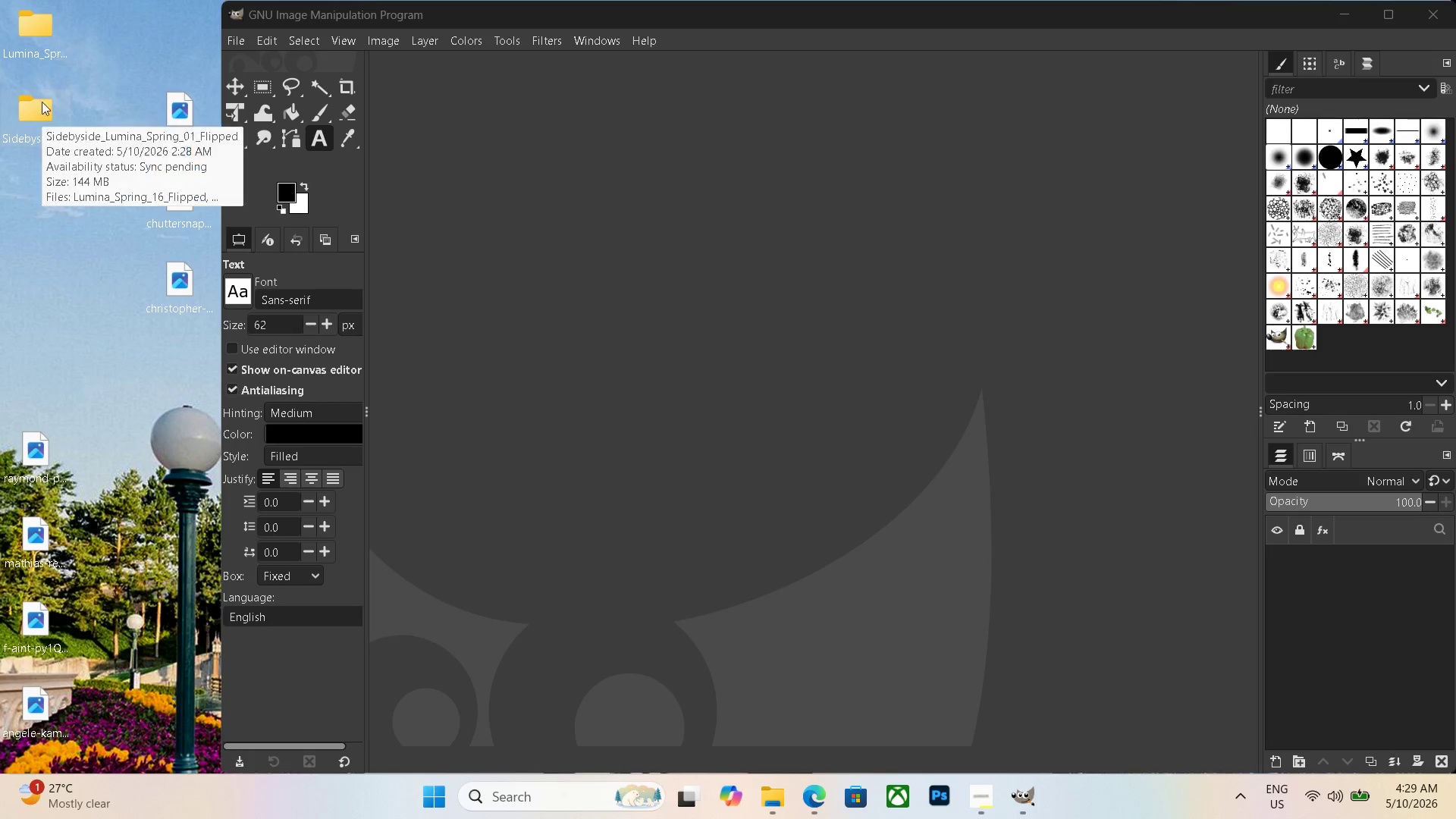 
double_click([39, 57])
 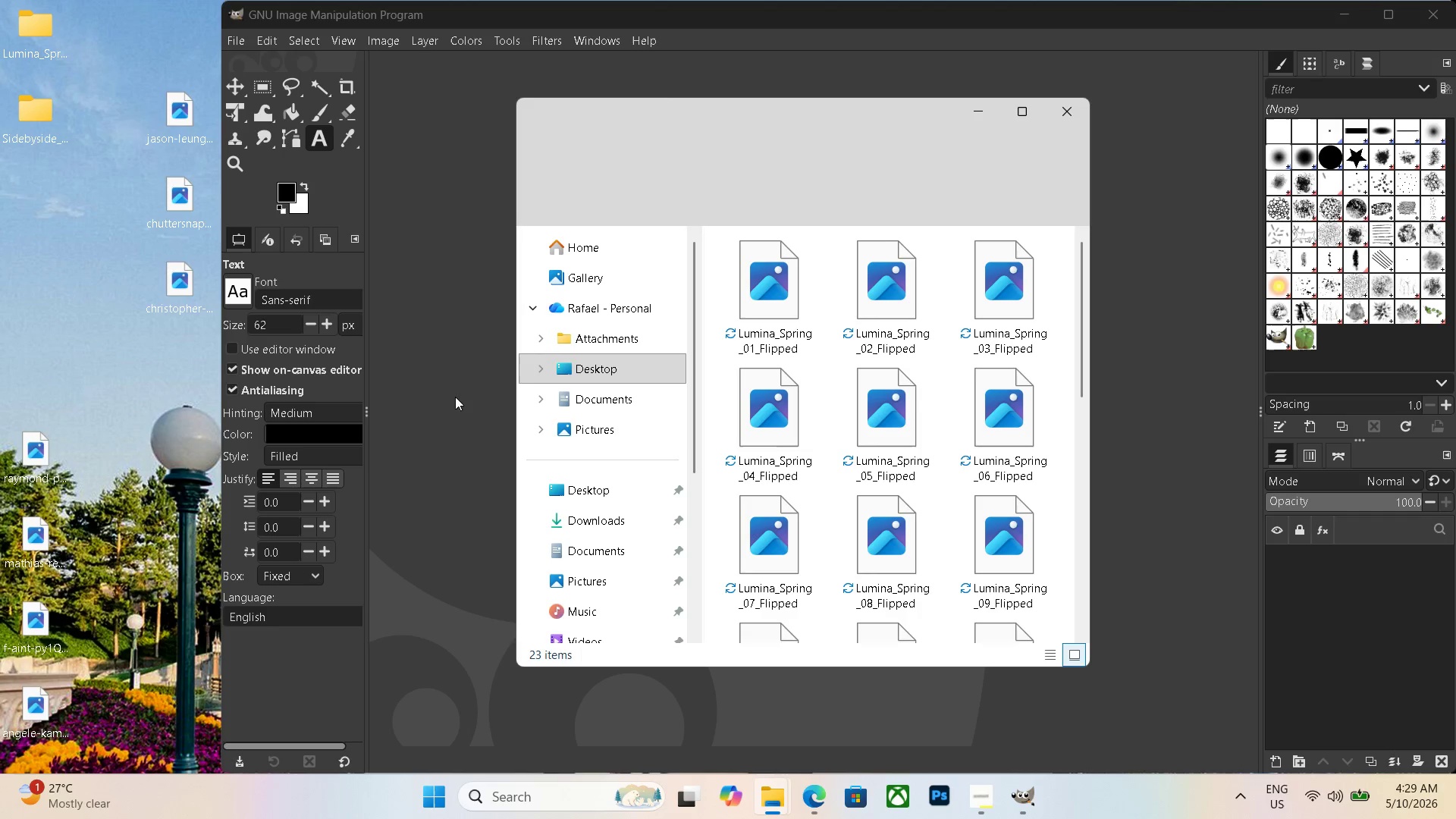 
scroll: coordinate [971, 517], scroll_direction: down, amount: 12.0
 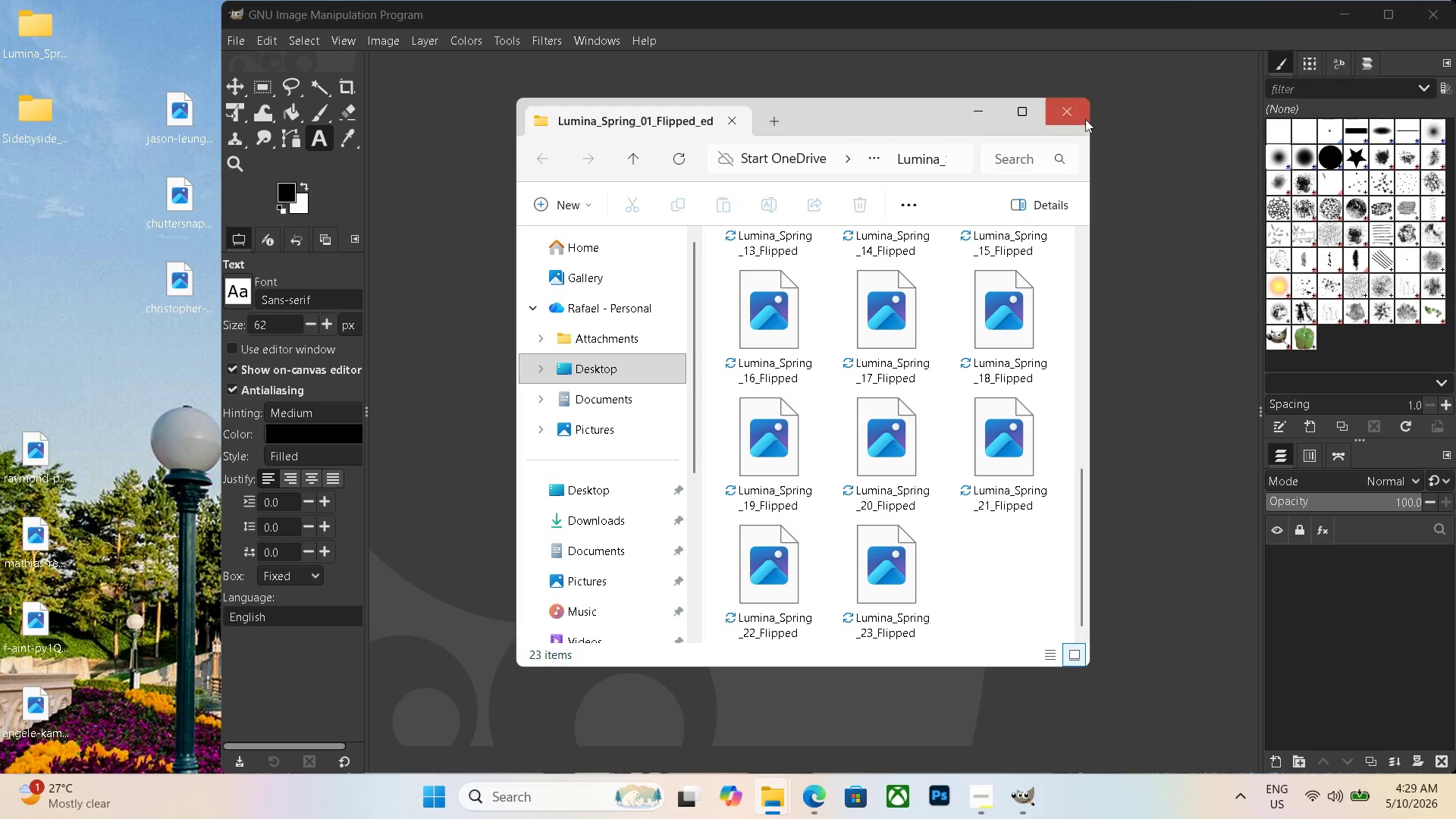 
left_click([1084, 118])
 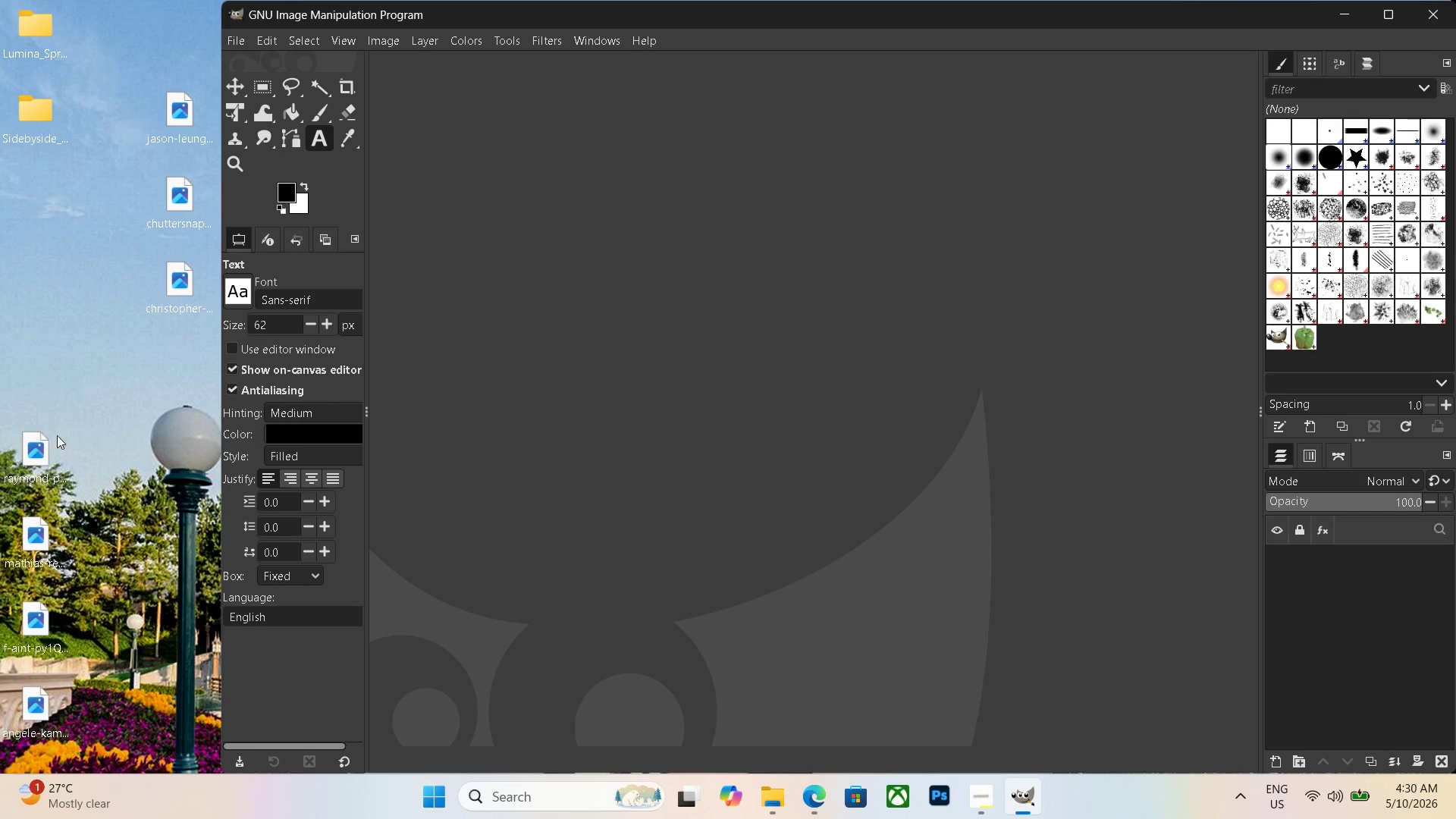 
left_click_drag(start_coordinate=[35, 457], to_coordinate=[588, 446])
 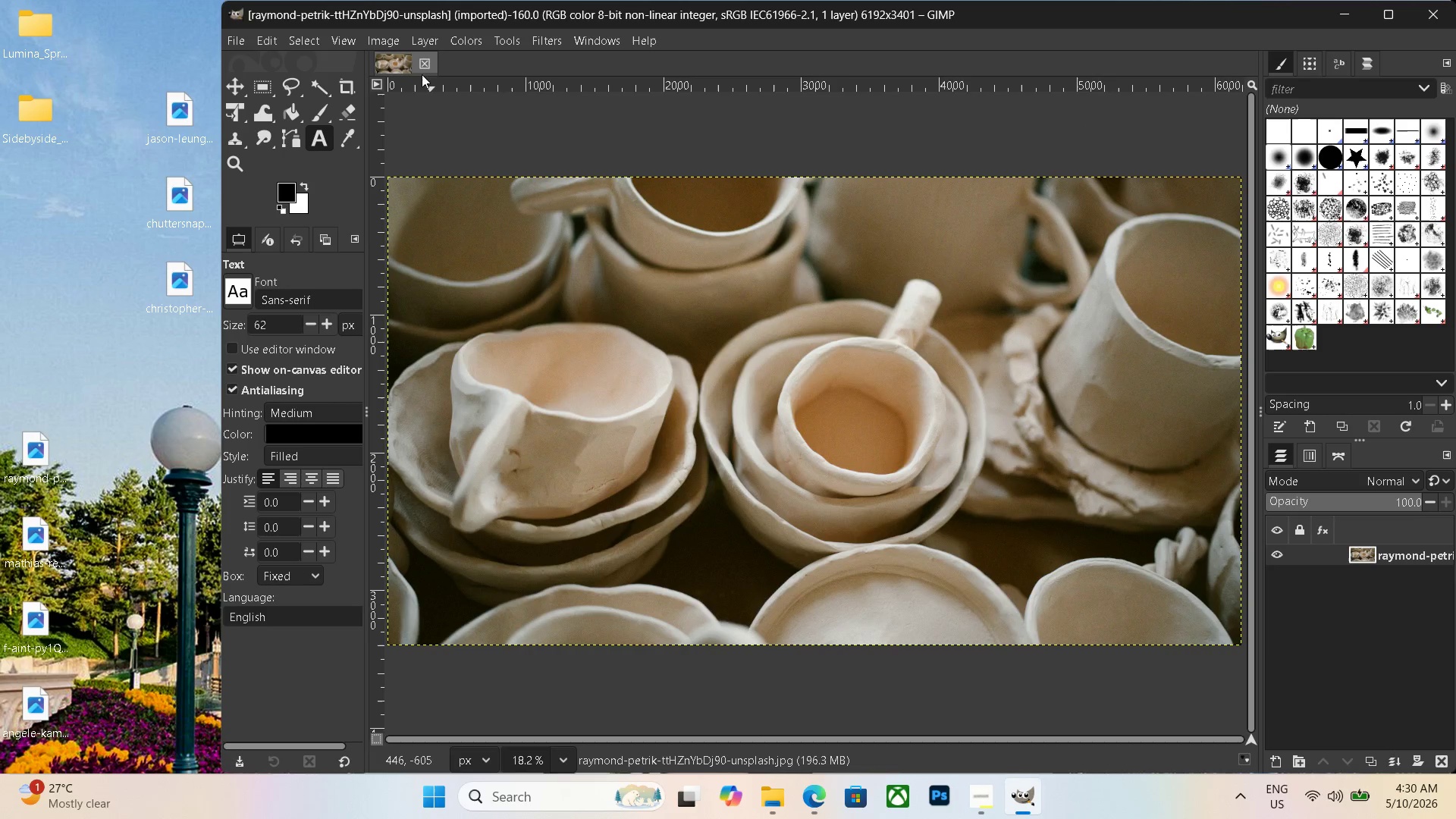 
double_click([424, 37])
 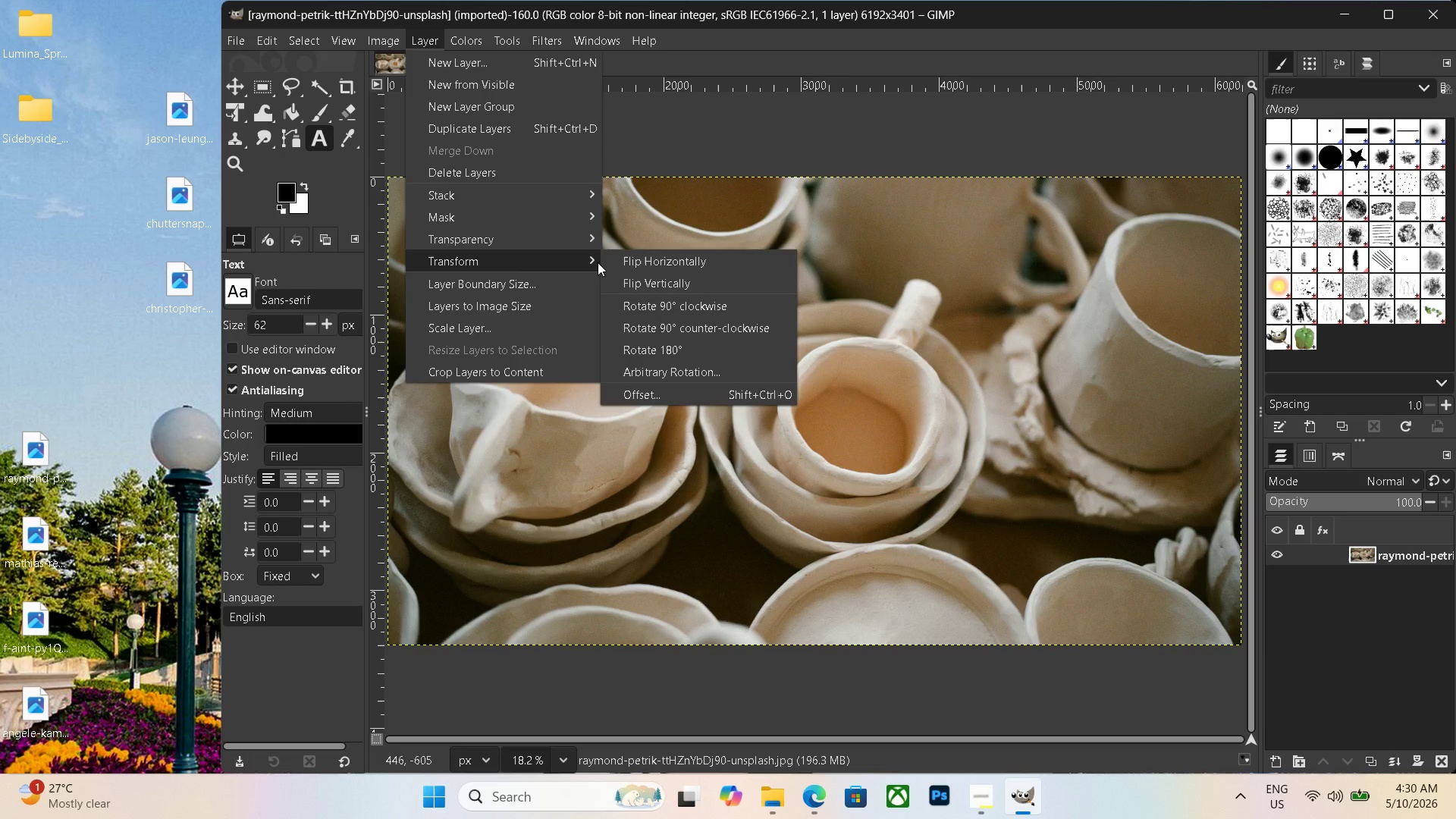 
left_click([708, 271])
 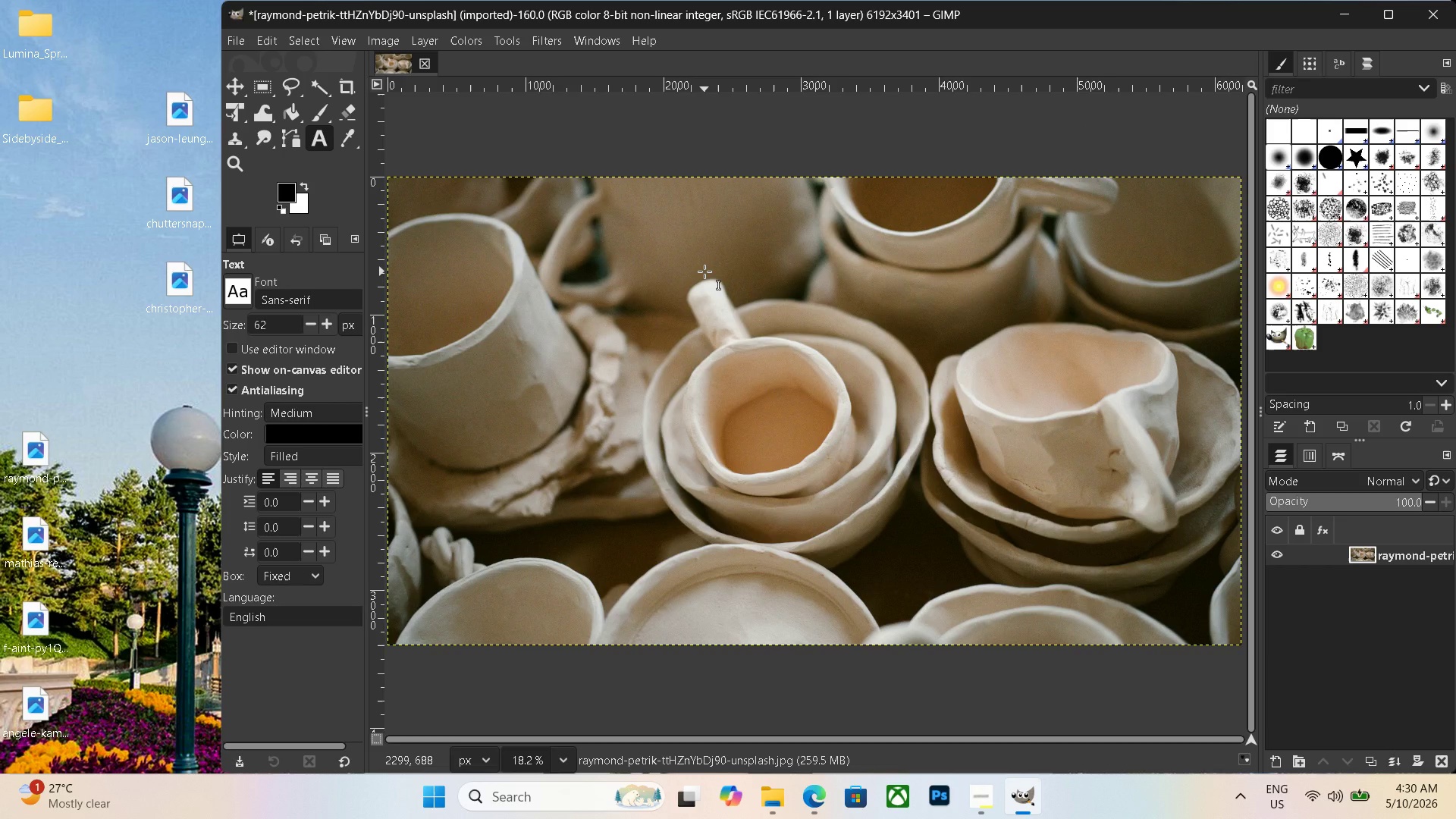 
hold_key(key=ControlLeft, duration=0.5)
scroll: coordinate [704, 271], scroll_direction: down, amount: 5.0
 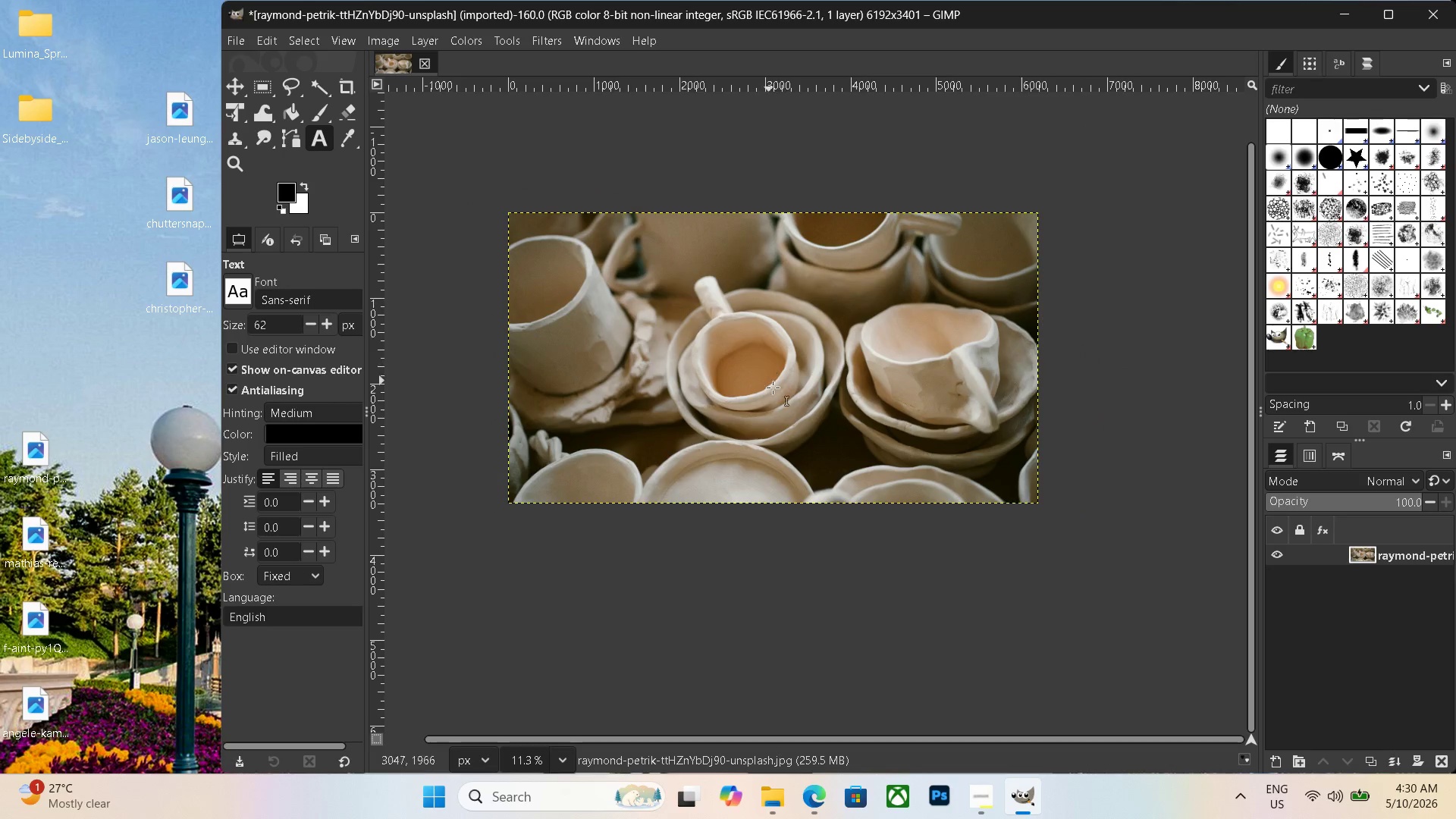 
hold_key(key=Space, duration=0.72)
 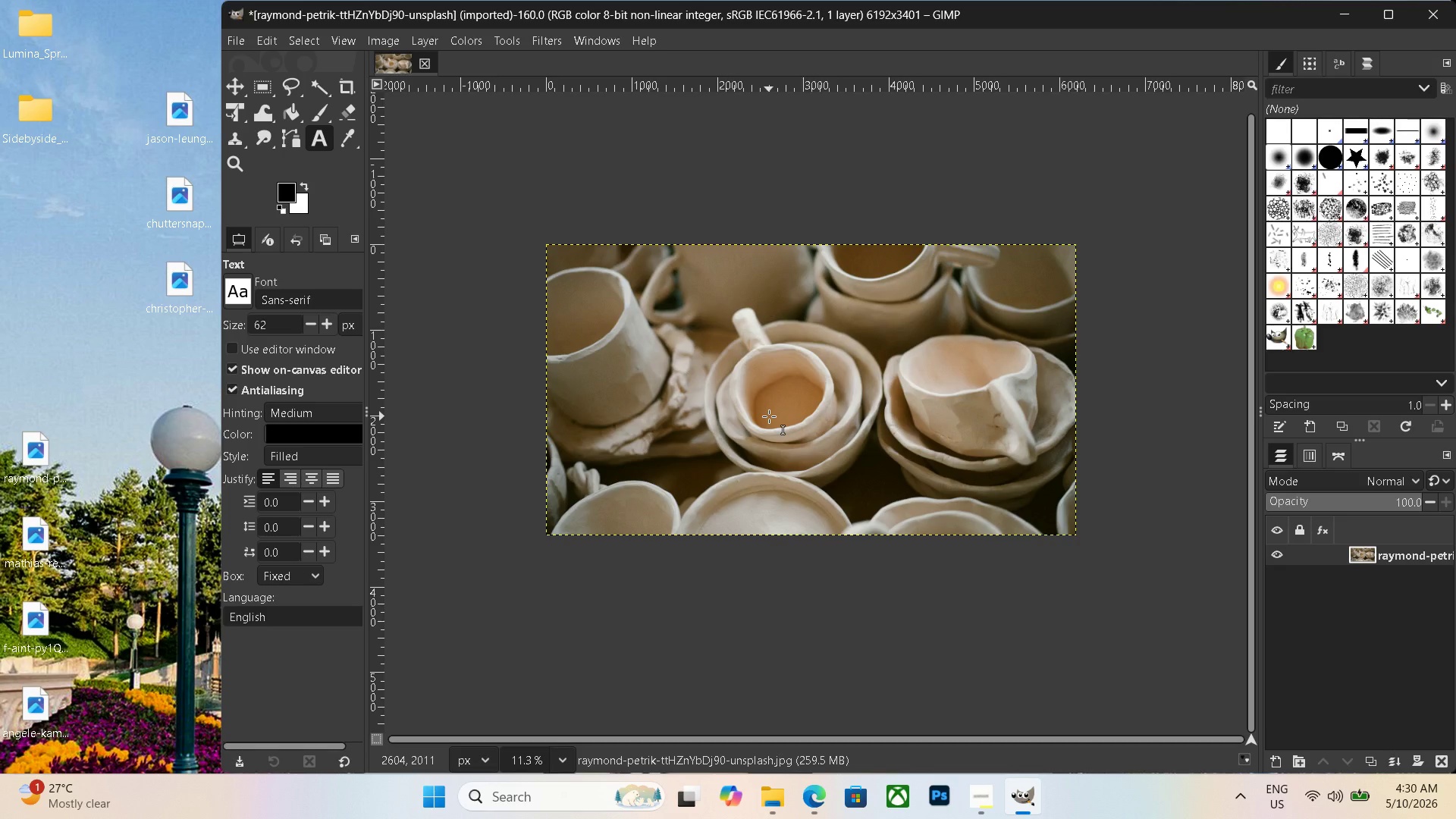 
wait(5.17)
 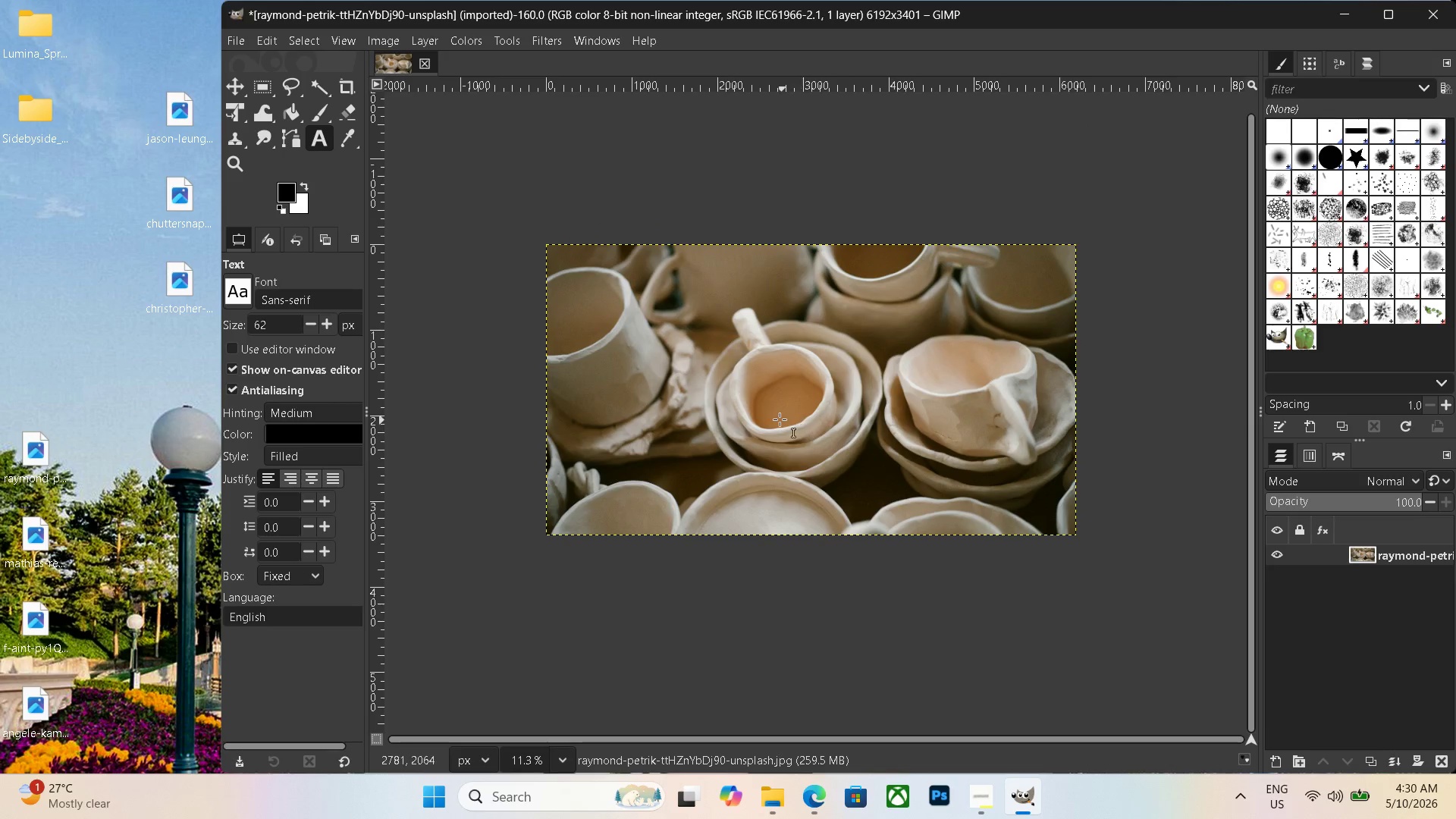 
scroll: coordinate [735, 410], scroll_direction: up, amount: 1.0
 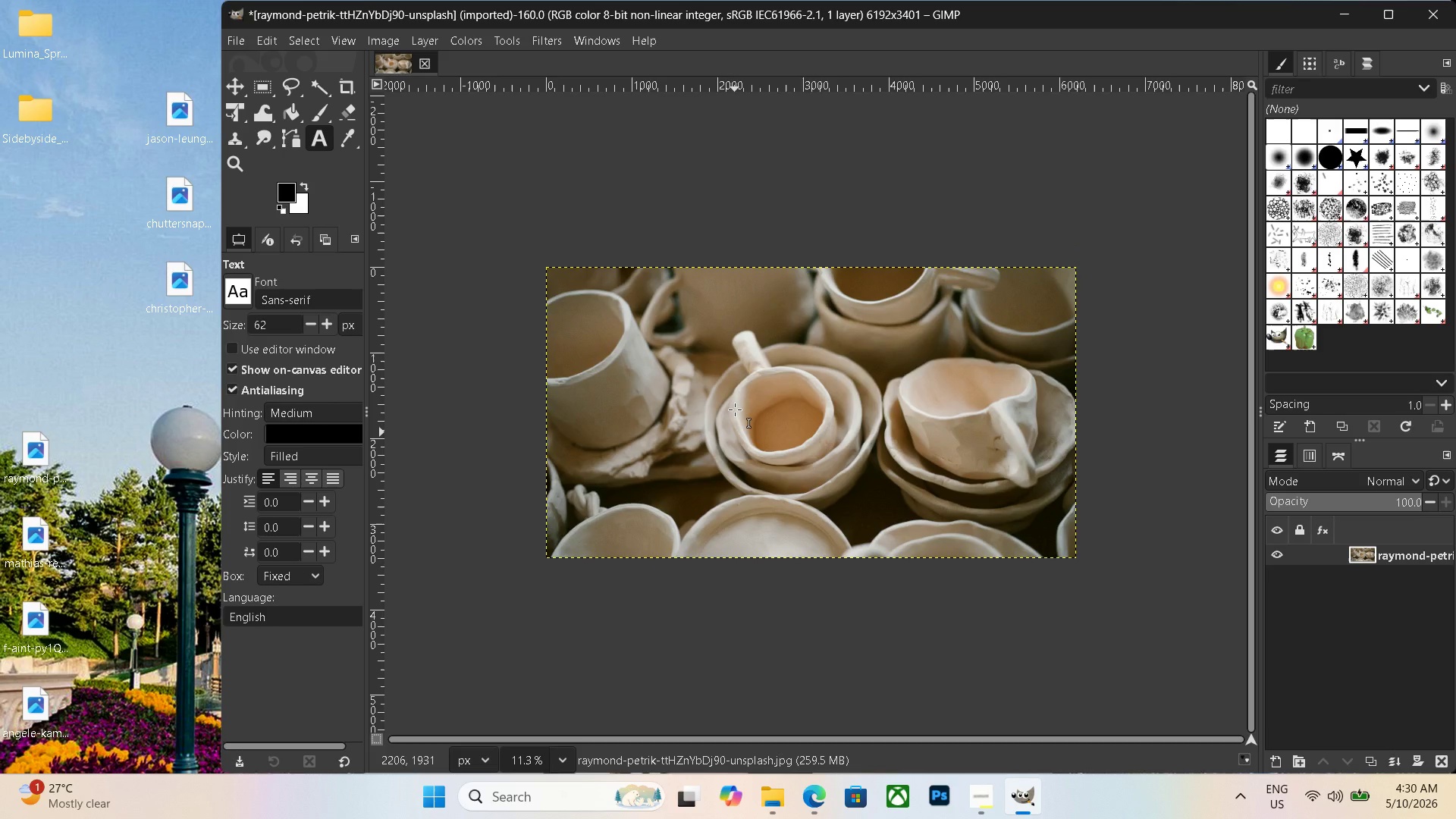 
key(Control+N)
 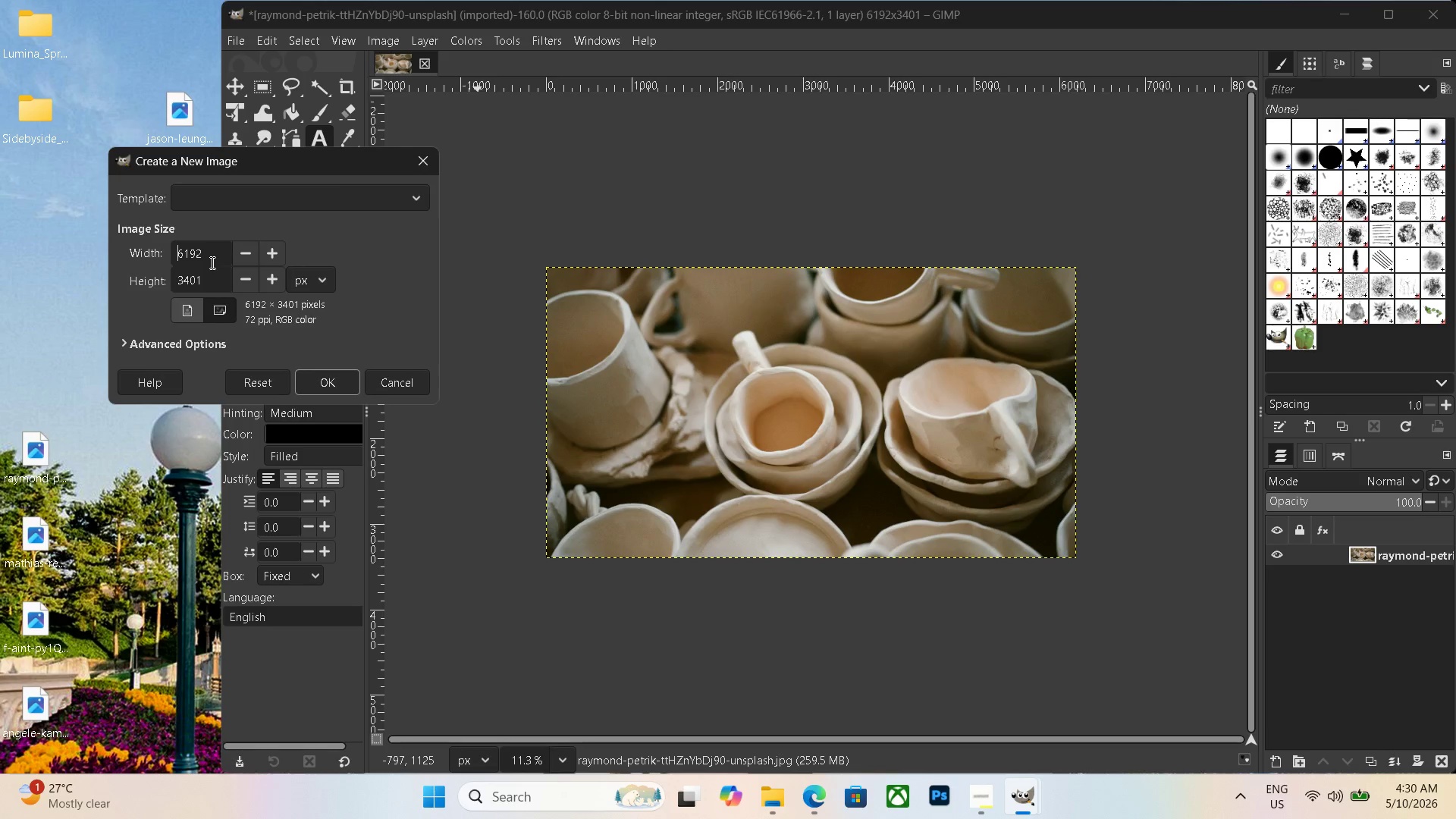 
left_click_drag(start_coordinate=[213, 260], to_coordinate=[61, 259])
 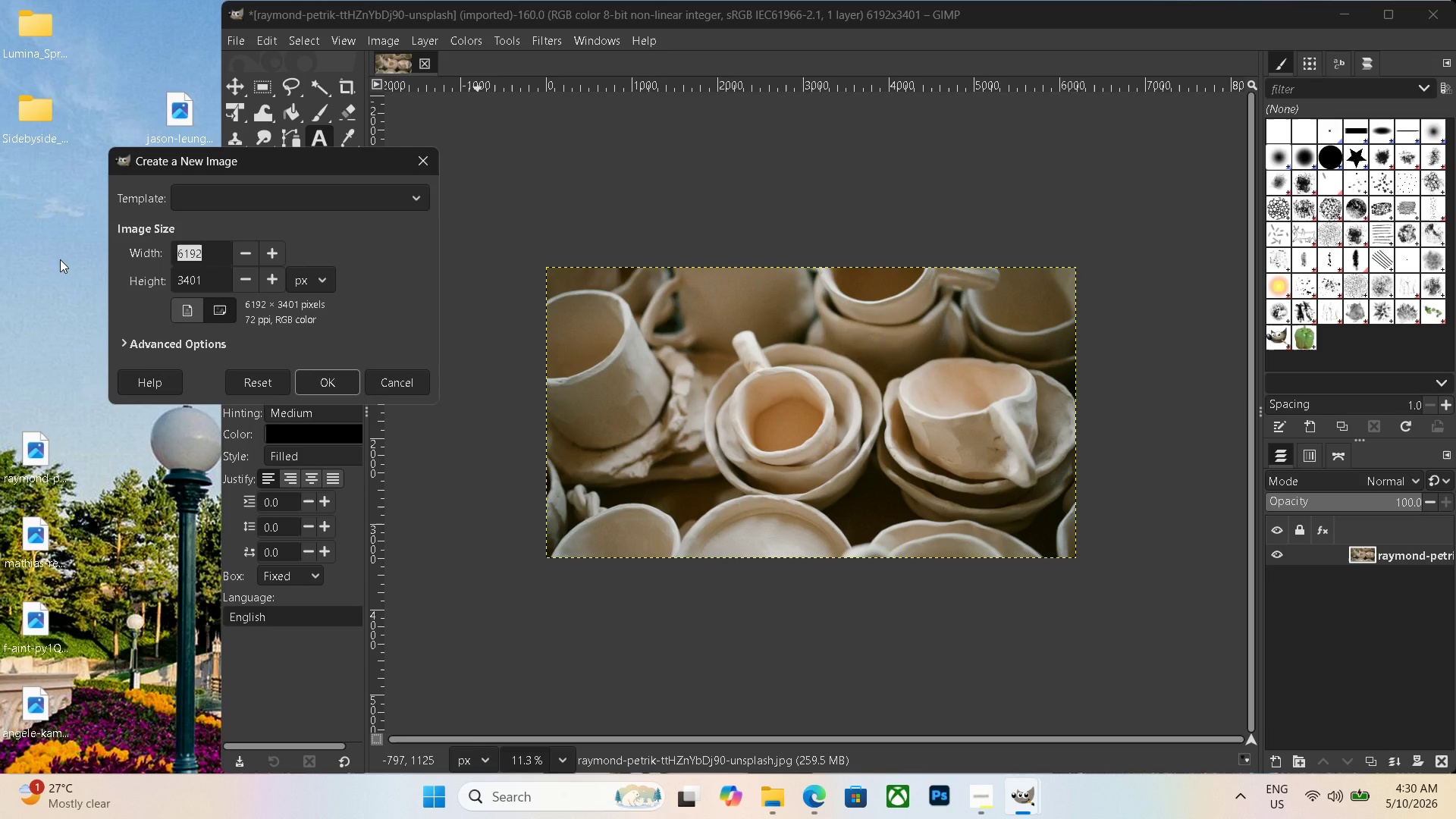 
wait(24.75)
 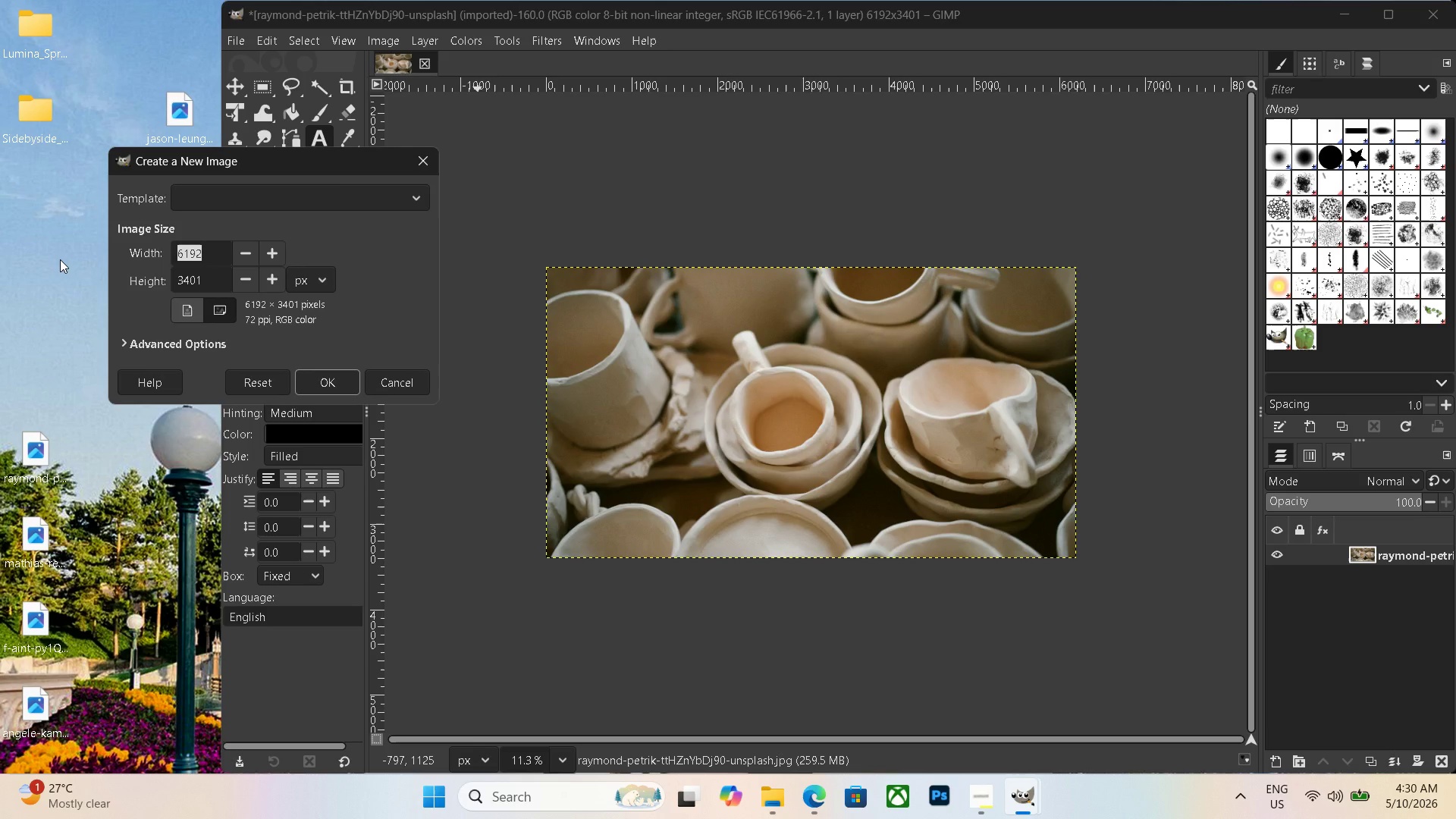 
key(Numpad1)
 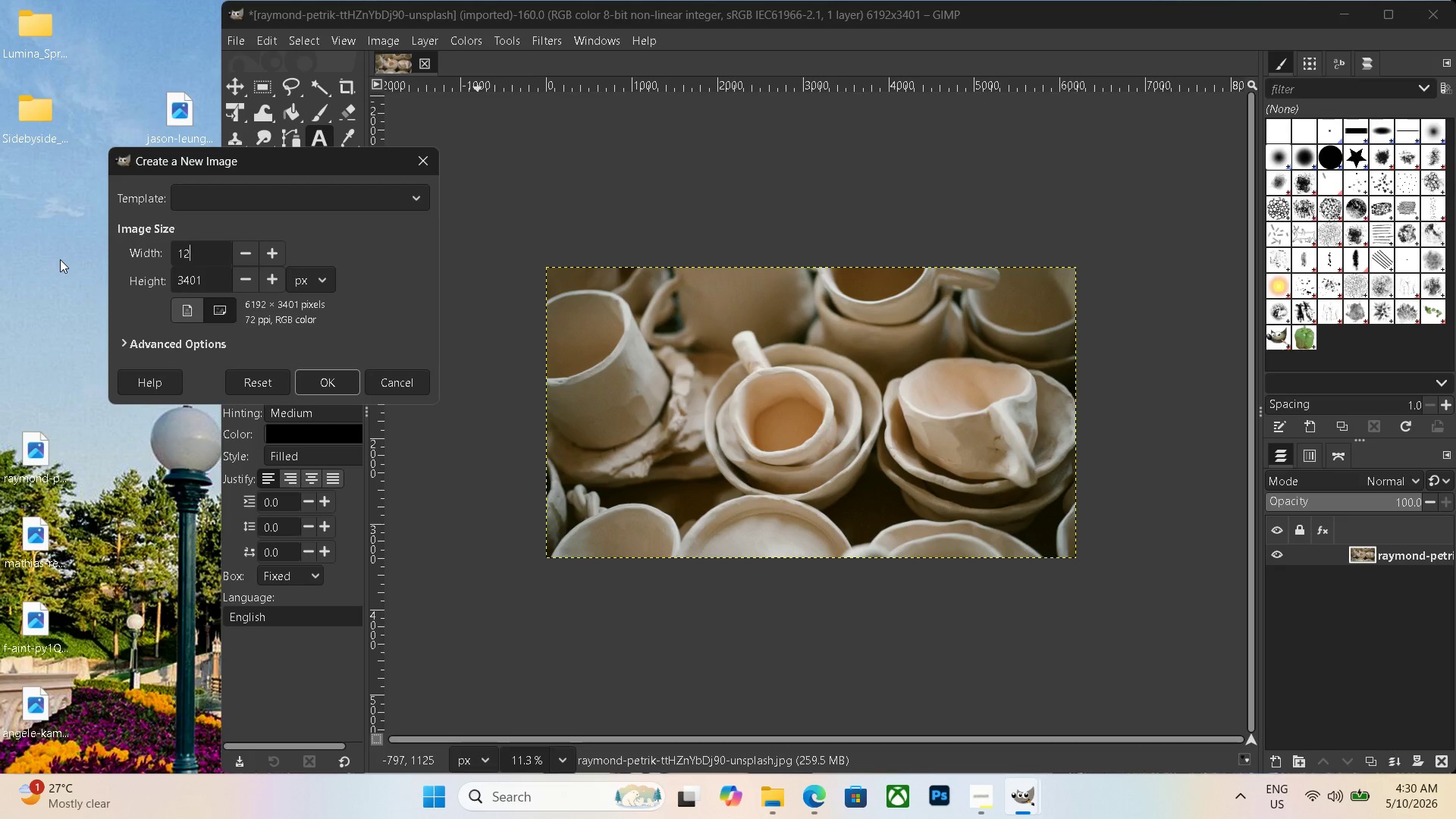 
key(Numpad2)
 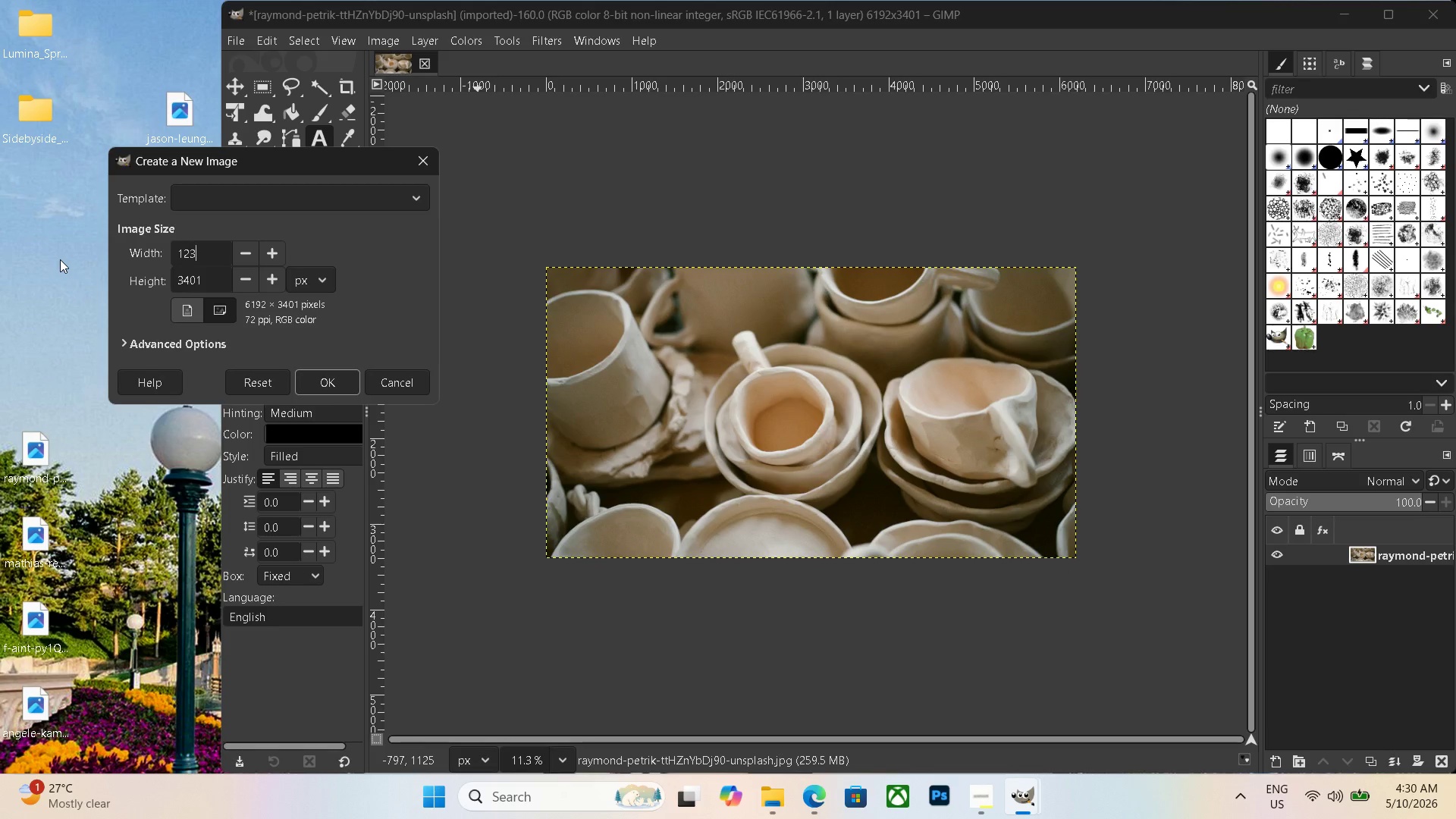 
key(Numpad3)
 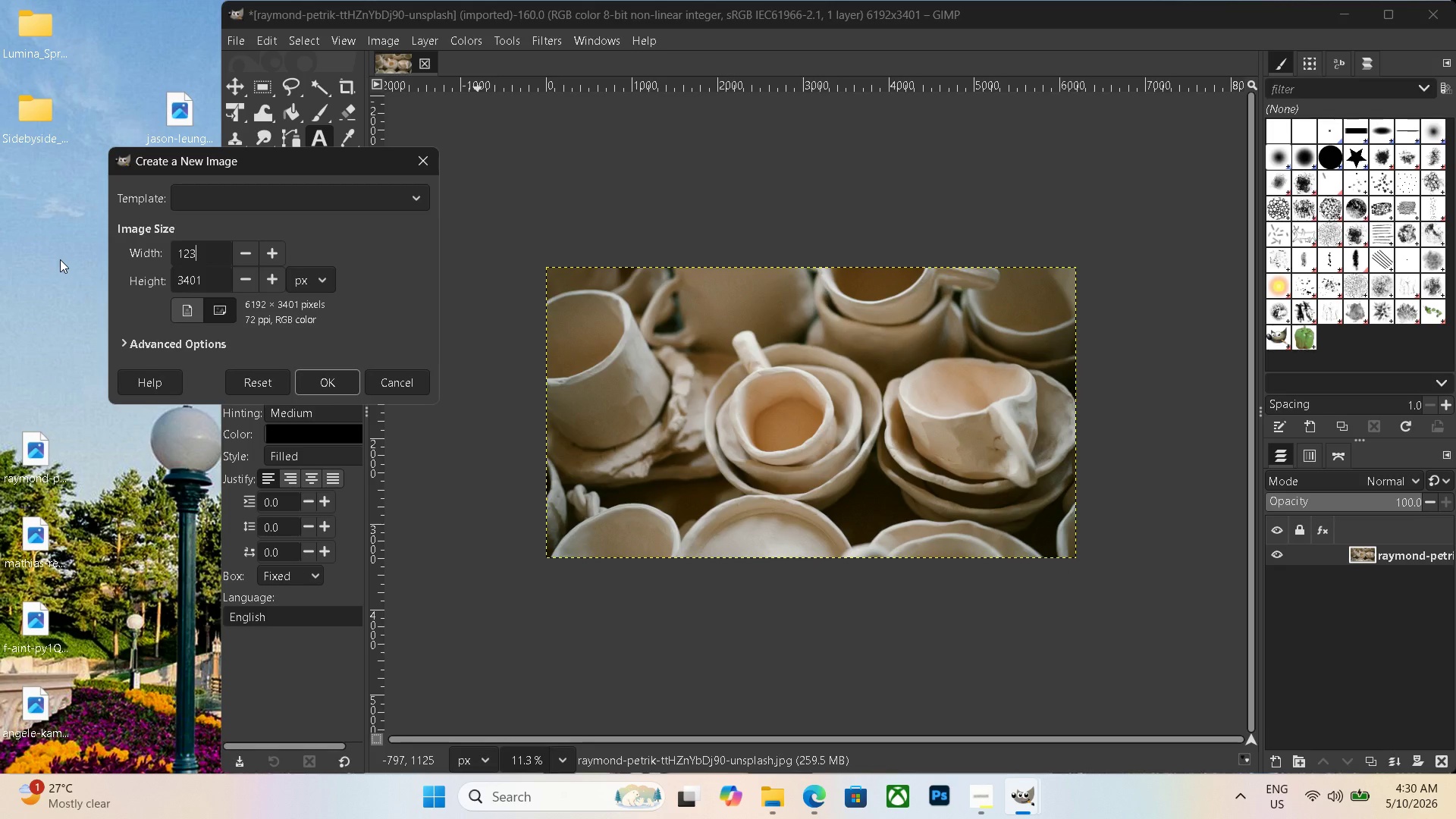 
key(Numpad8)
 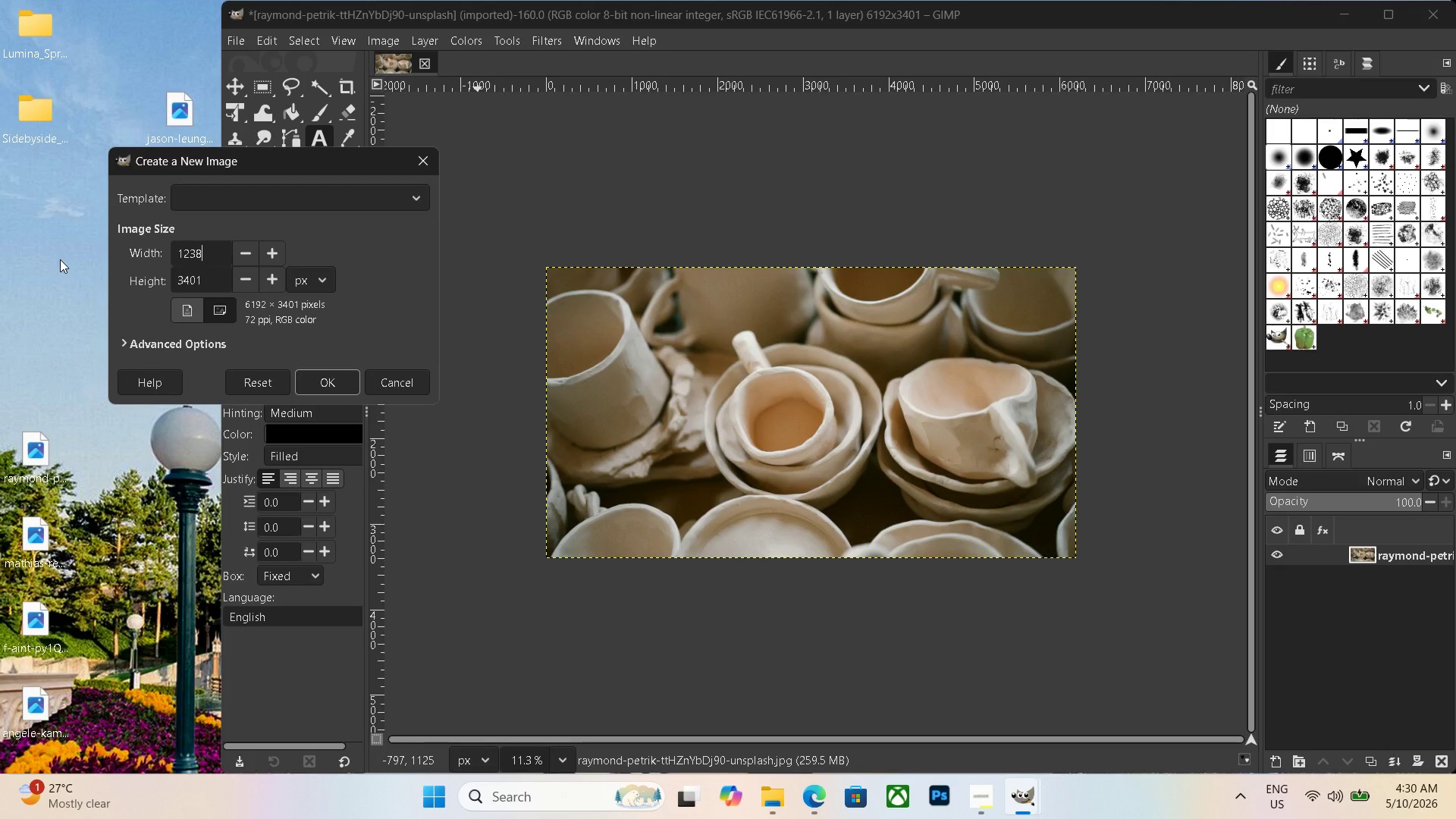 
key(Backspace)
 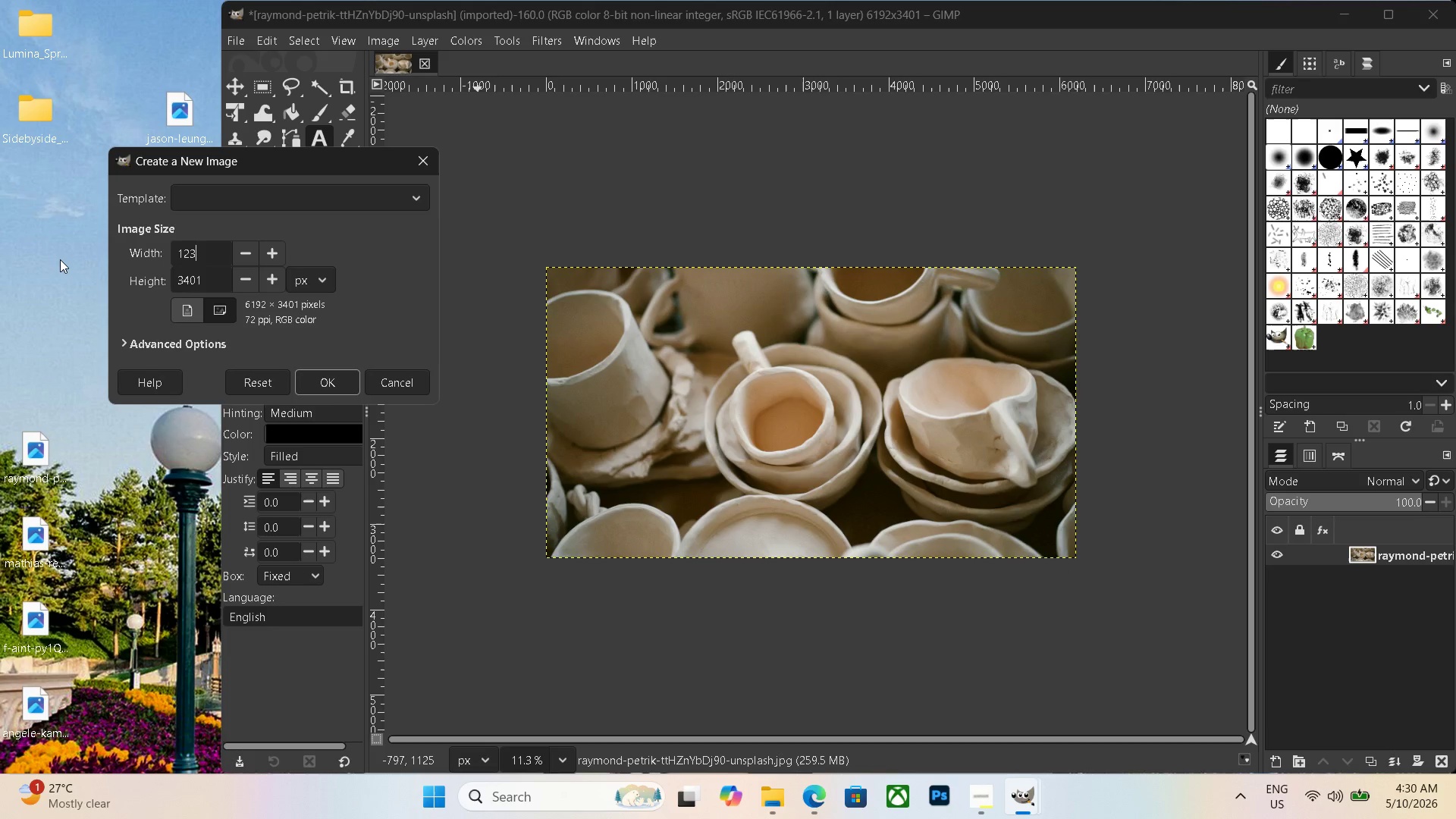 
key(Numpad8)
 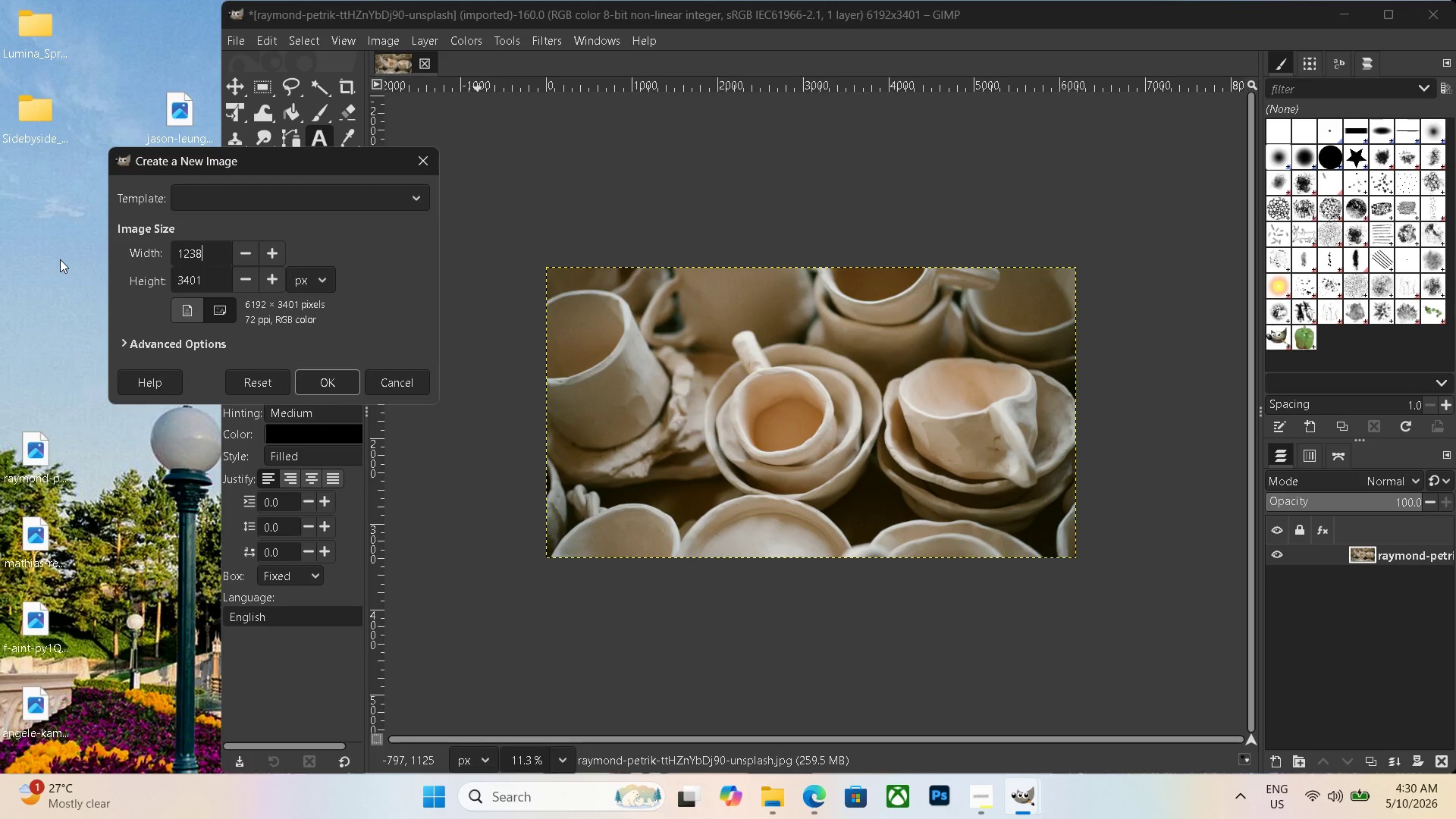 
key(Numpad4)
 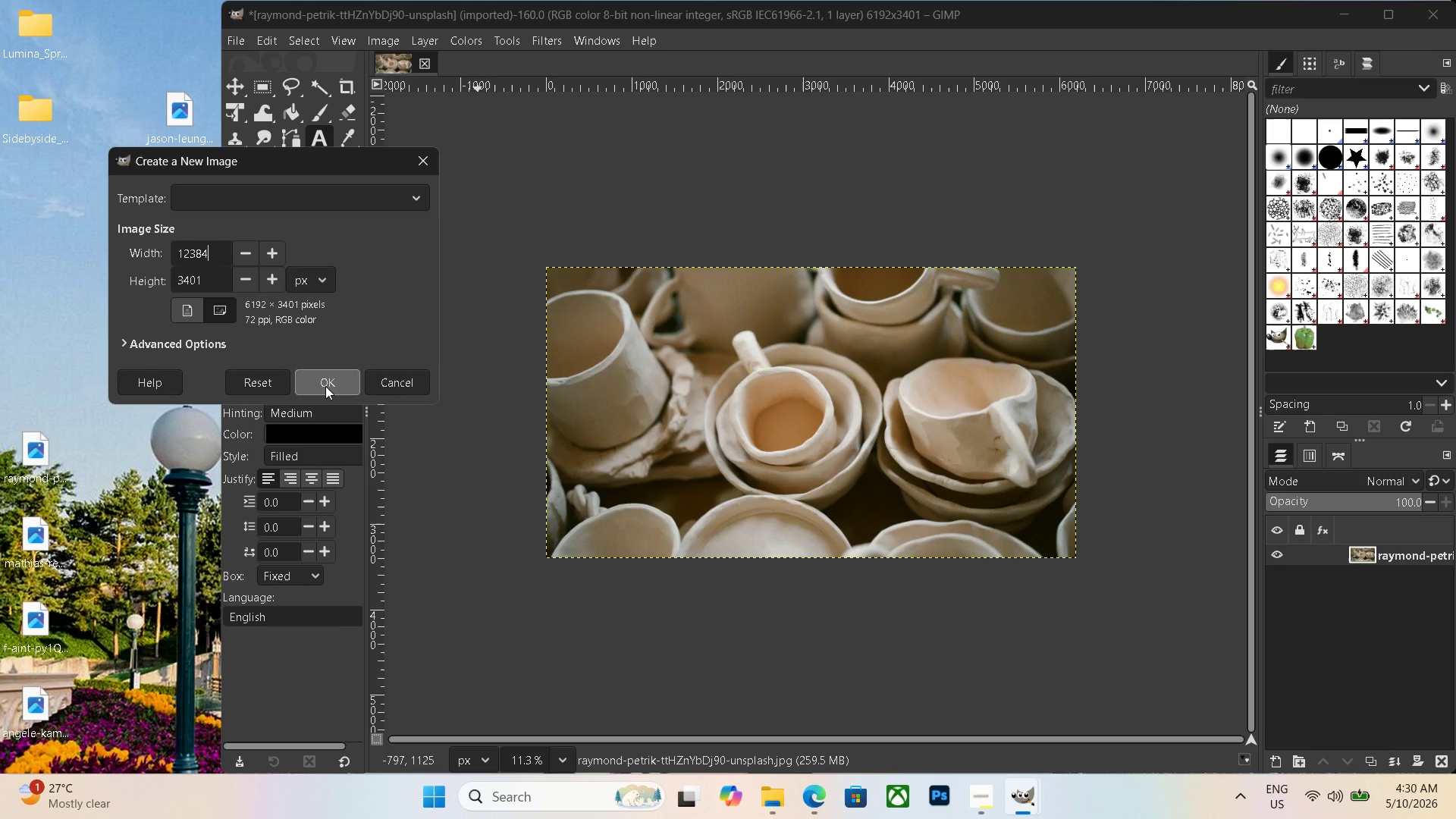 
left_click([321, 385])
 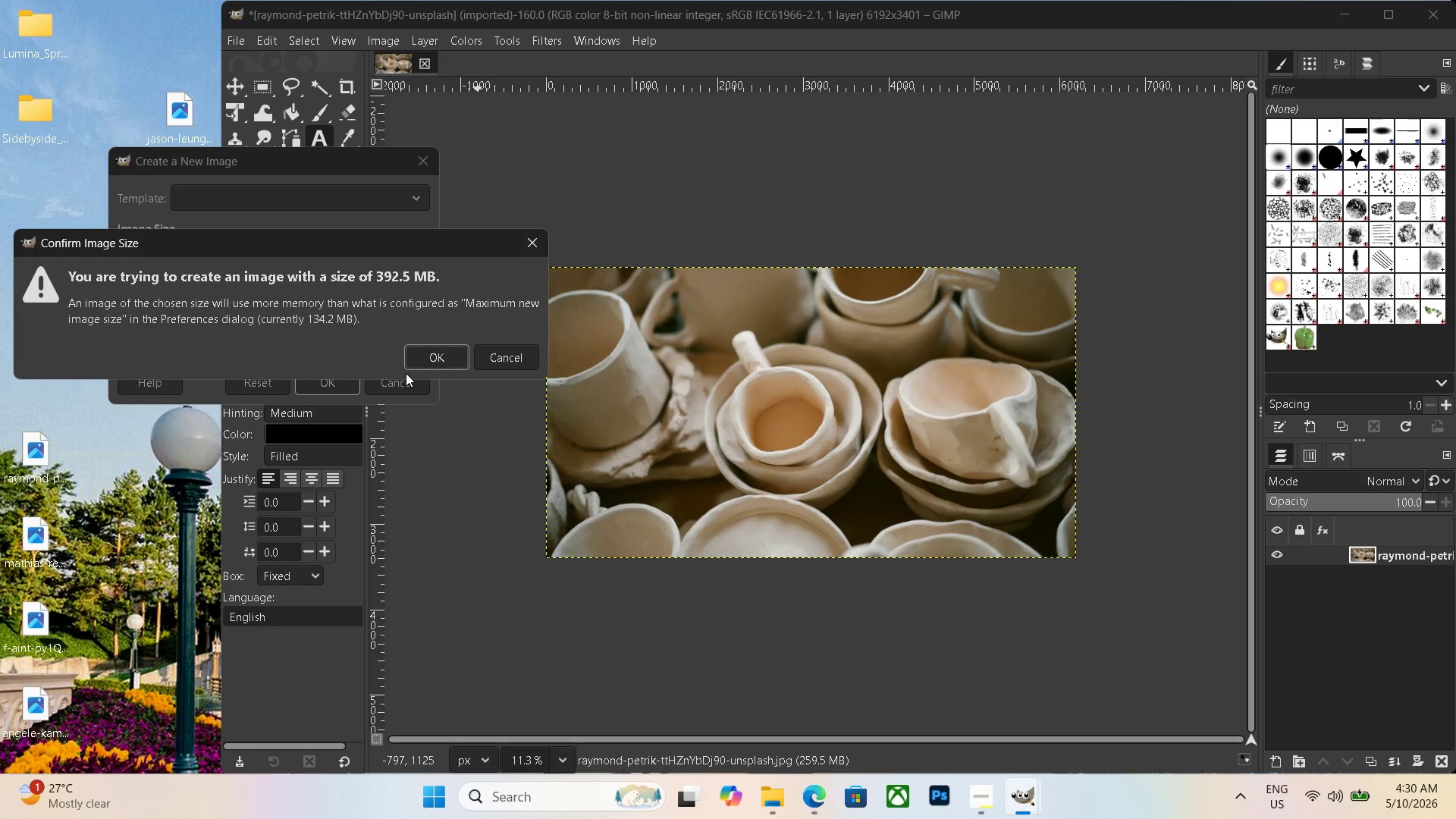 
left_click([439, 362])
 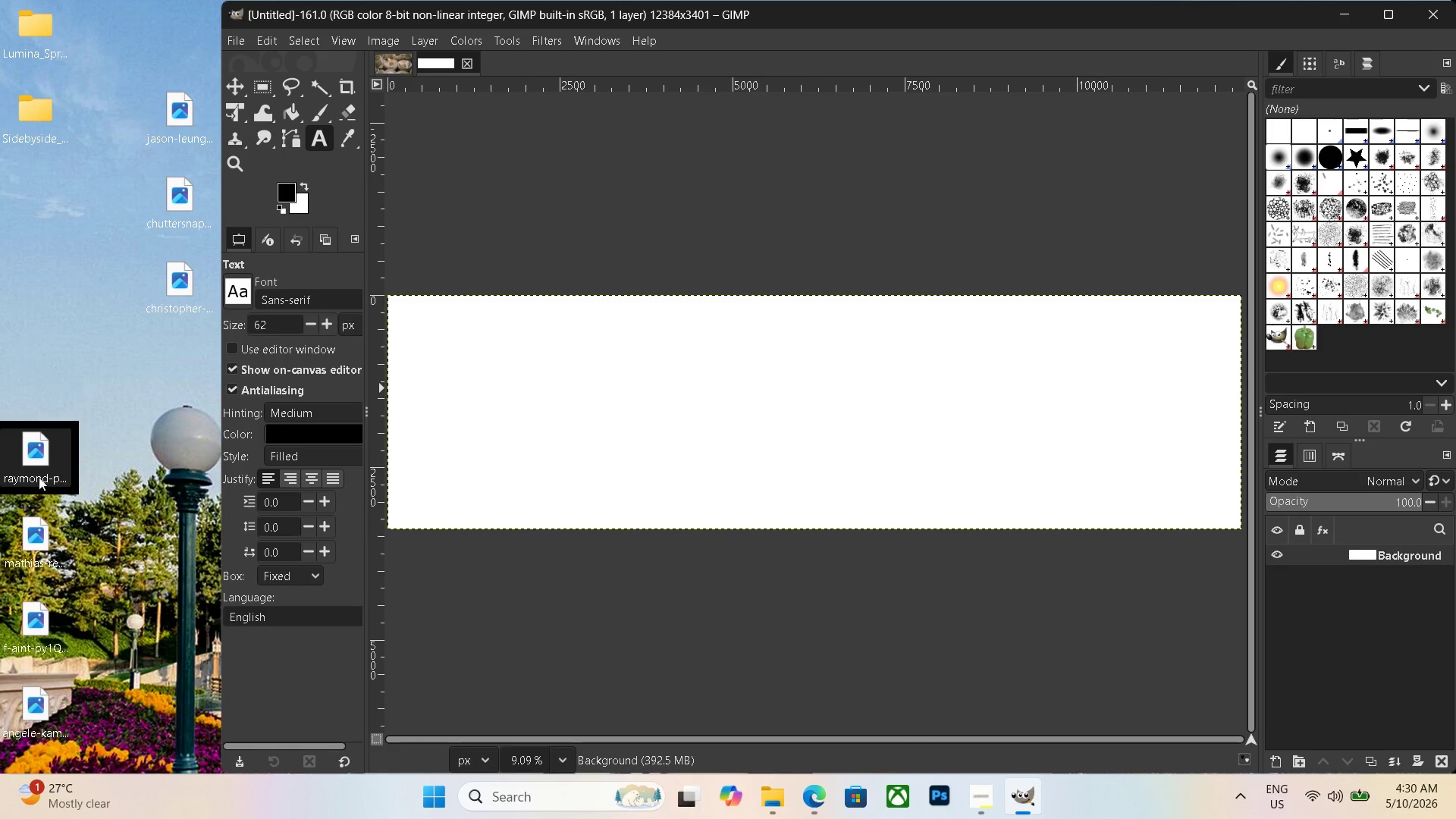 
left_click_drag(start_coordinate=[30, 474], to_coordinate=[574, 459])
 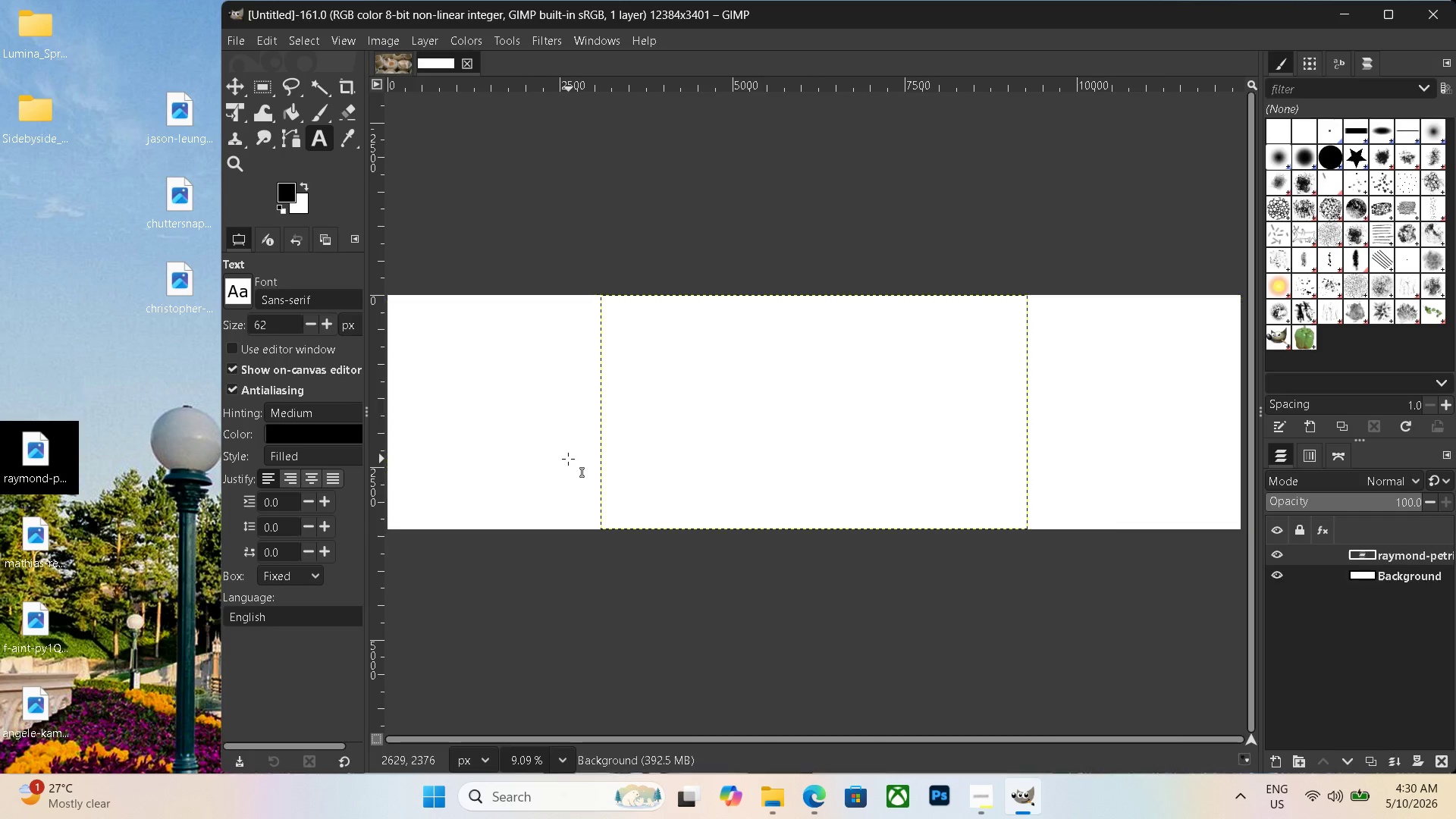 
hold_key(key=ControlLeft, duration=0.44)
scroll: coordinate [544, 451], scroll_direction: down, amount: 5.0
 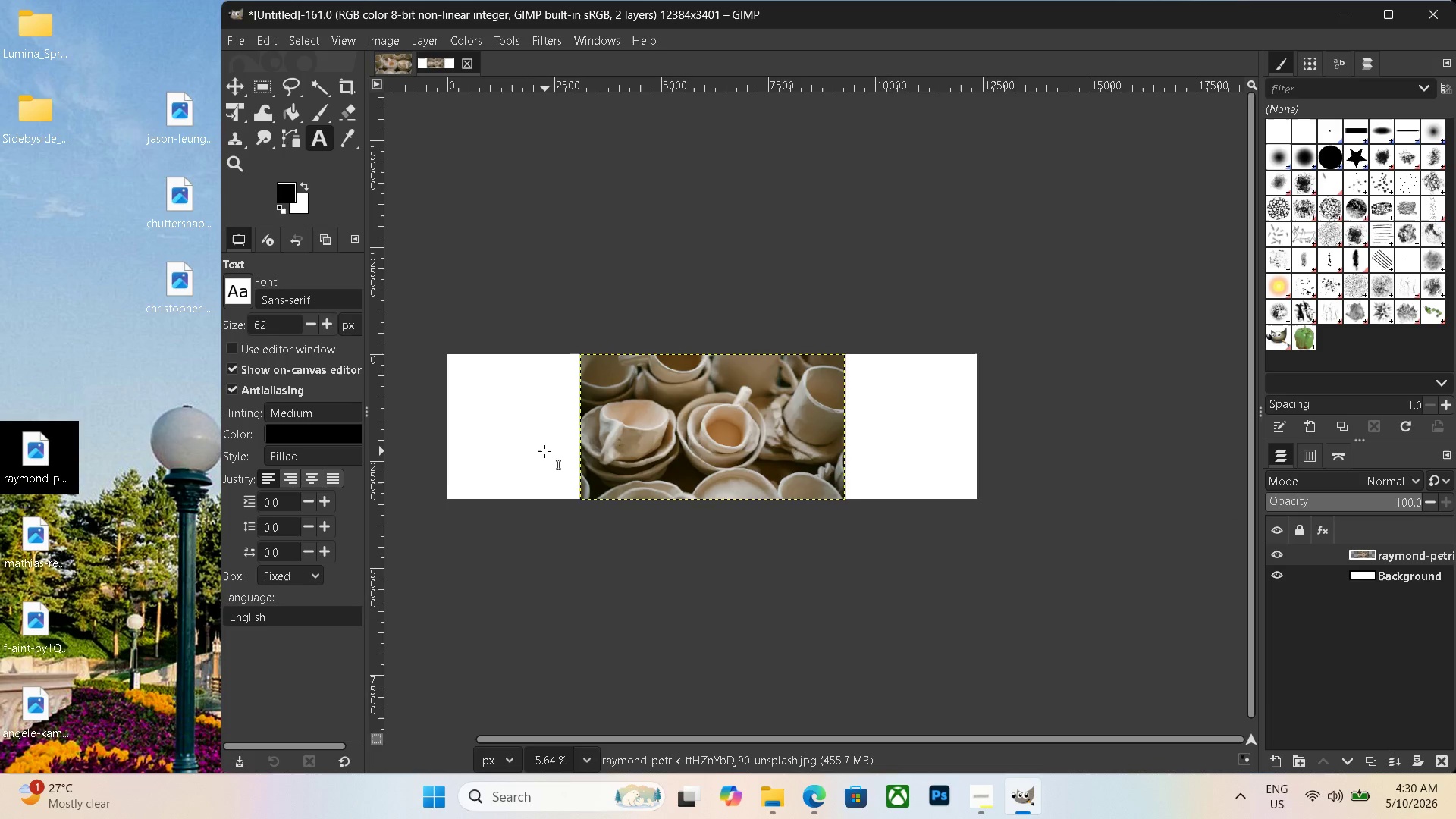 
key(Control+ControlLeft)
 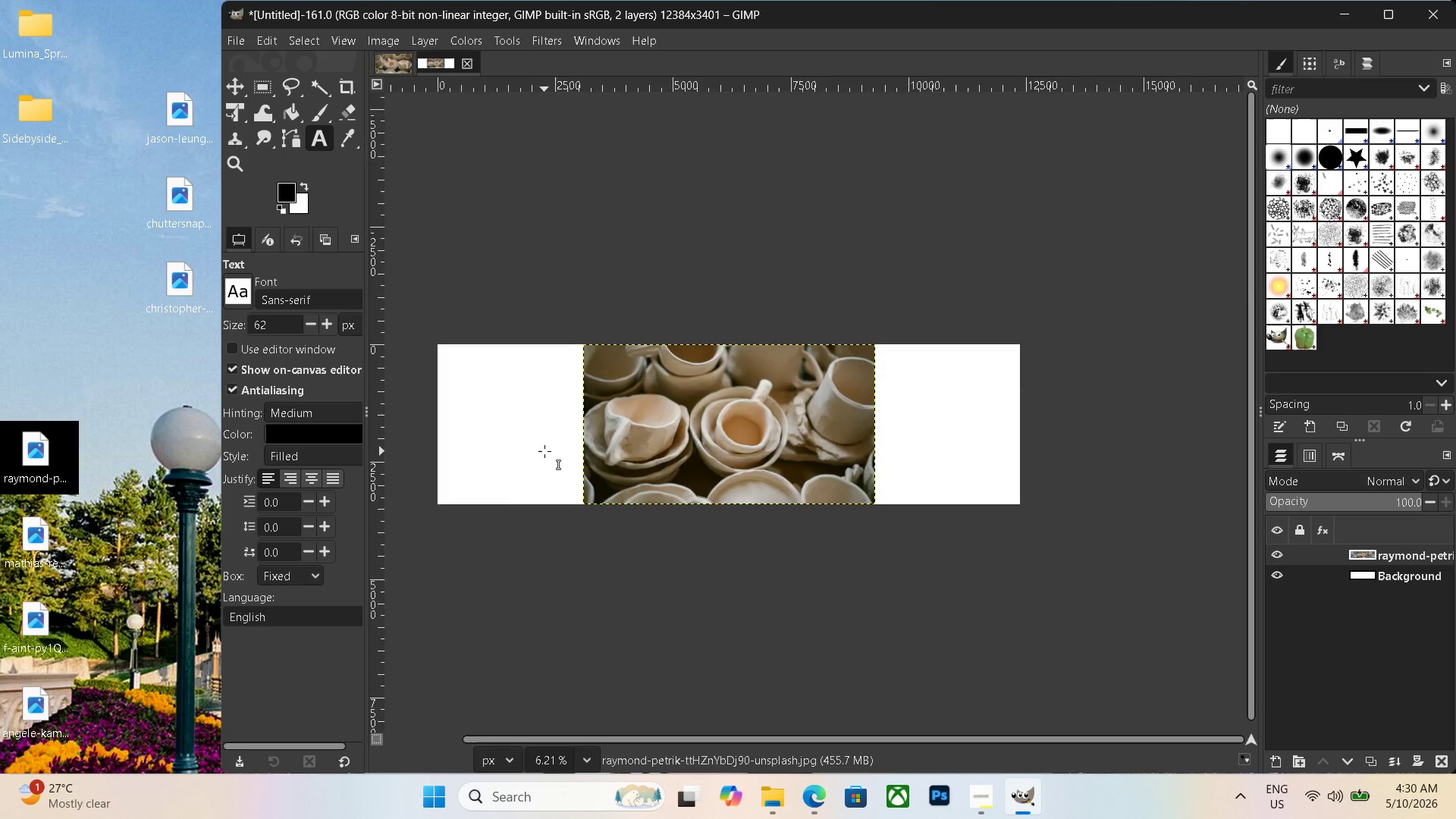 
scroll: coordinate [544, 451], scroll_direction: up, amount: 2.0
 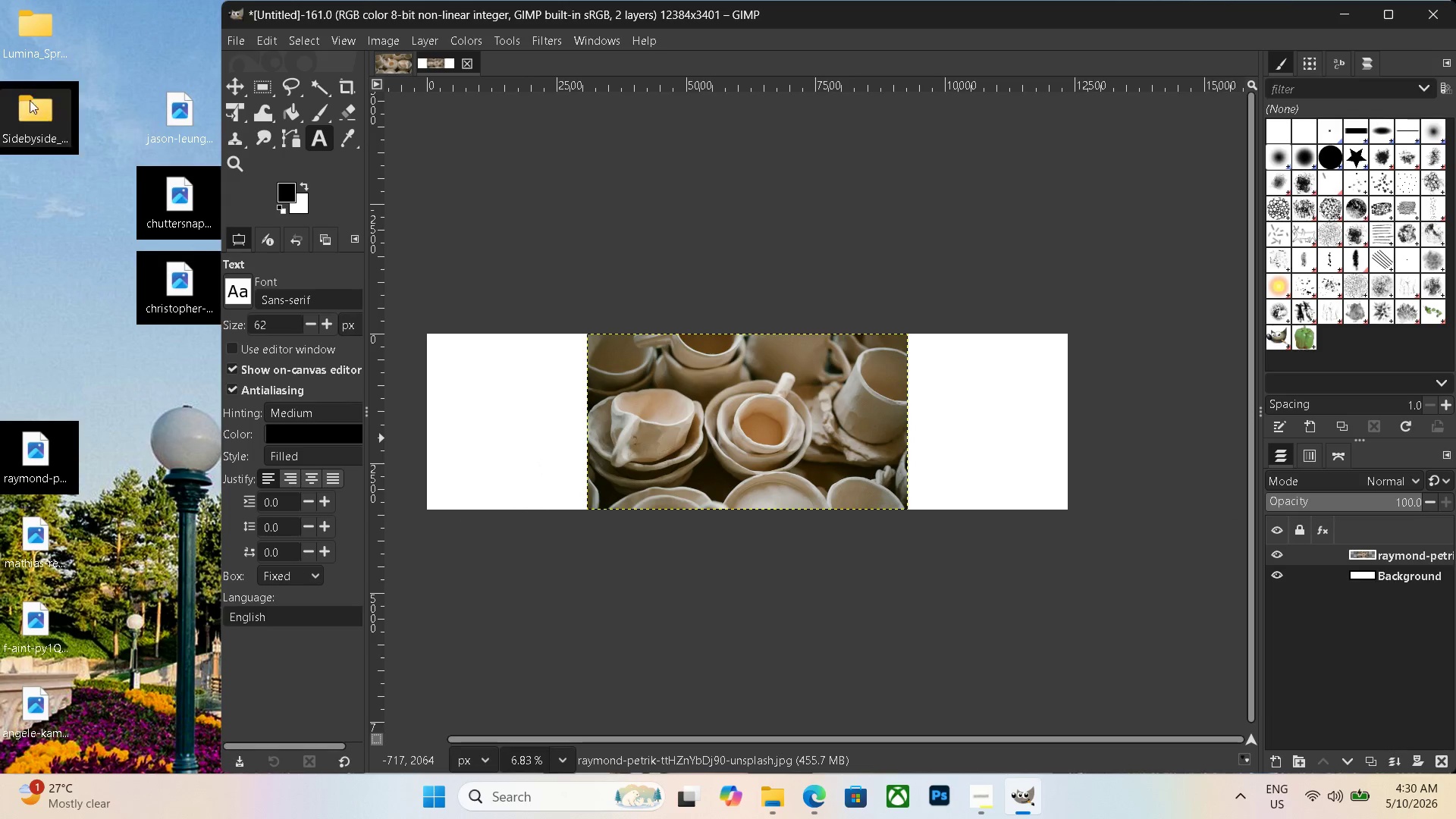 
double_click([39, 35])
 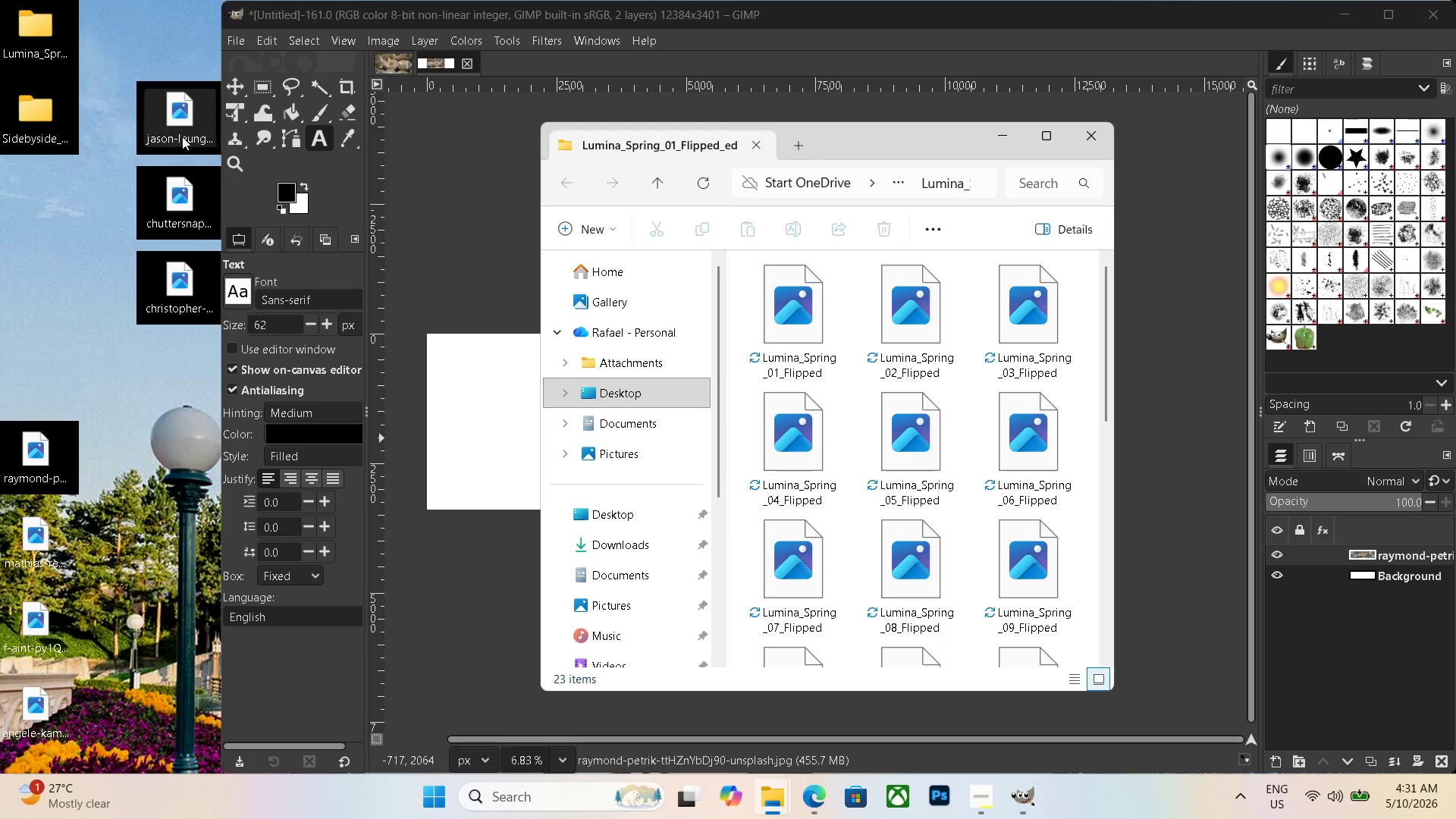 
scroll: coordinate [896, 560], scroll_direction: down, amount: 14.0
 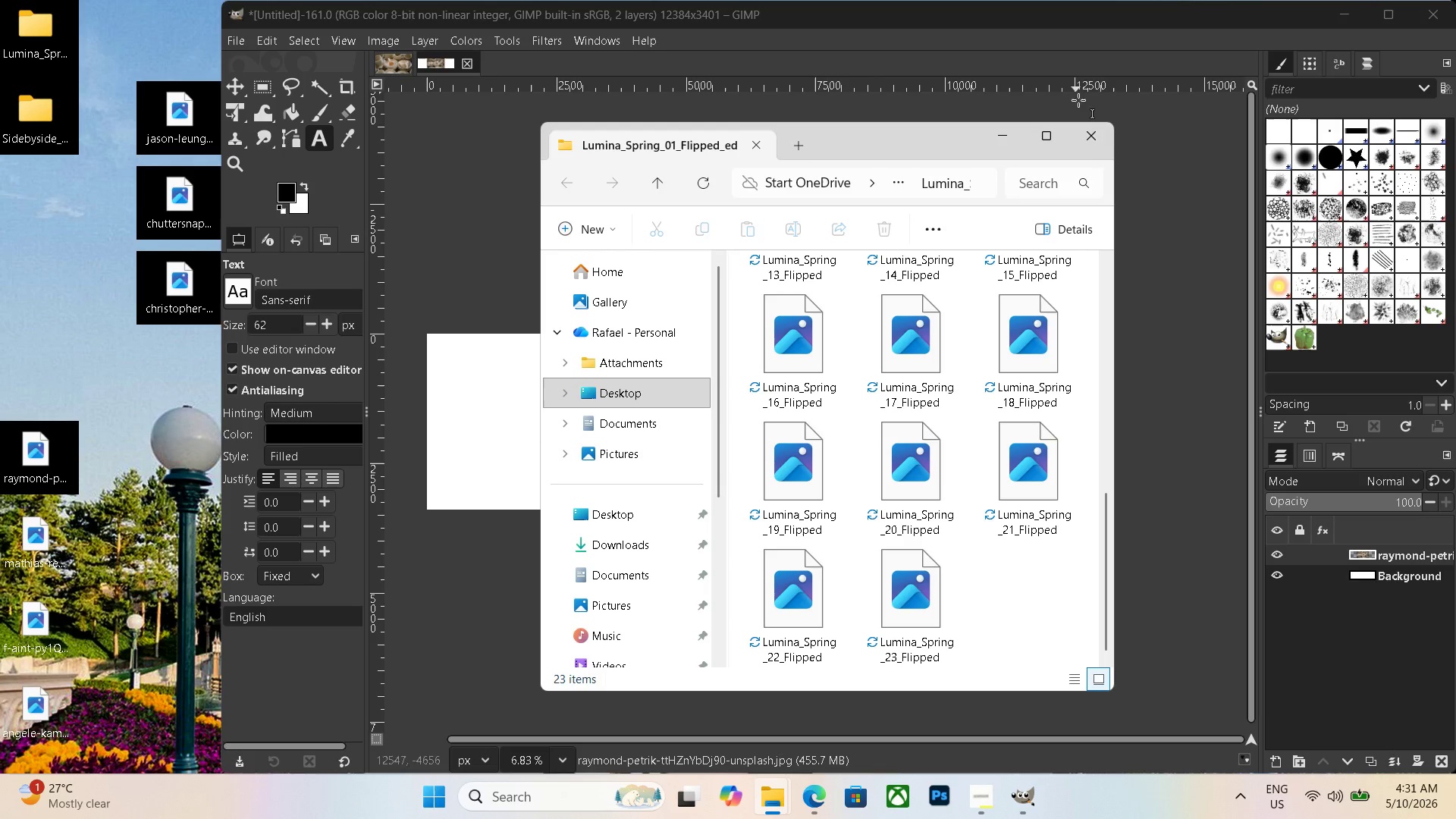 
left_click([1094, 135])
 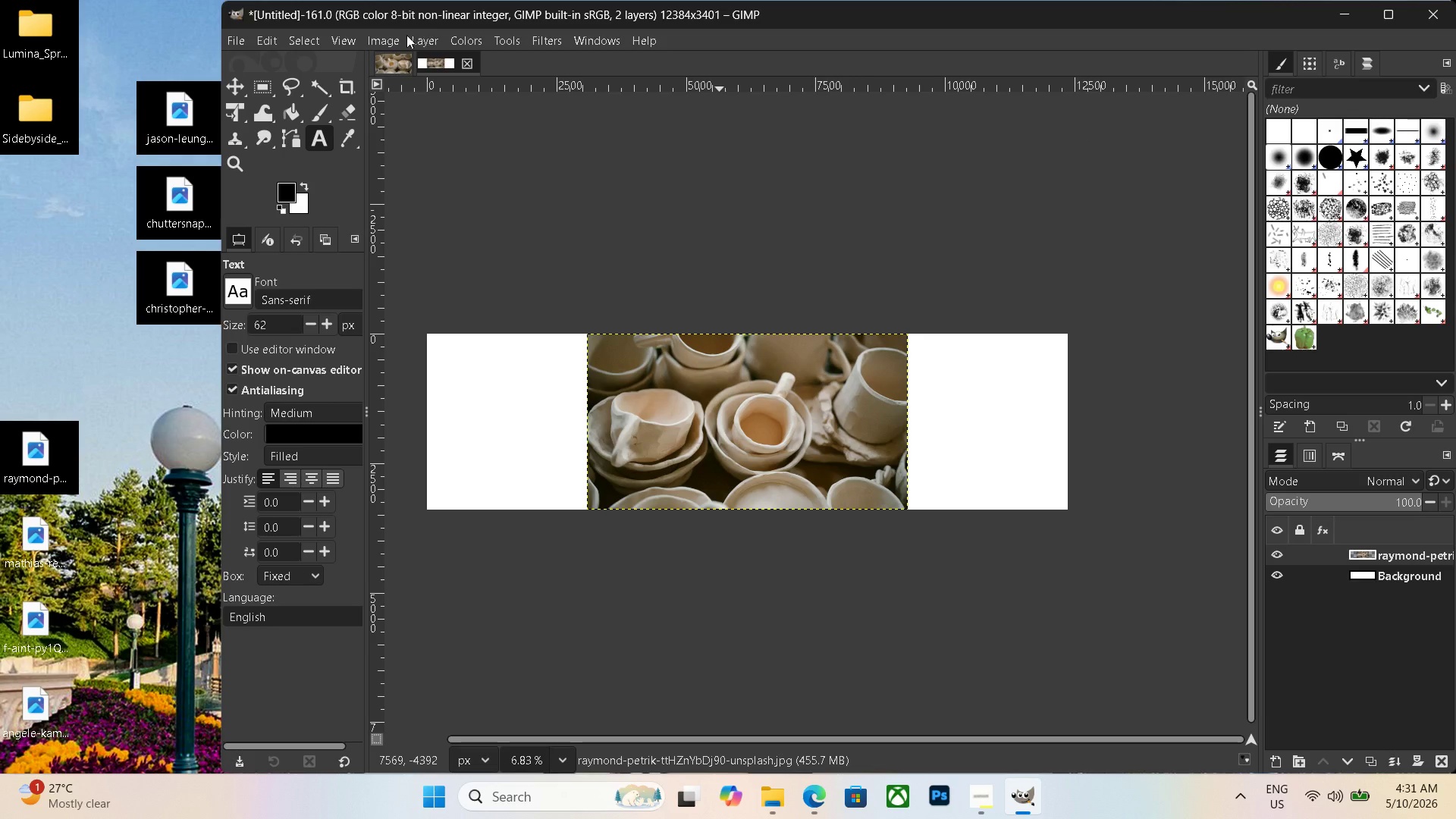 
left_click([395, 61])
 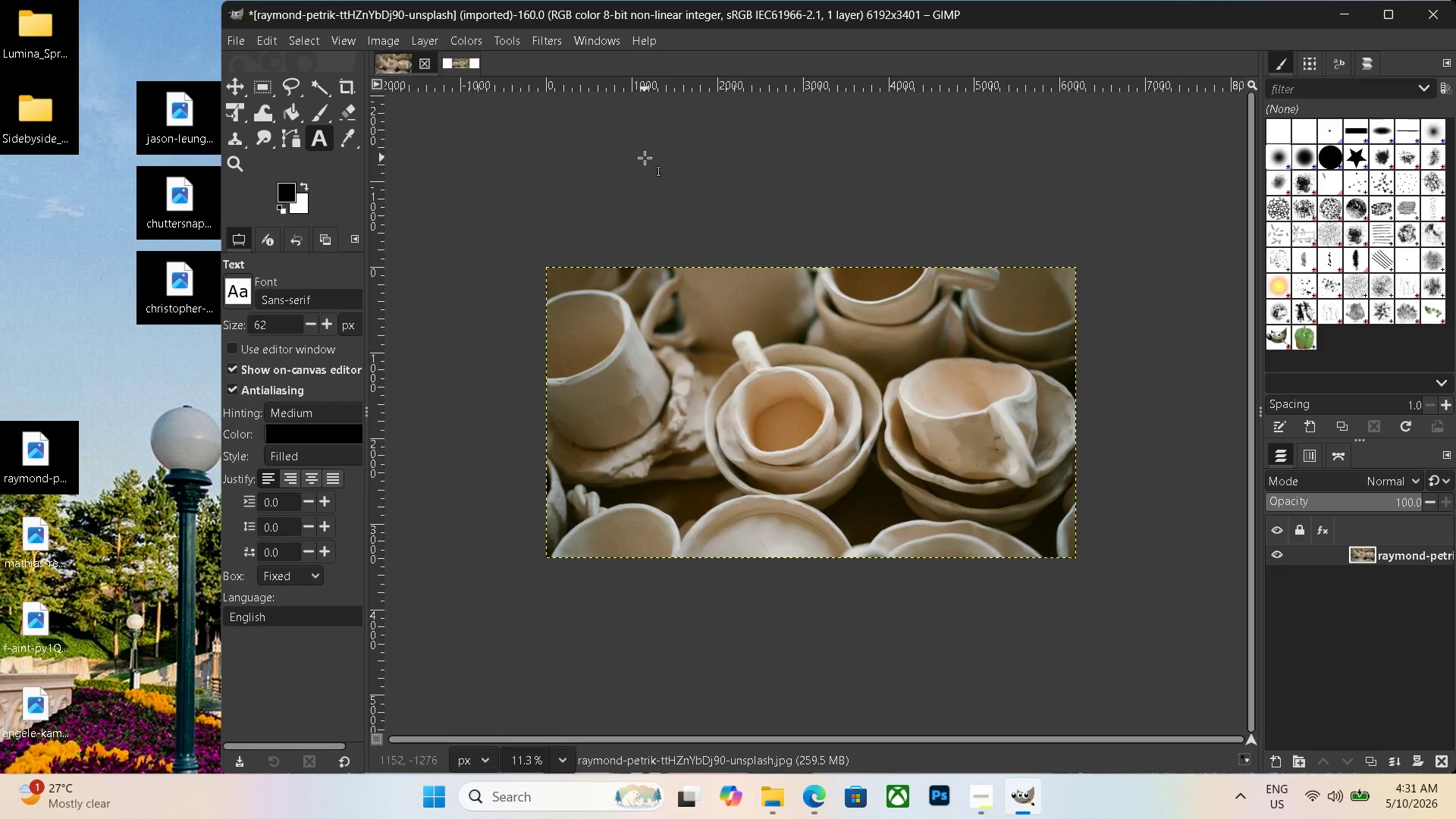 
key(Control+Shift+E)
 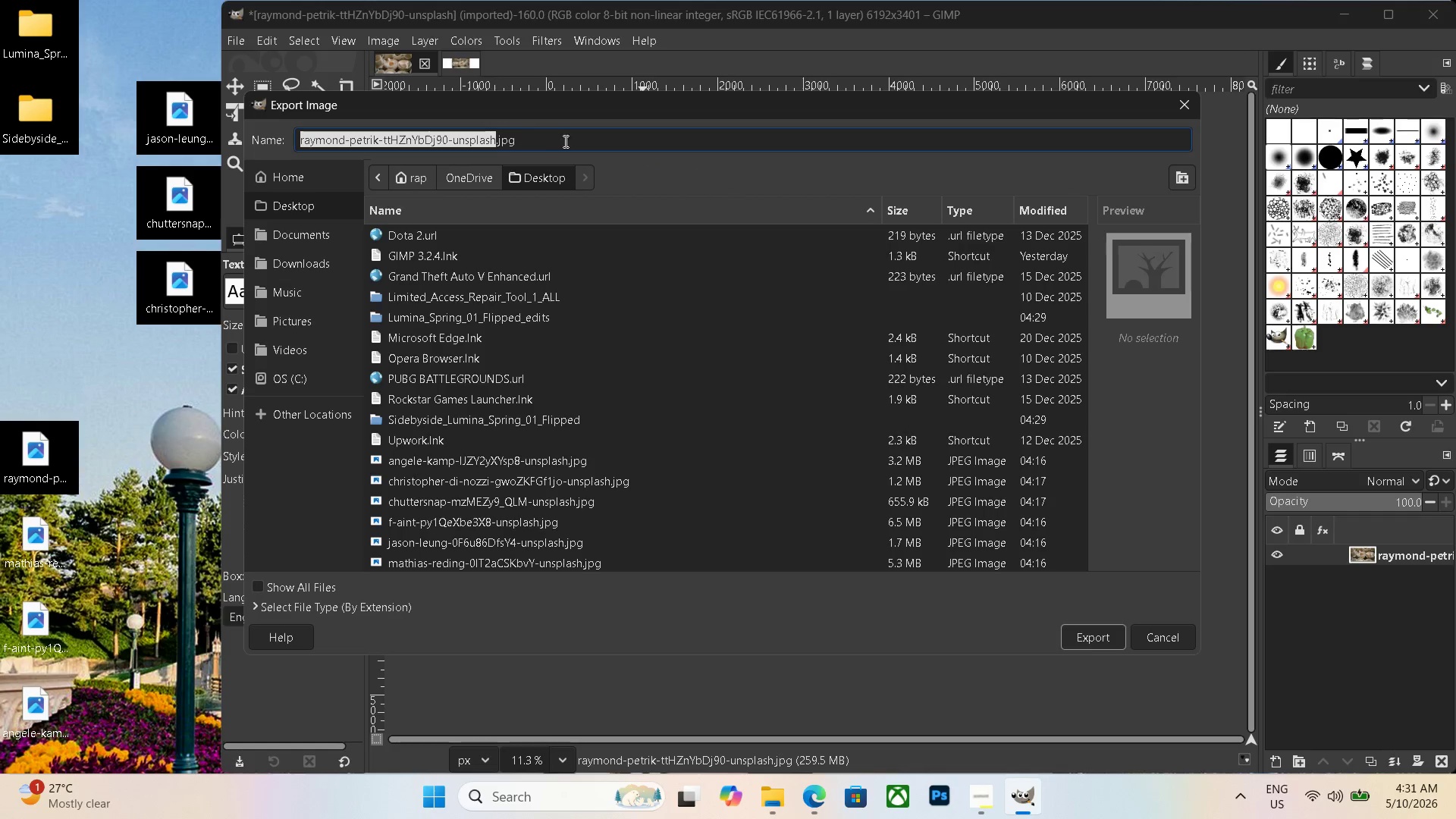 
left_click_drag(start_coordinate=[526, 132], to_coordinate=[130, 107])
 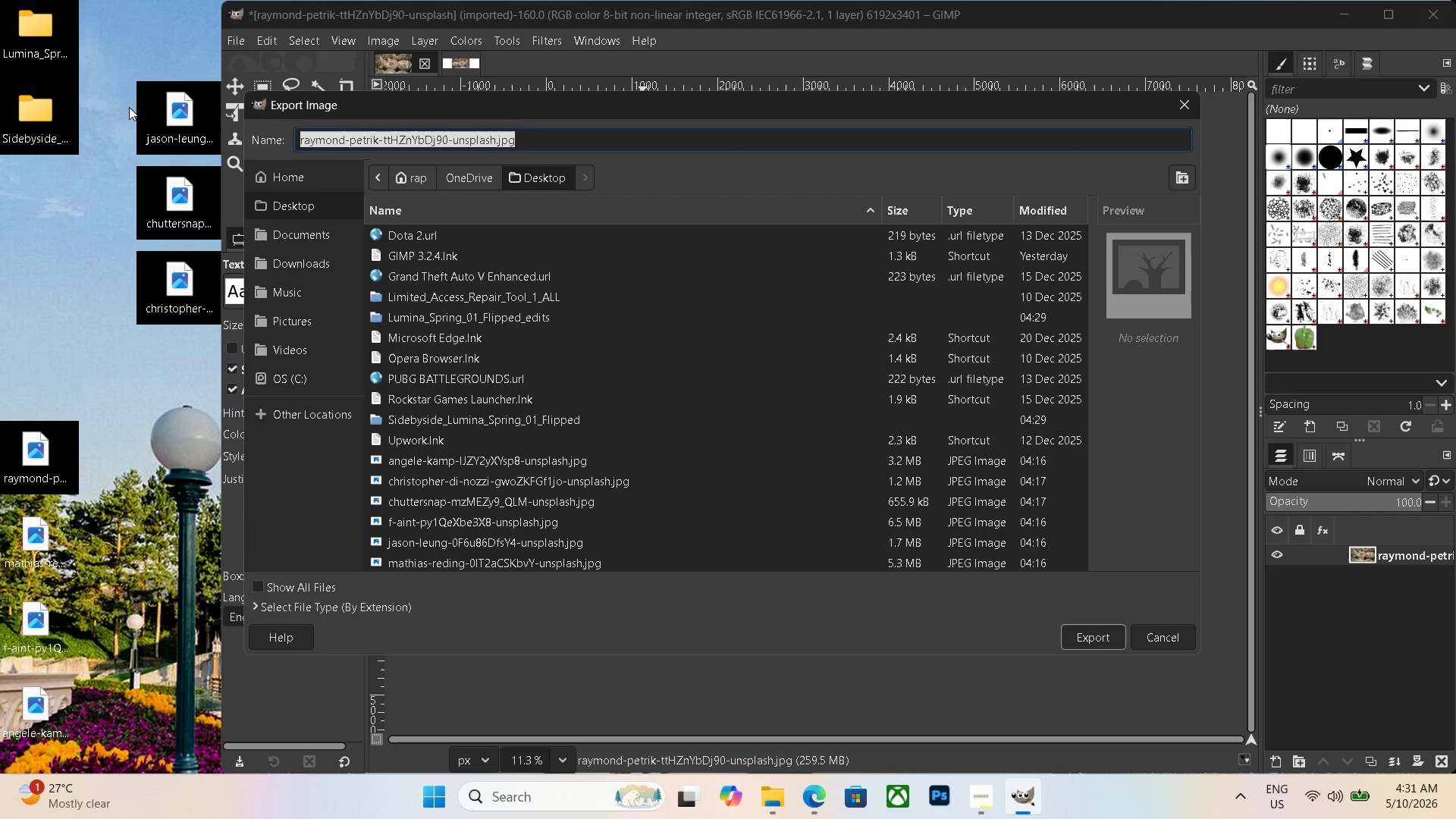 
key(Backspace)
 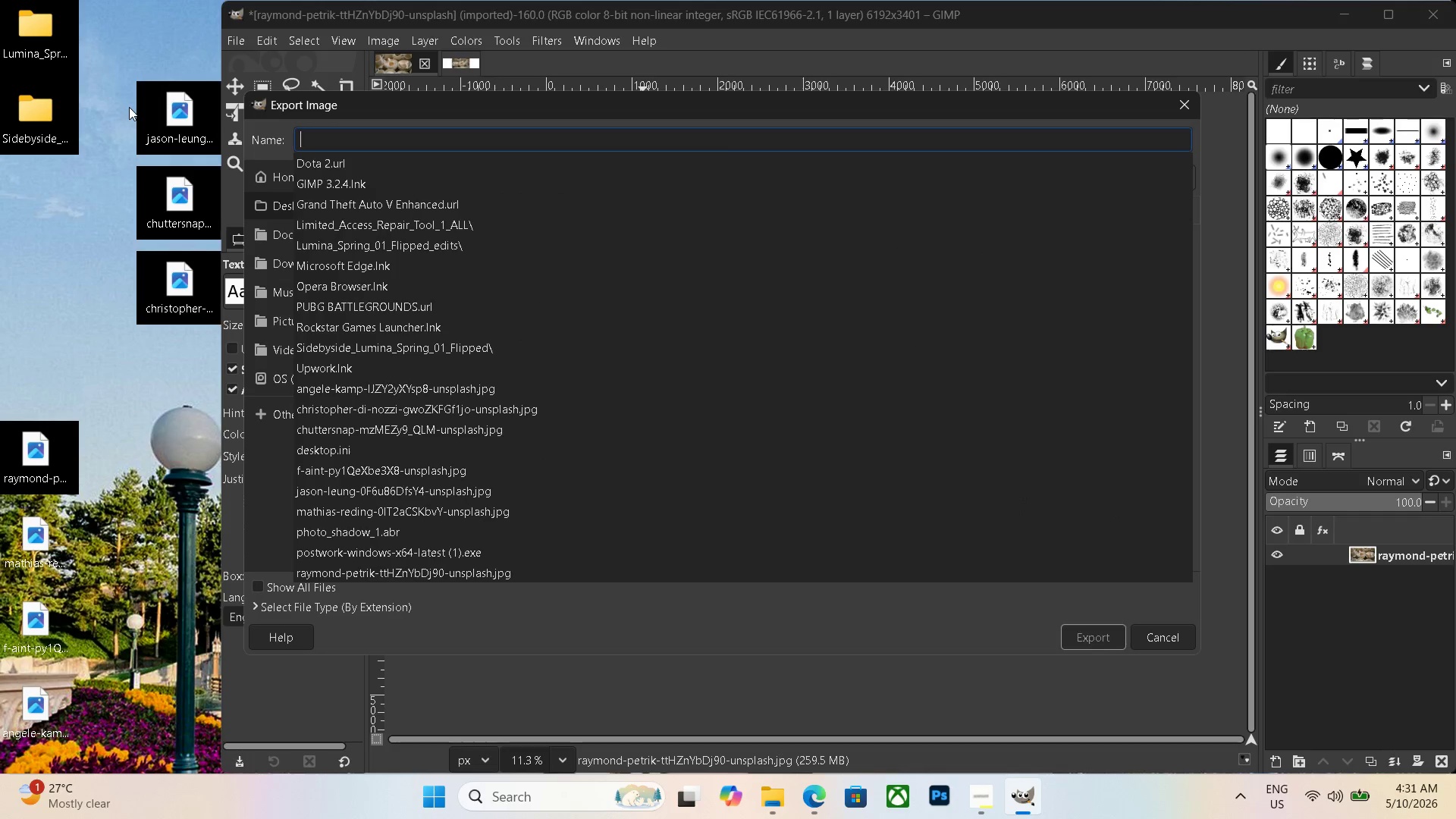 
key(Control+ControlLeft)
 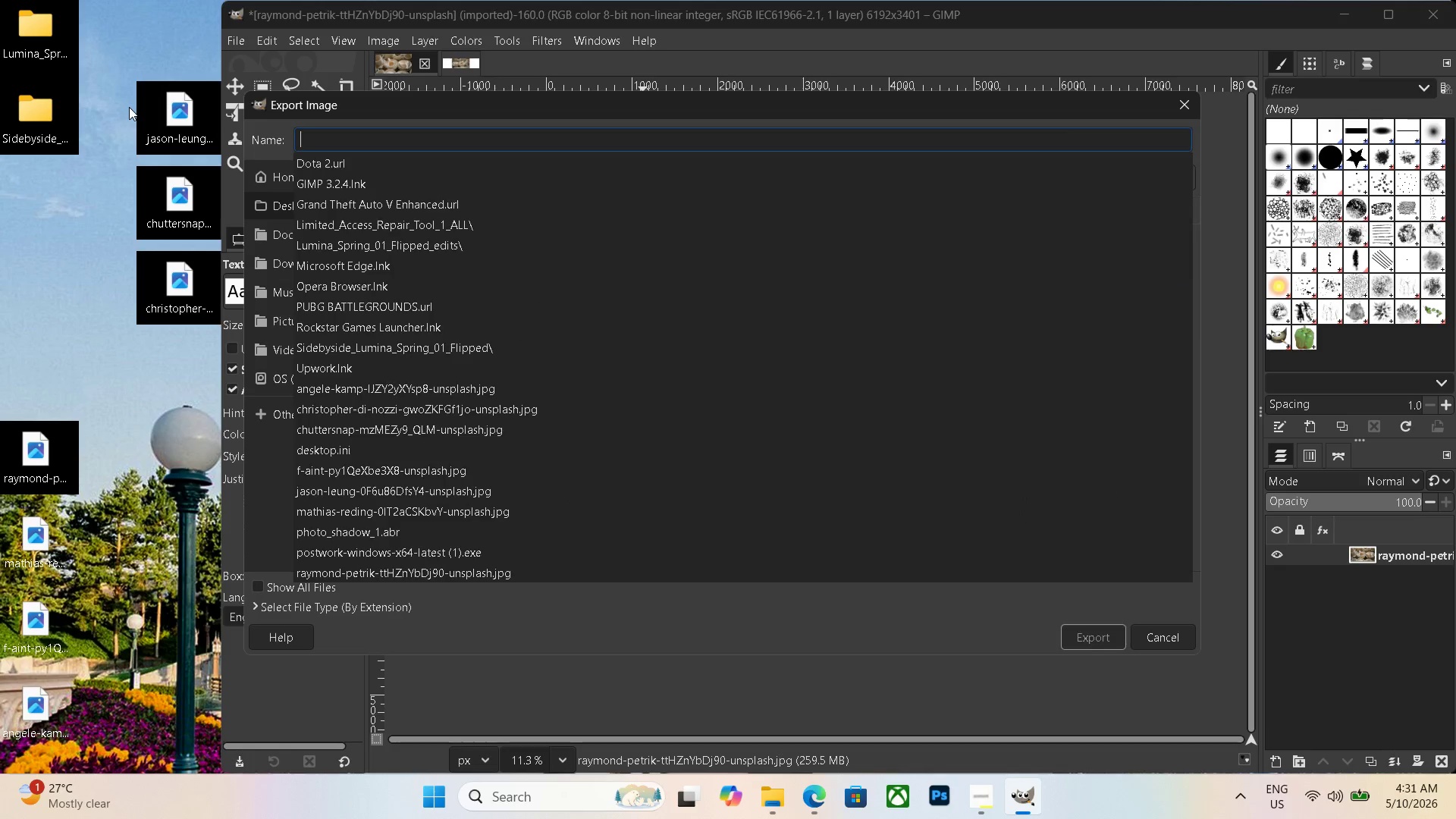 
key(Control+V)
 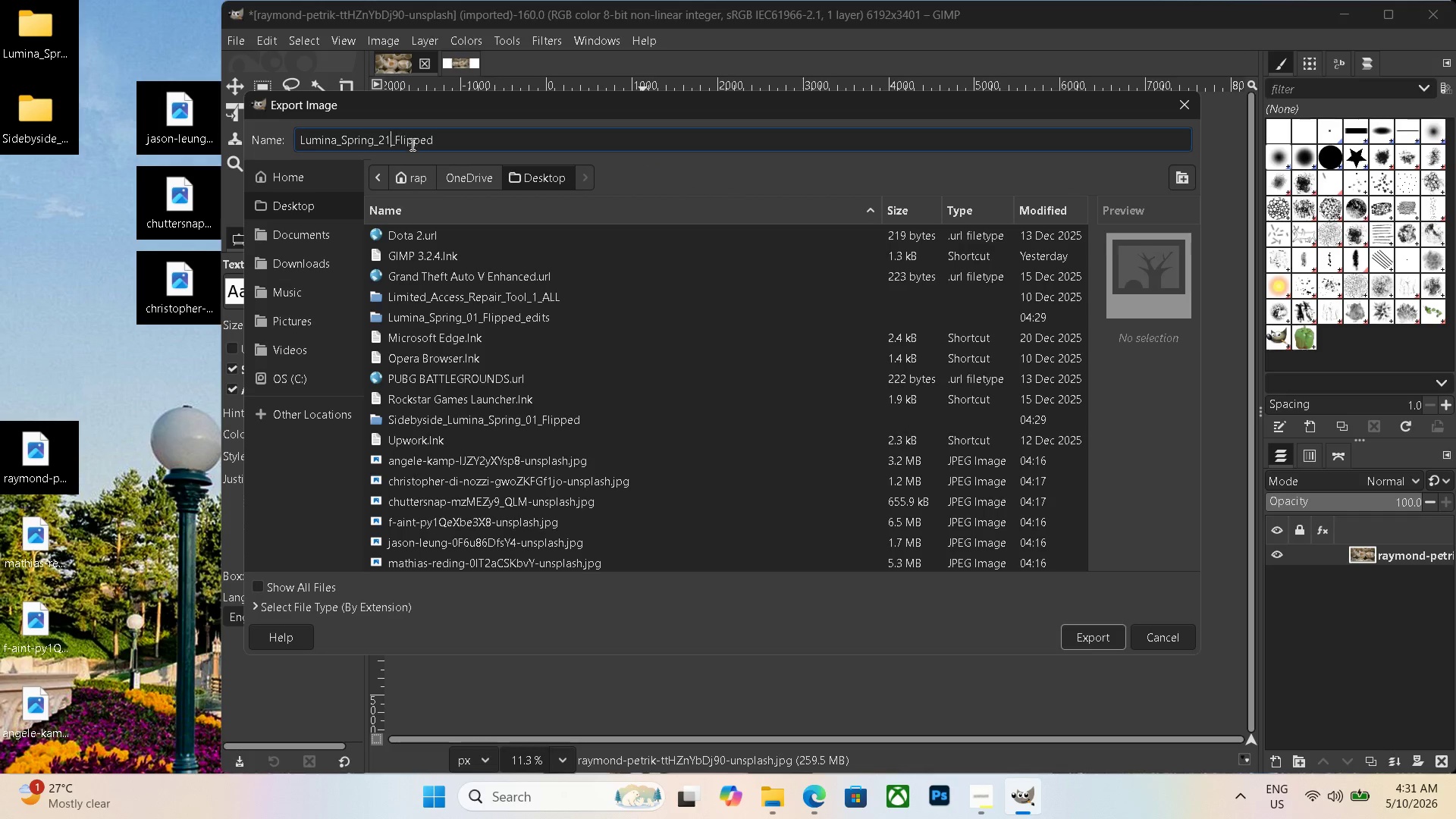 
key(Backspace)
 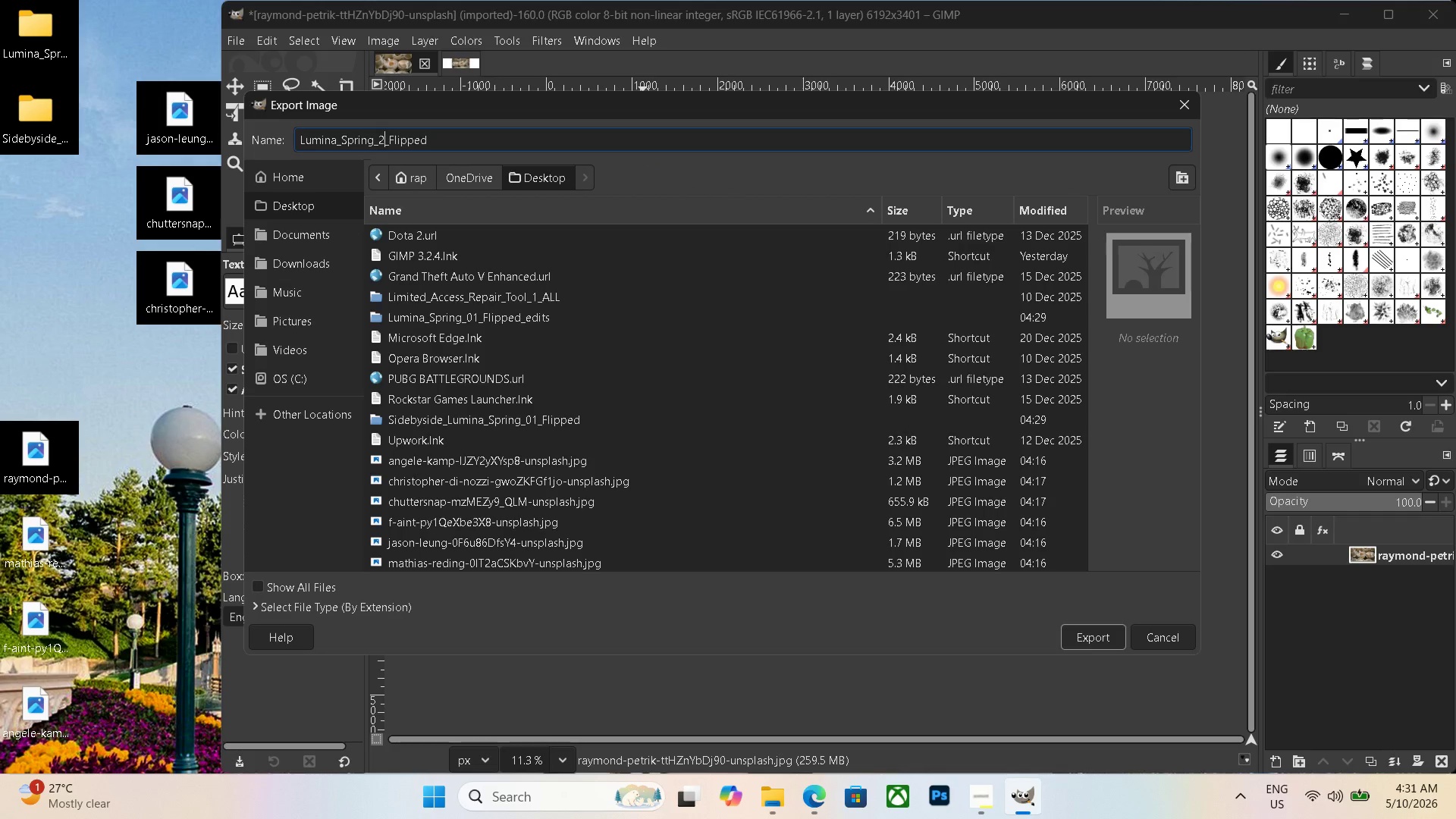 
key(Numpad4)
 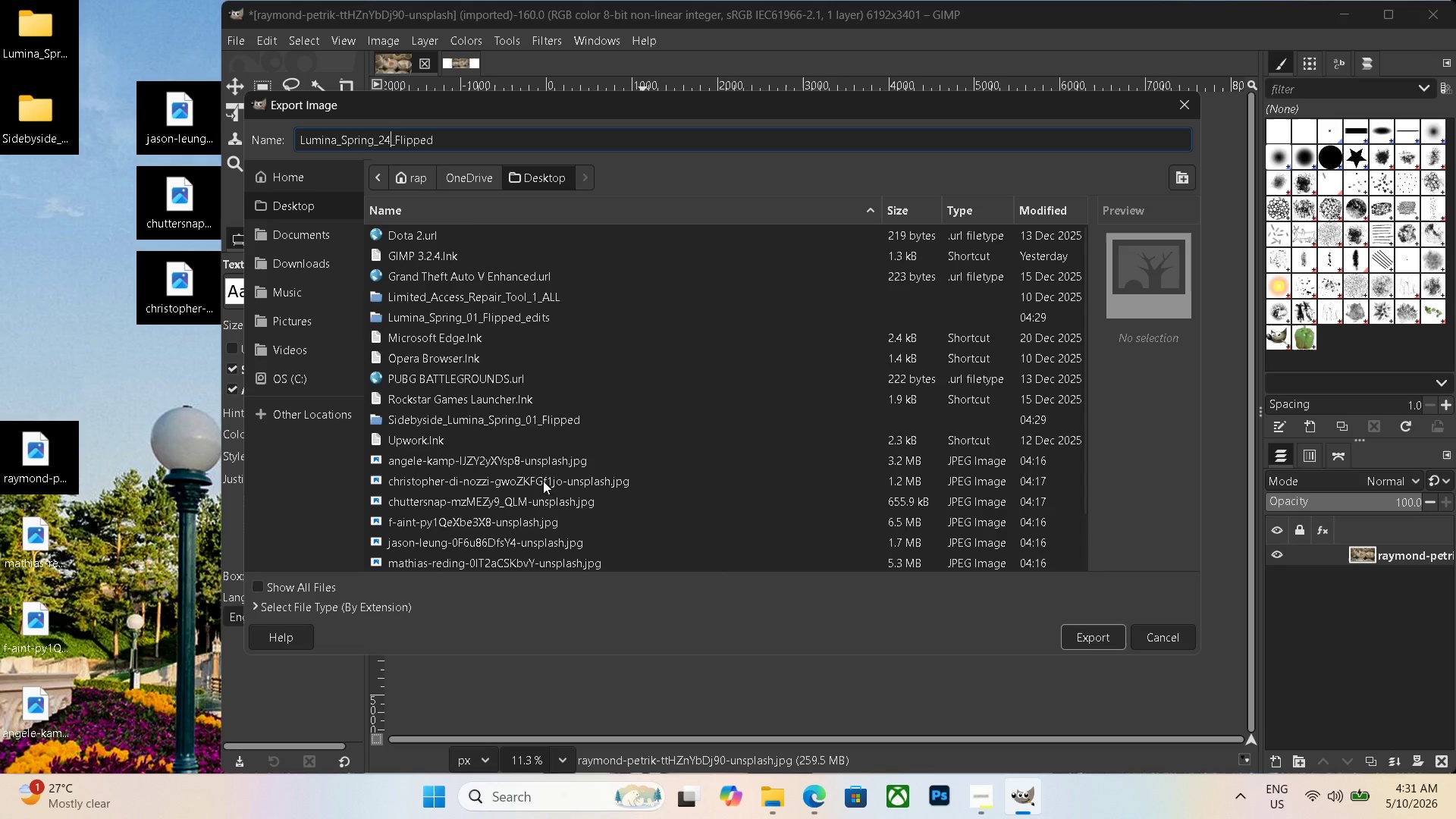 
scroll: coordinate [403, 525], scroll_direction: down, amount: 16.0
 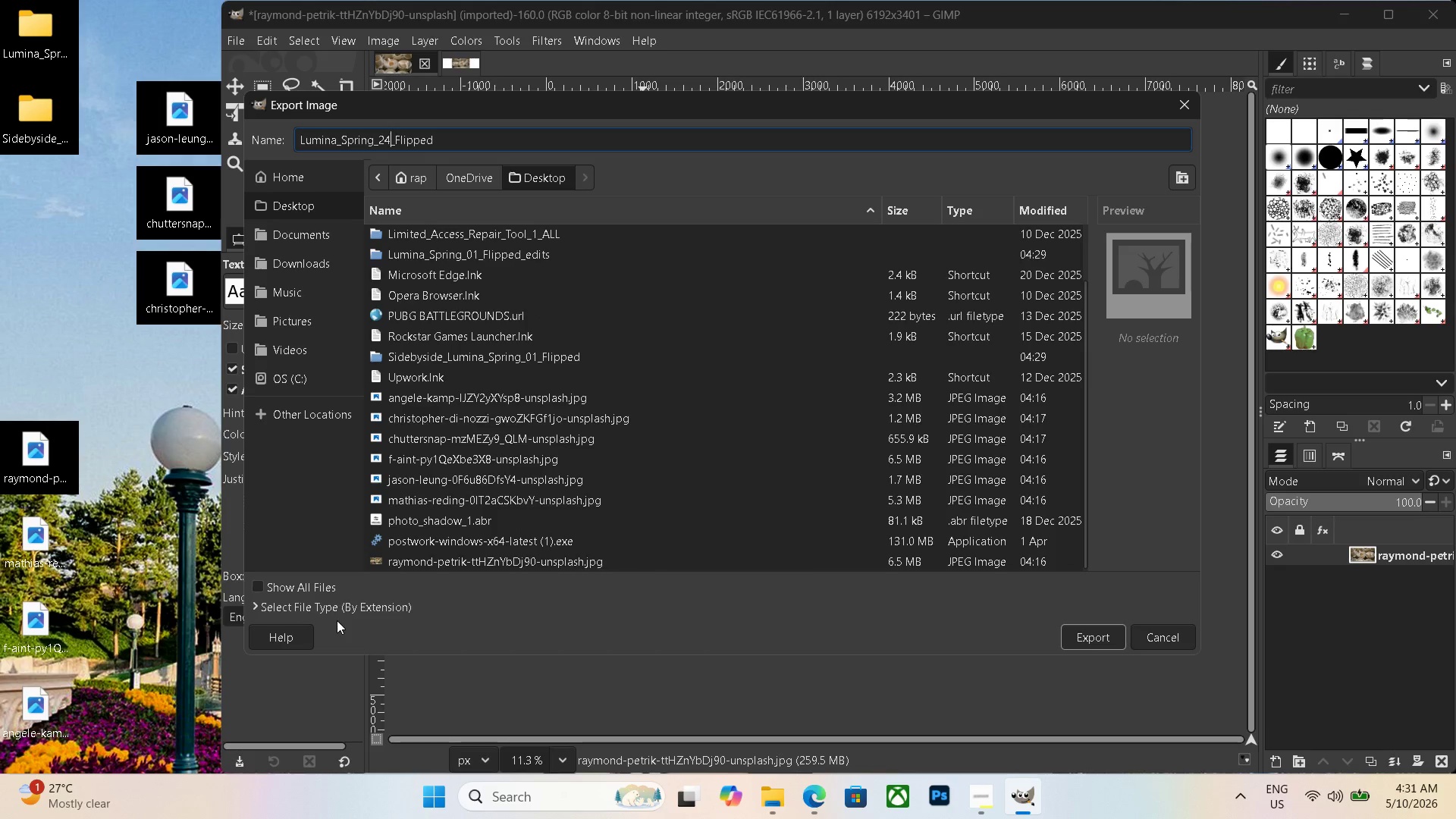 
left_click([350, 611])
 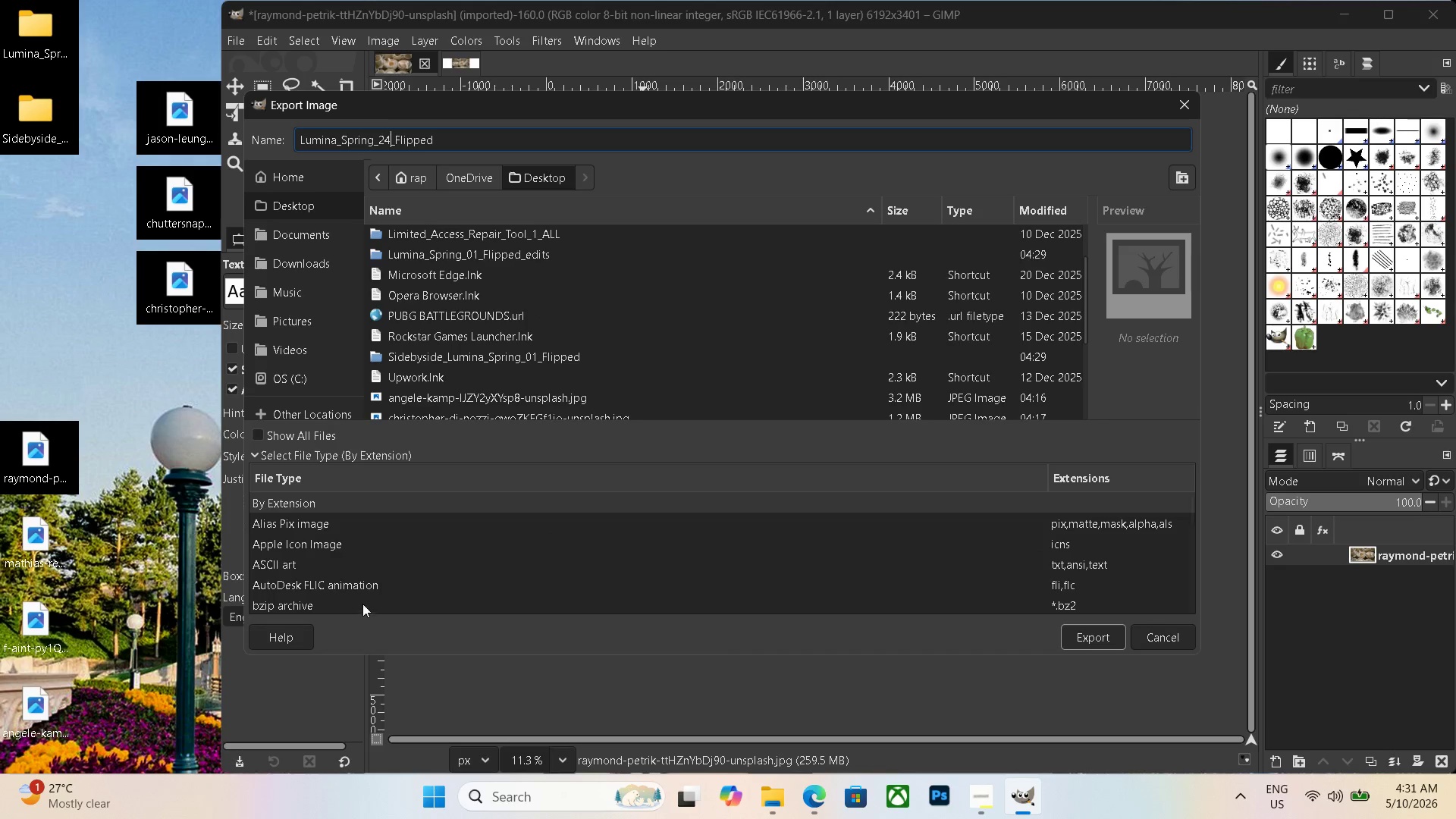 
scroll: coordinate [365, 594], scroll_direction: down, amount: 21.0
 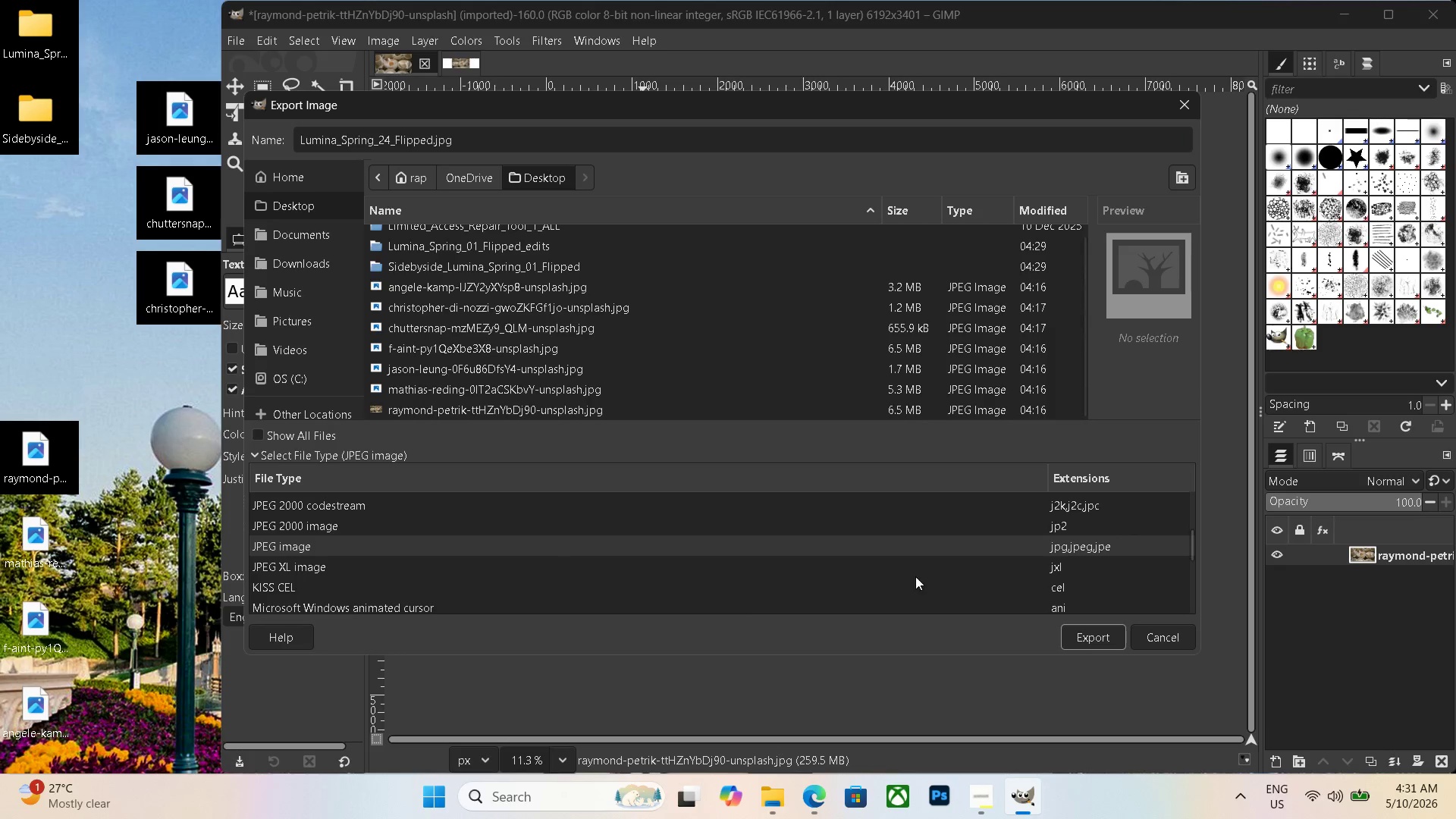 
left_click([1105, 631])
 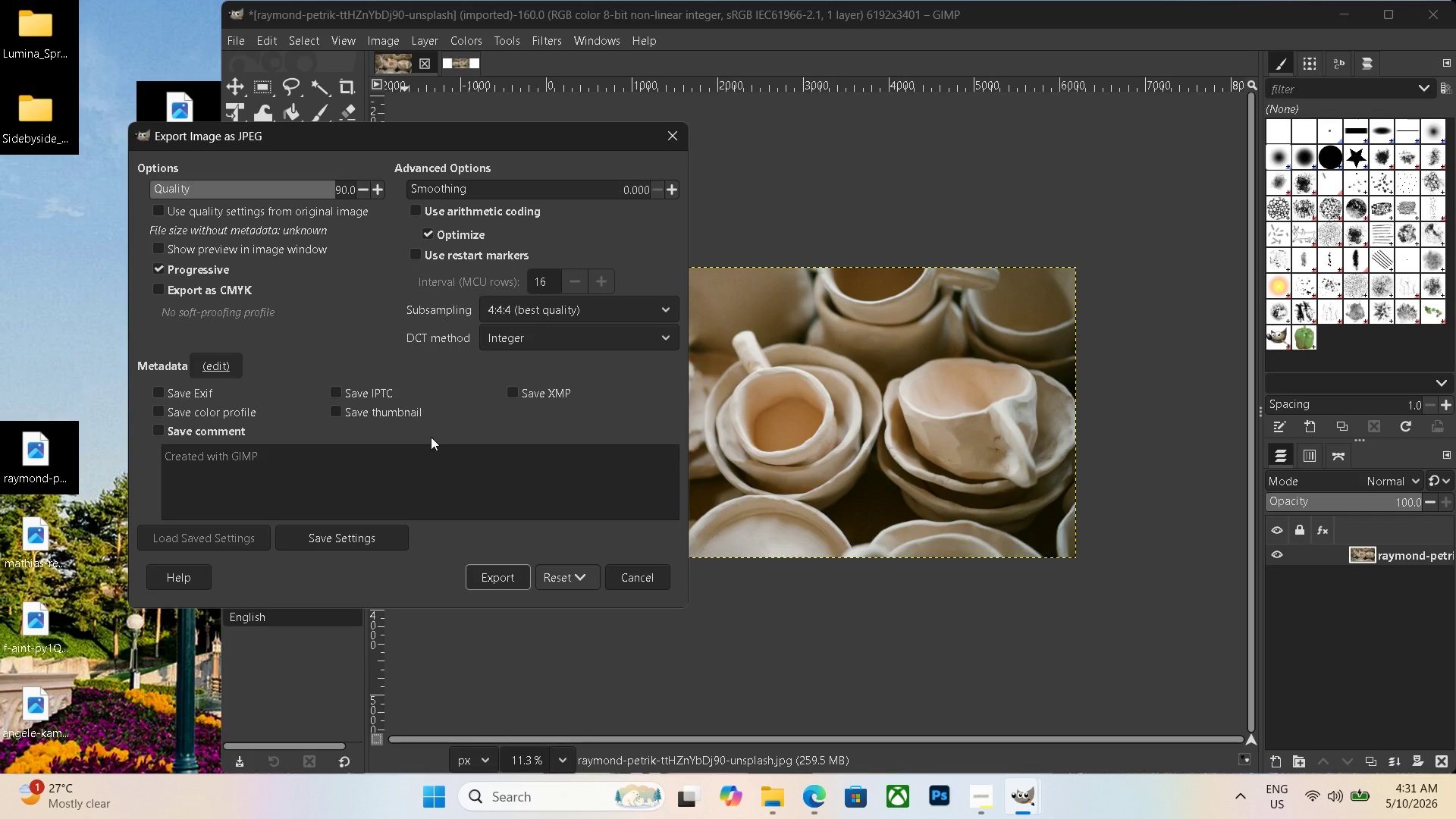 
left_click([486, 577])
 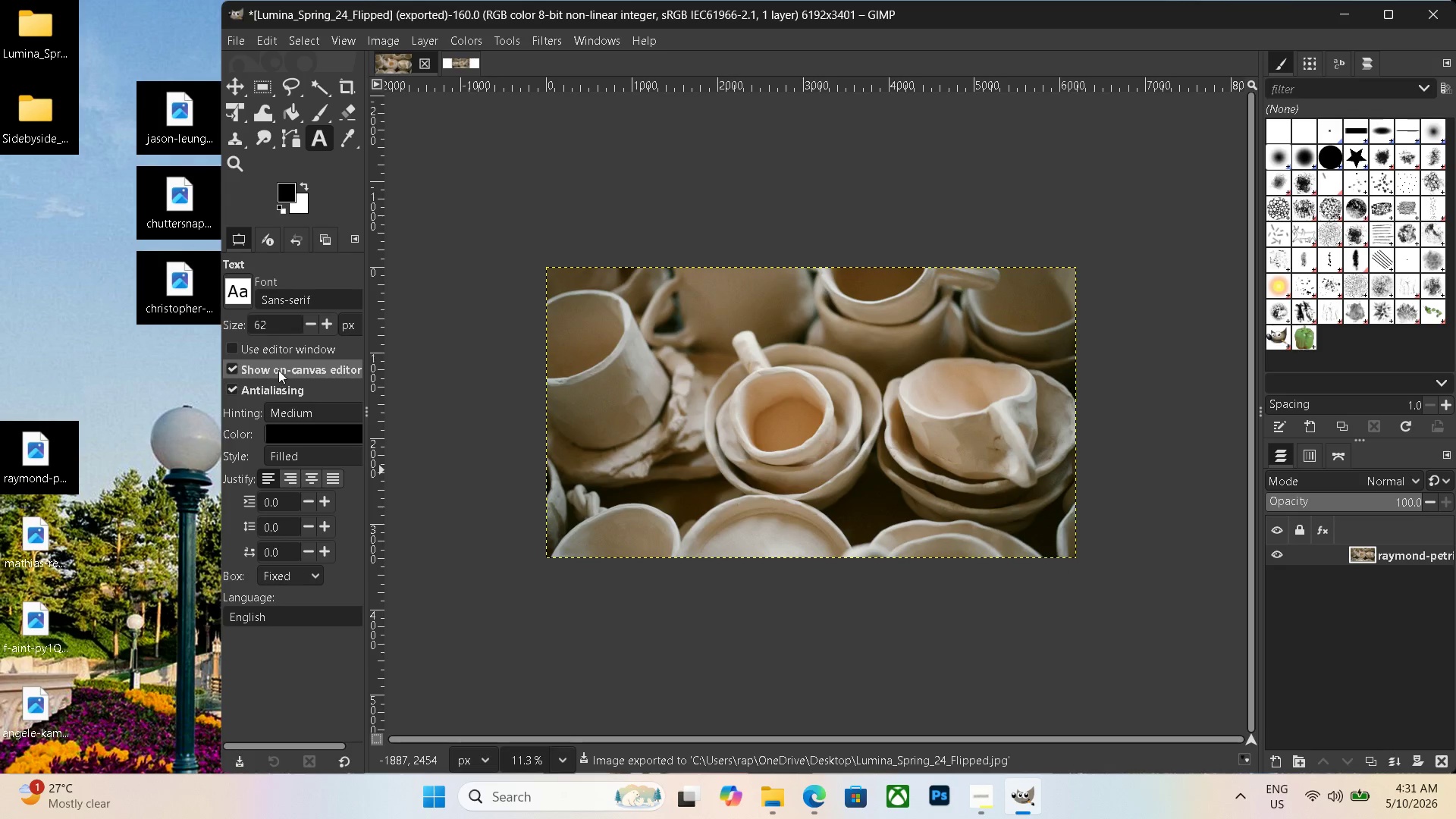 
scroll: coordinate [262, 360], scroll_direction: up, amount: 1.0
 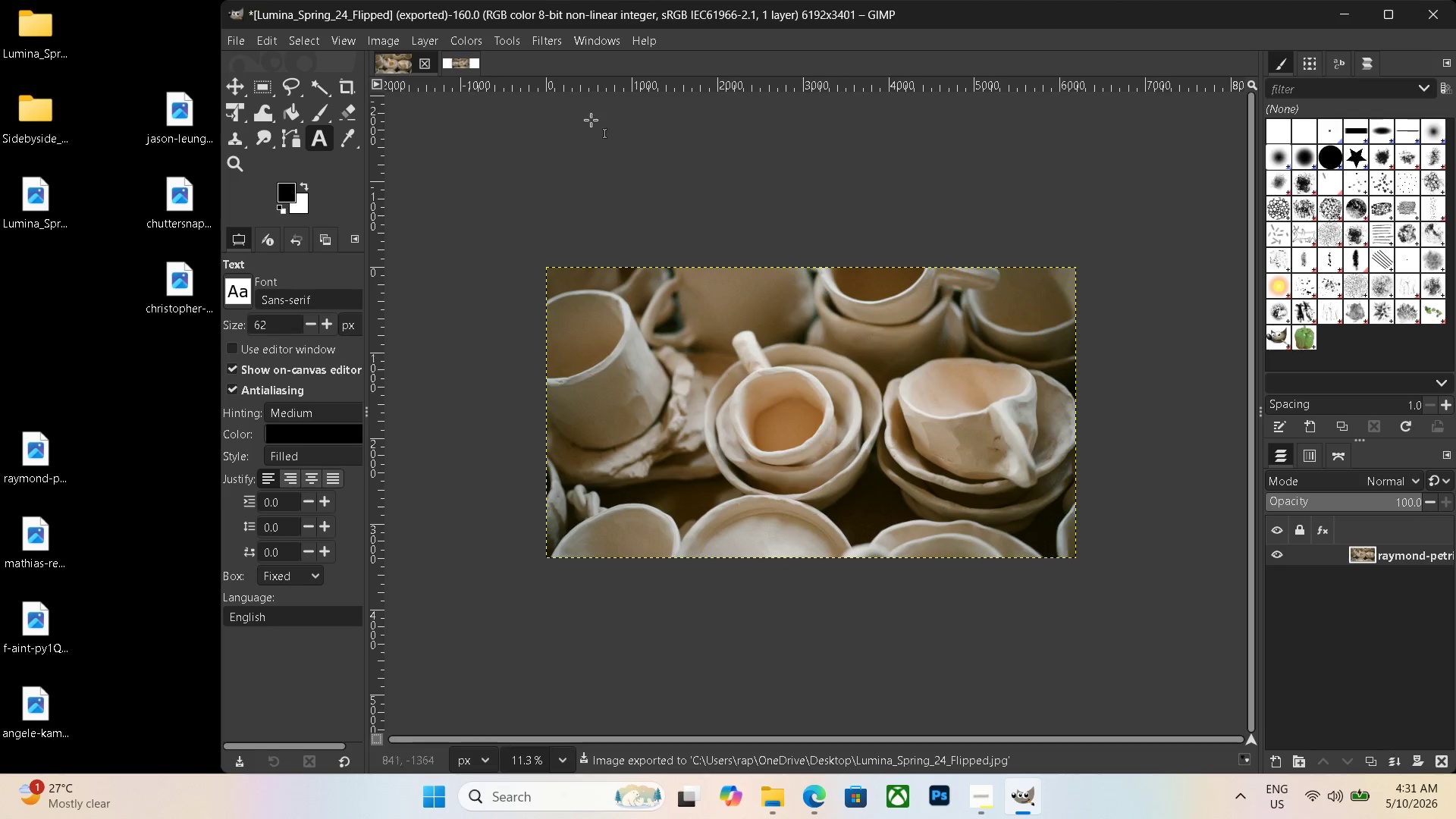 
left_click([462, 57])
 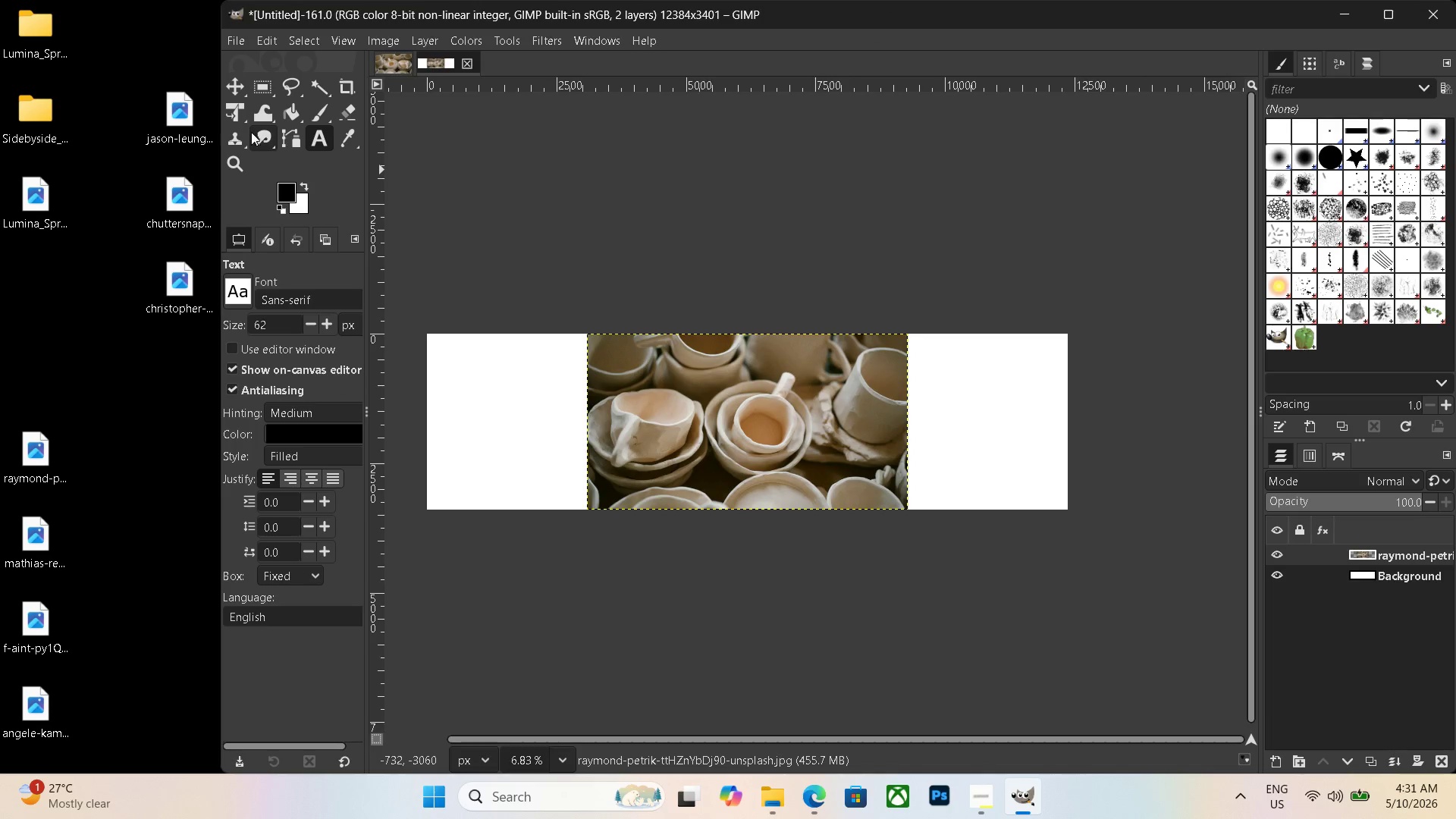 
left_click([228, 112])
 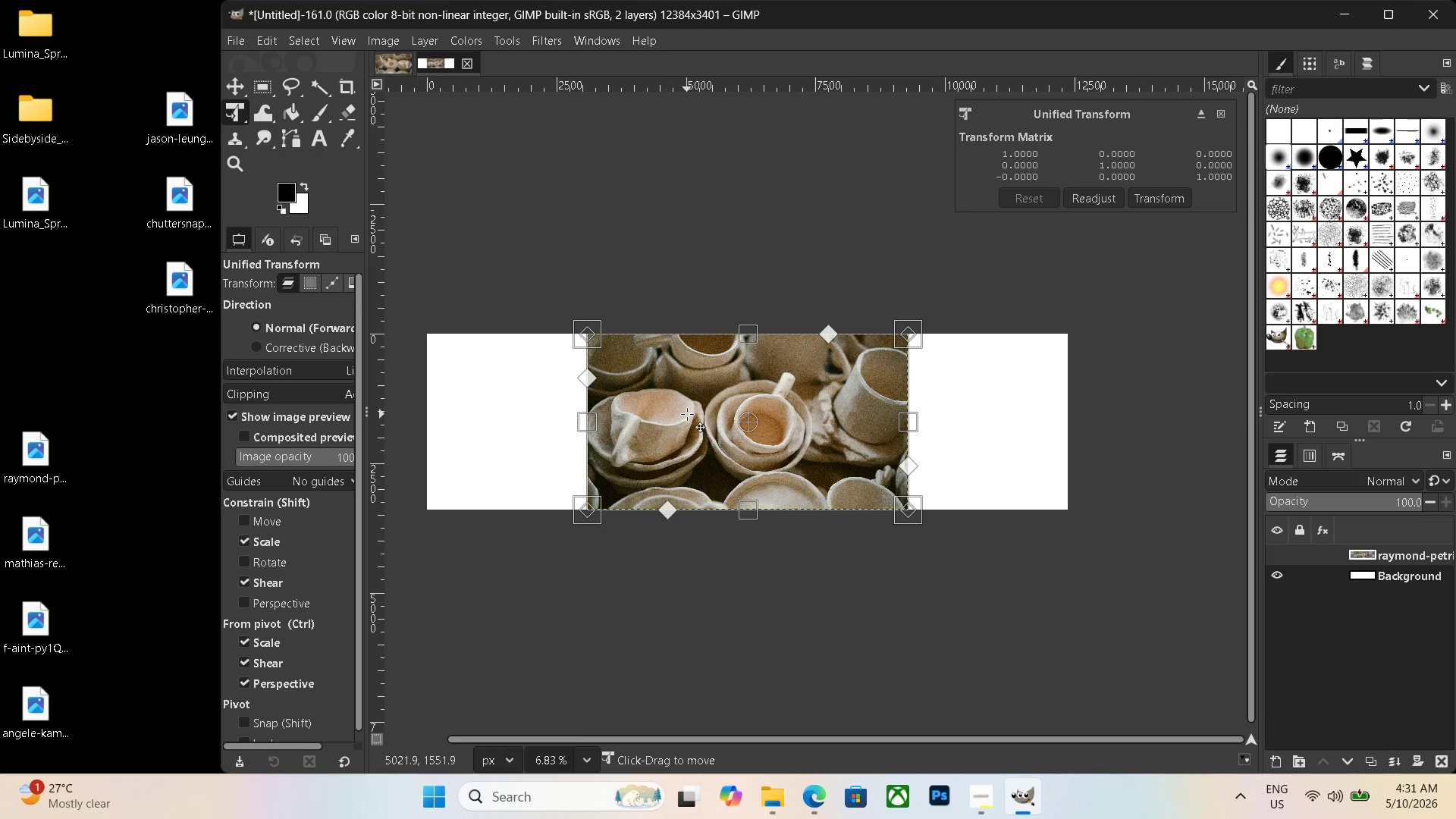 
left_click_drag(start_coordinate=[701, 416], to_coordinate=[537, 417])
 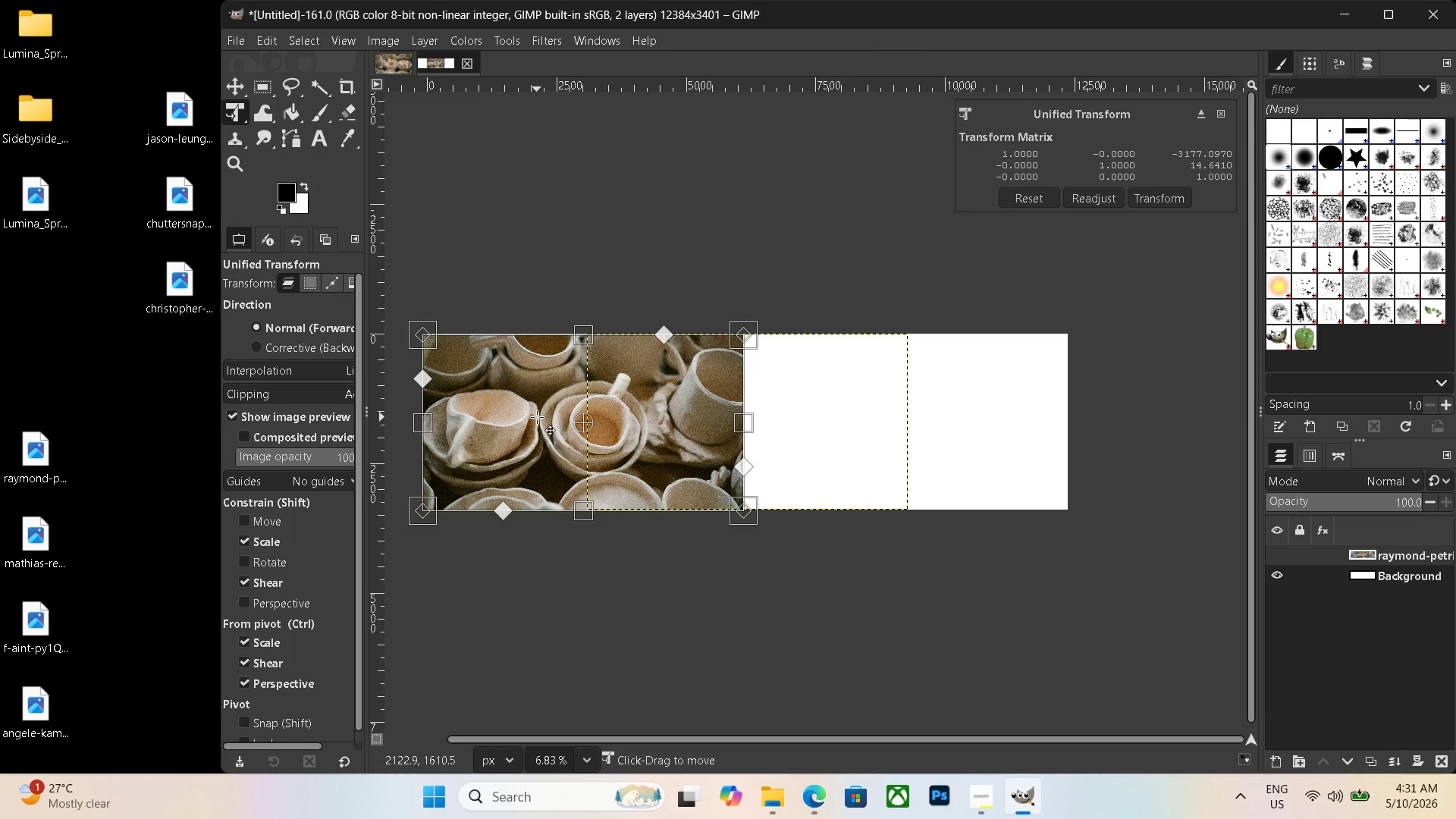 
left_click_drag(start_coordinate=[537, 417], to_coordinate=[530, 416])
 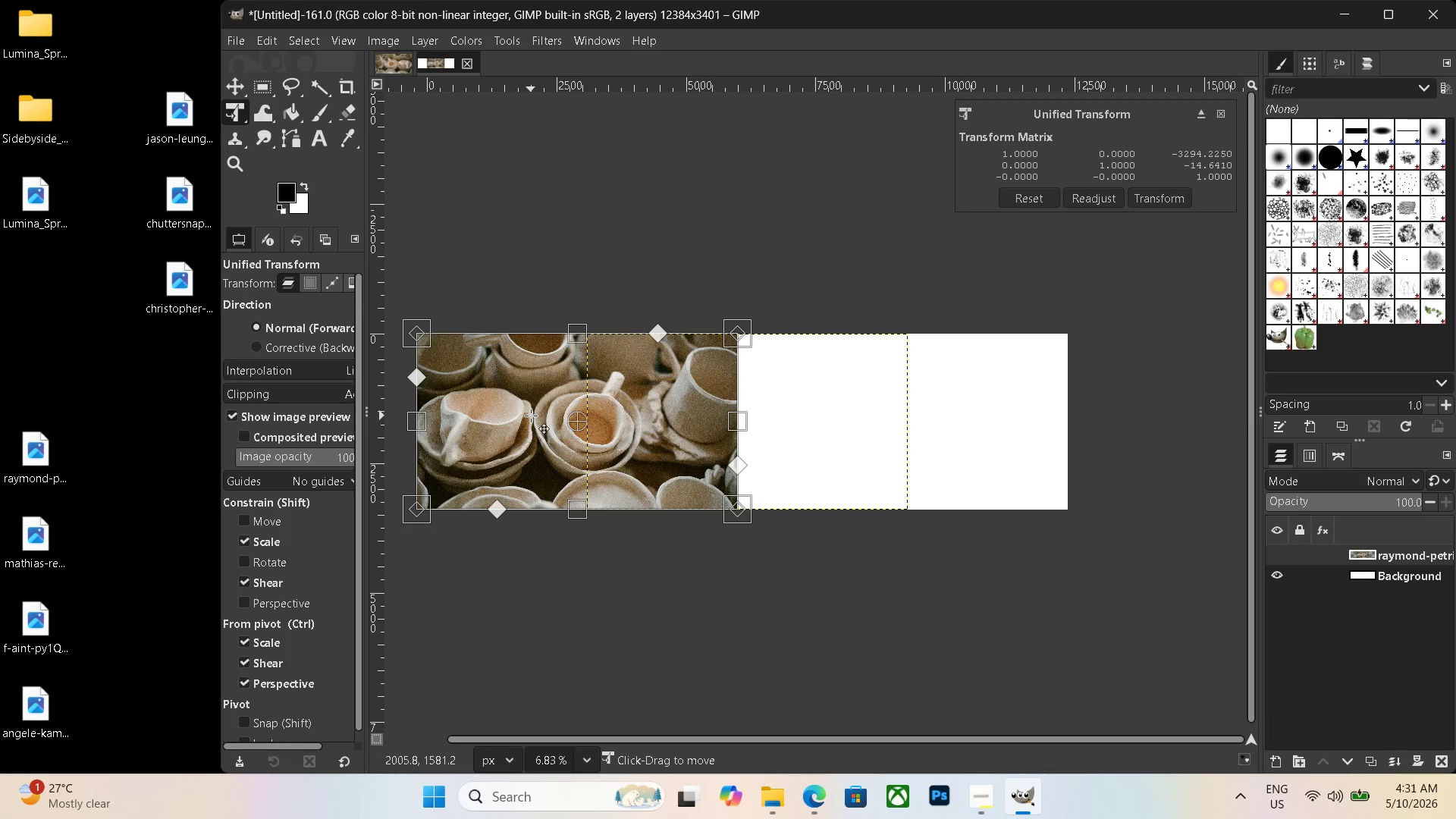 
double_click([531, 416])
 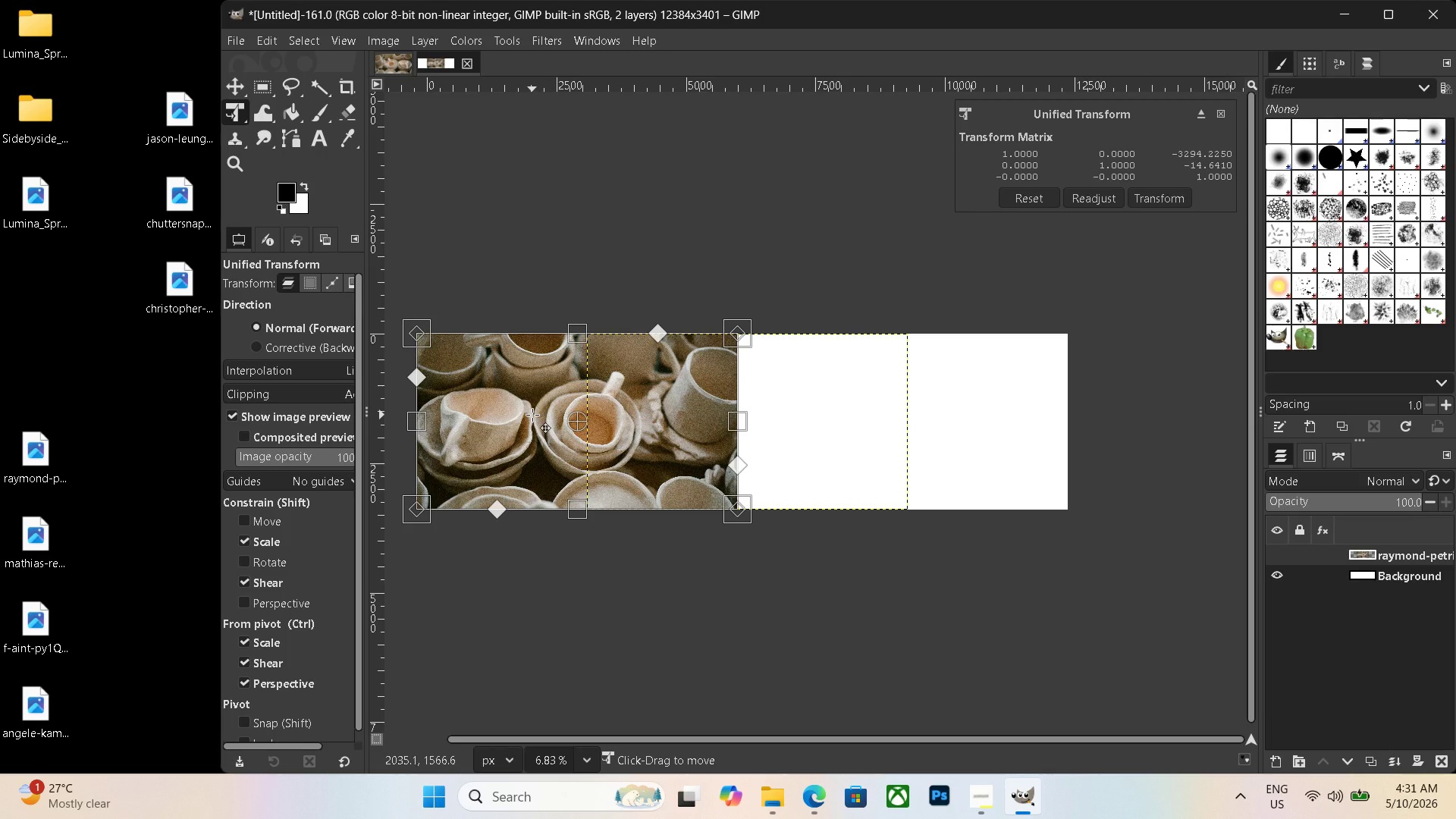 
key(Enter)
 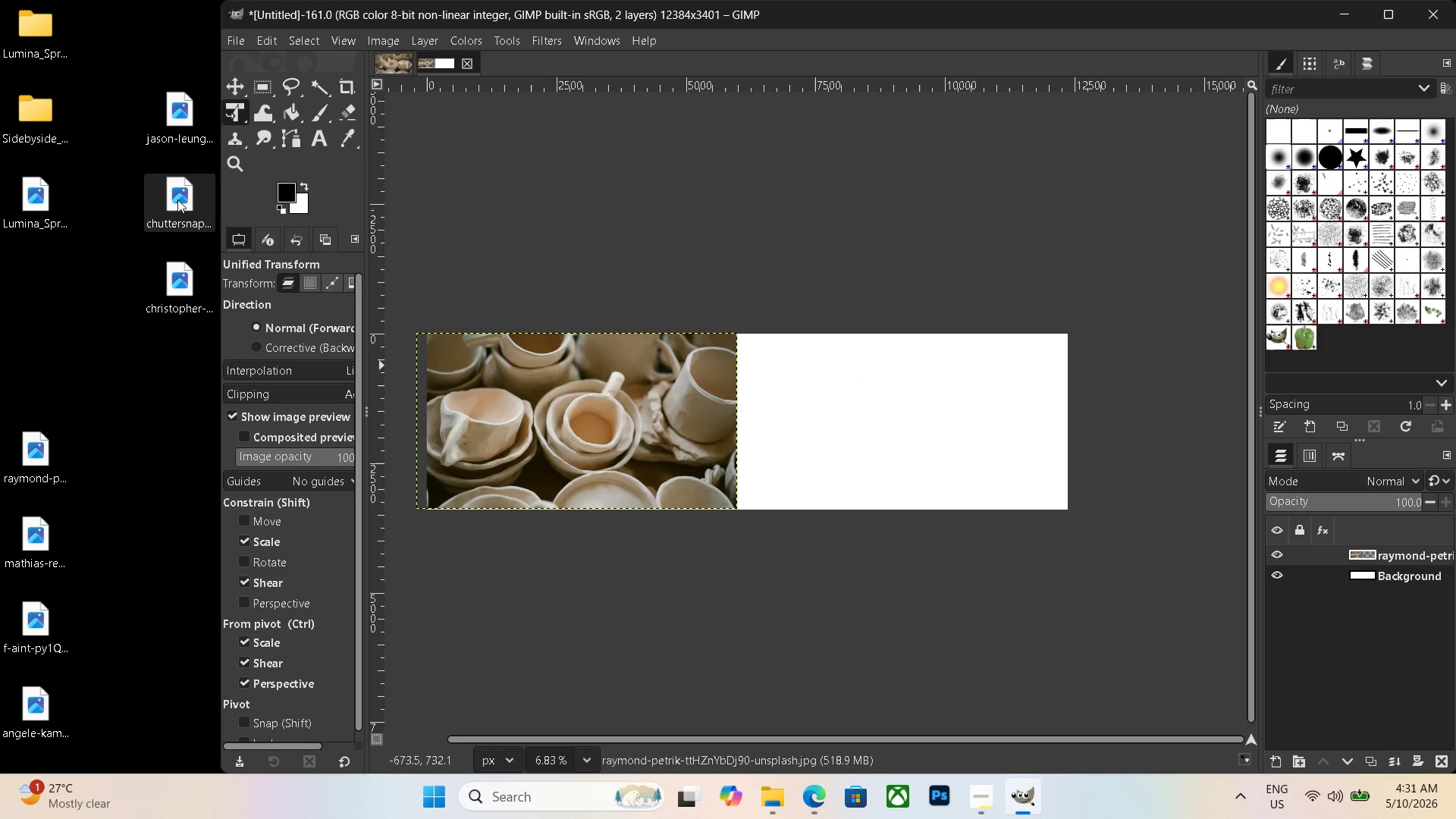 
left_click_drag(start_coordinate=[37, 201], to_coordinate=[864, 427])
 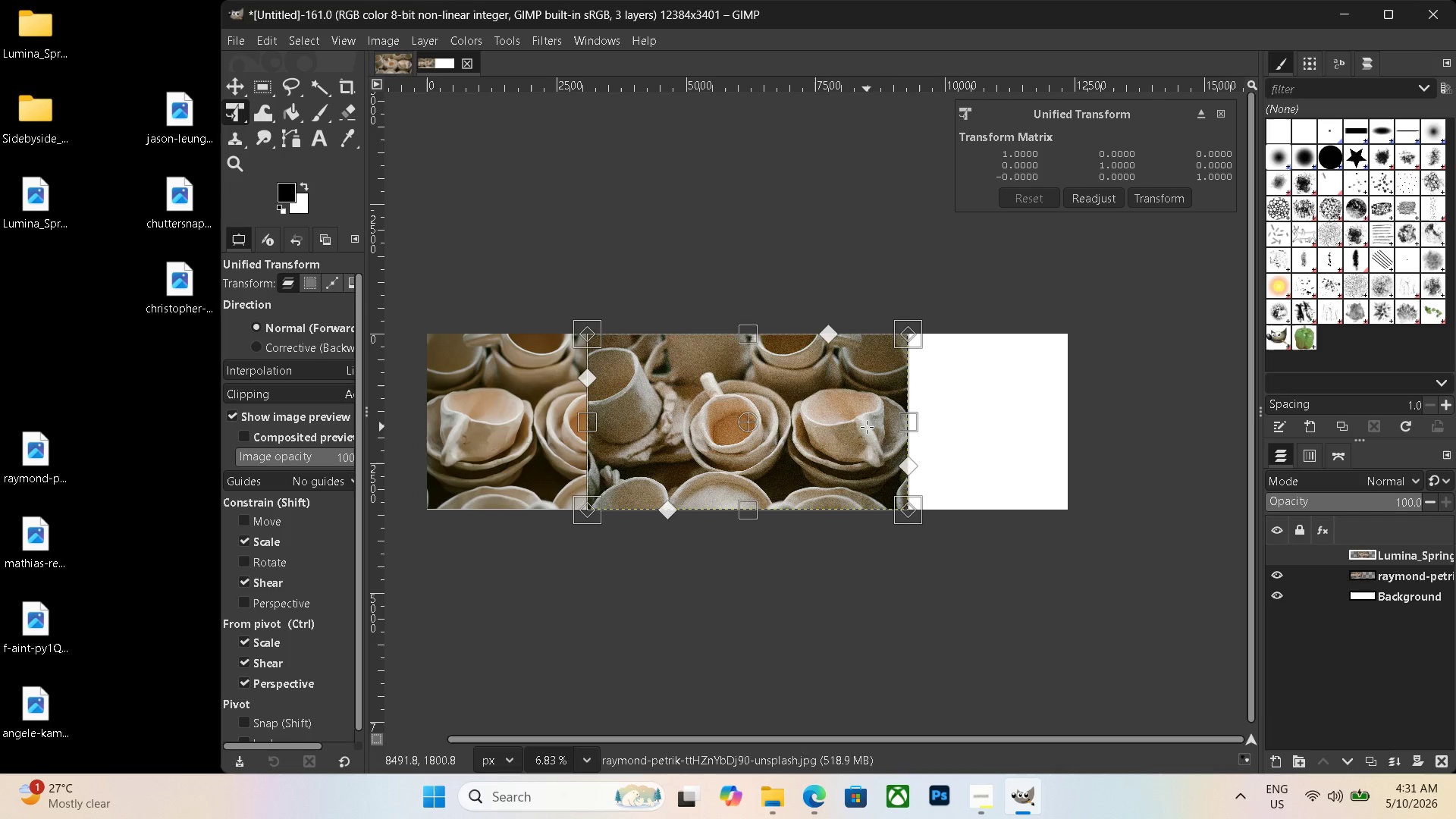 
left_click_drag(start_coordinate=[834, 438], to_coordinate=[984, 439])
 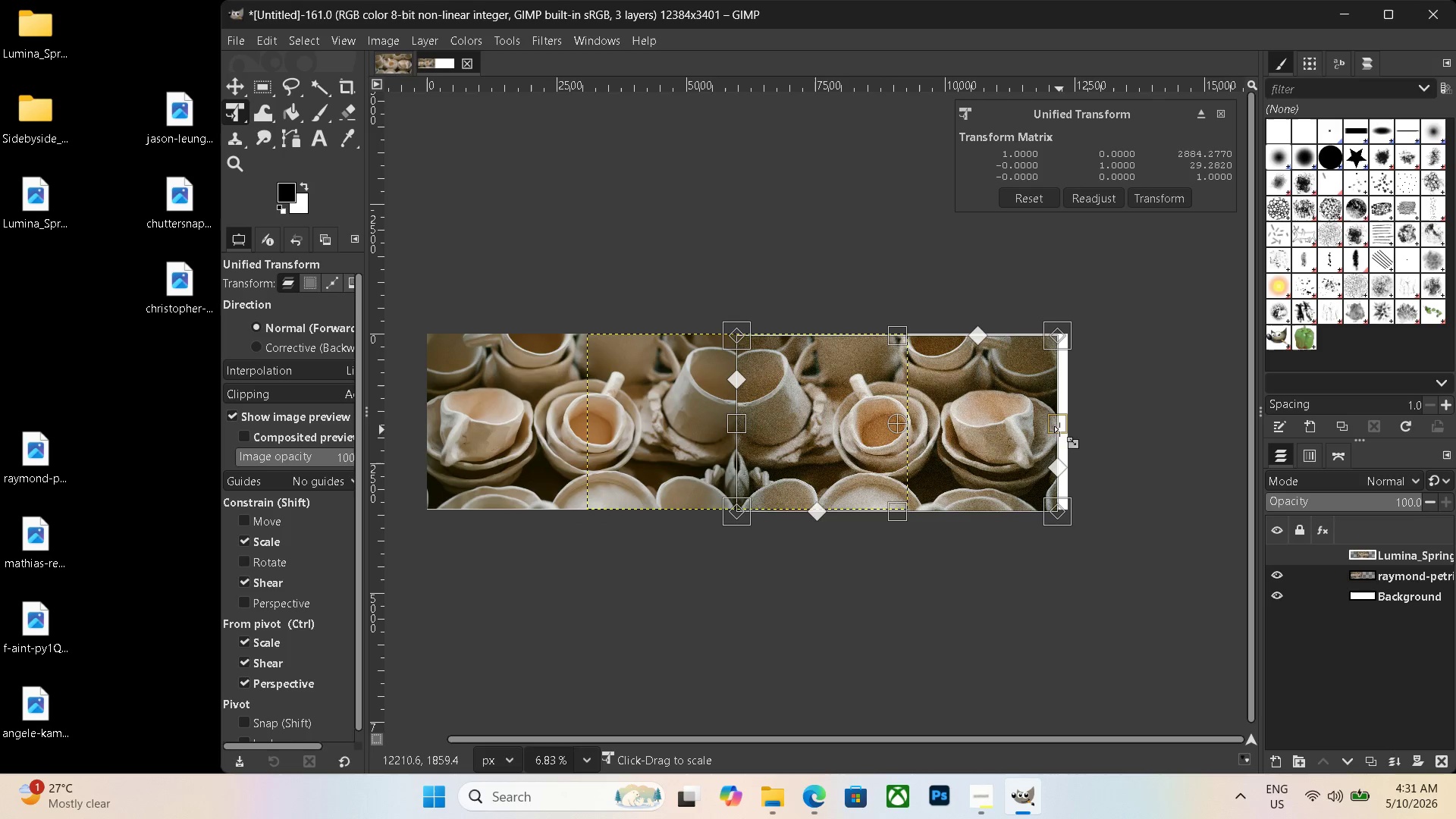 
left_click_drag(start_coordinate=[1057, 424], to_coordinate=[1068, 424])
 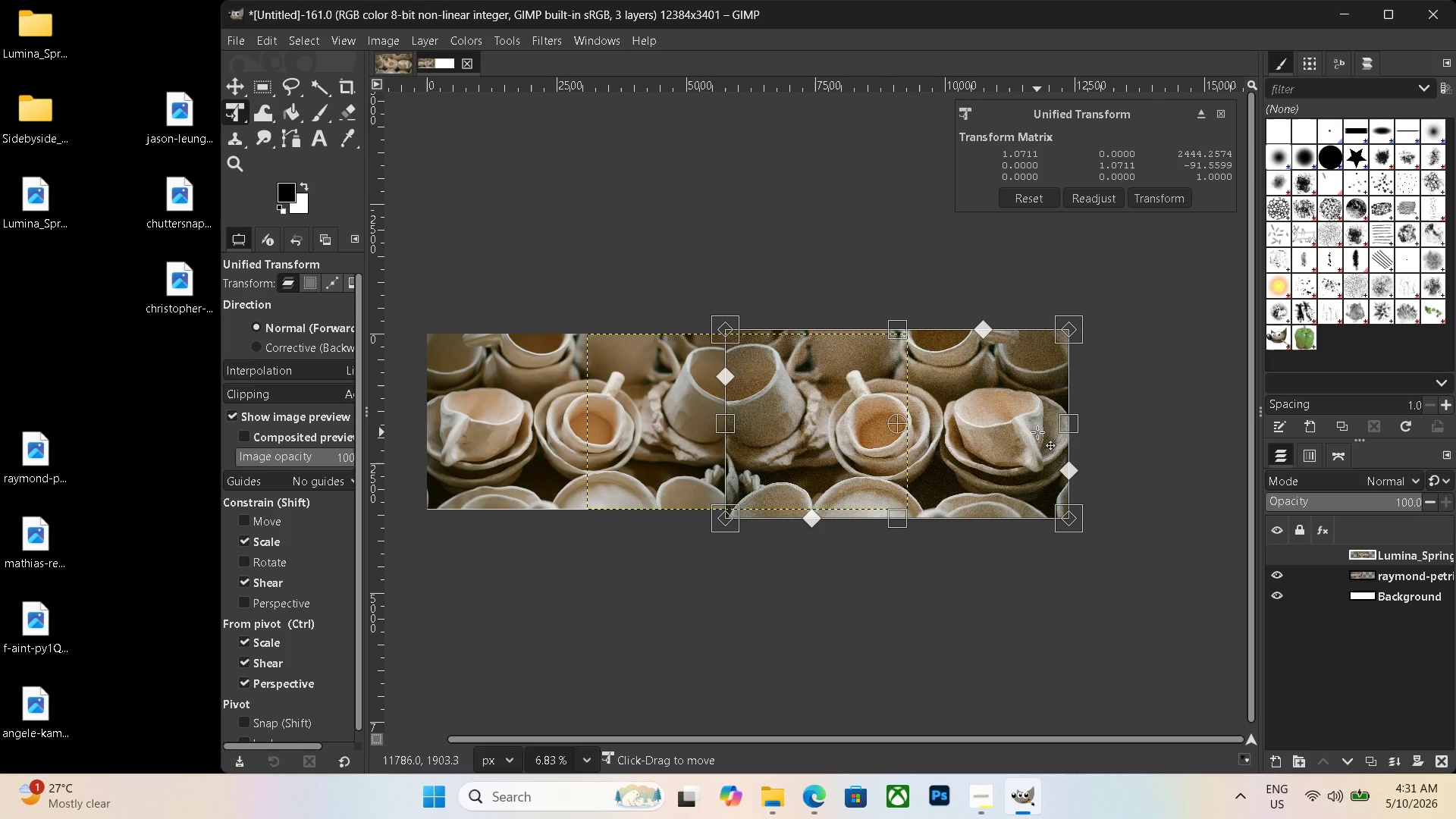 
key(Enter)
 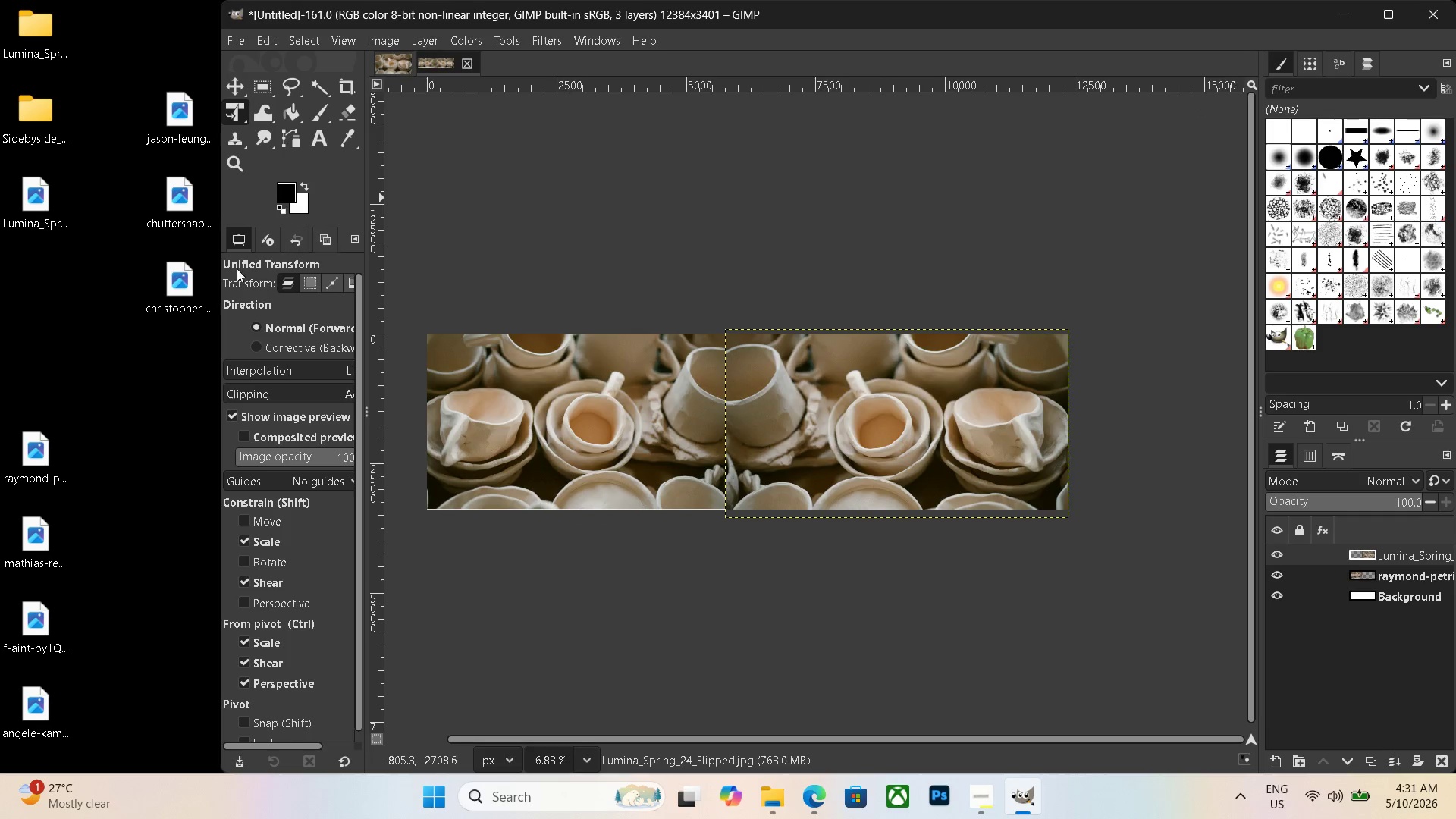 
wait(7.06)
 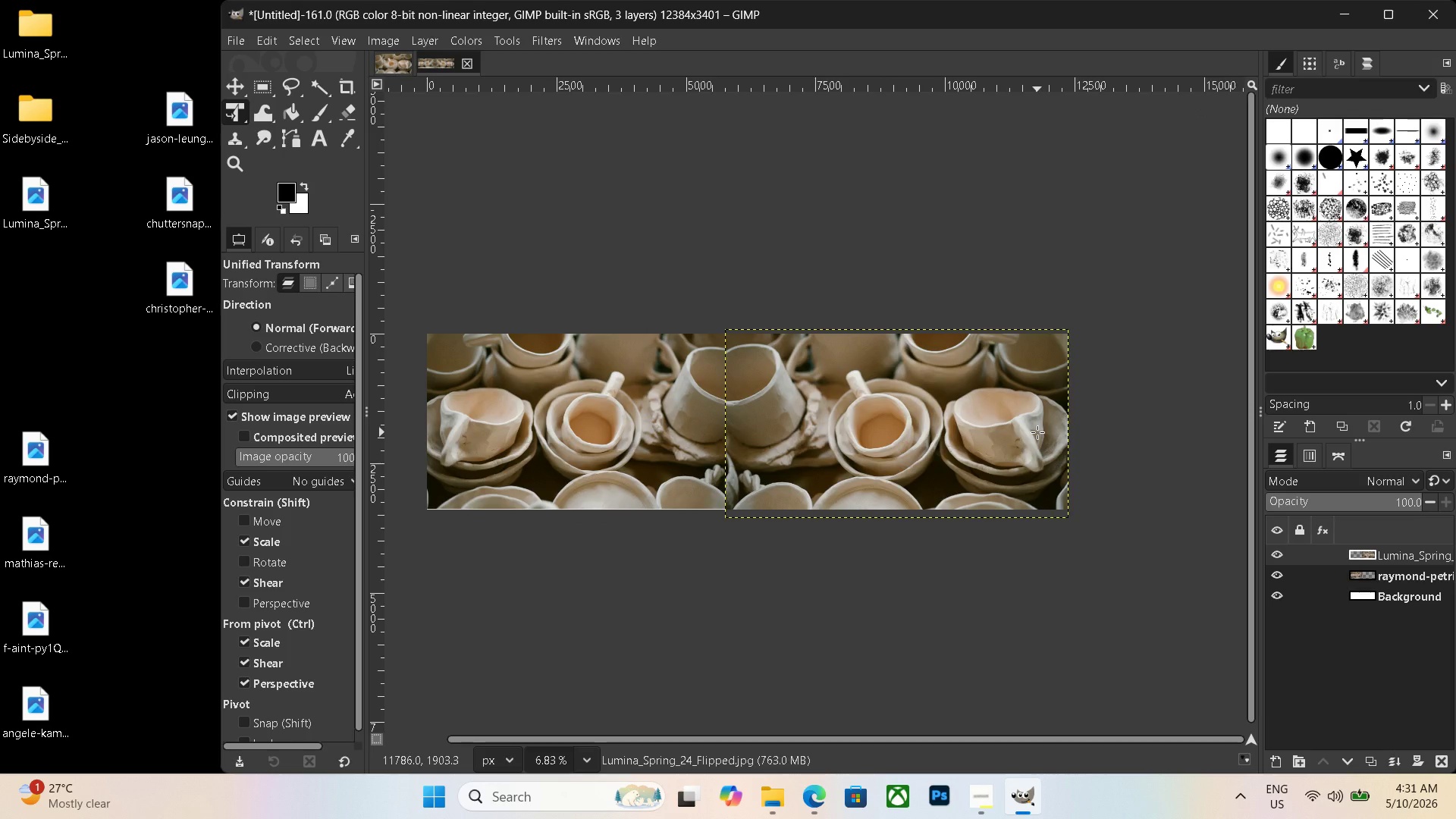 
left_click([315, 146])
 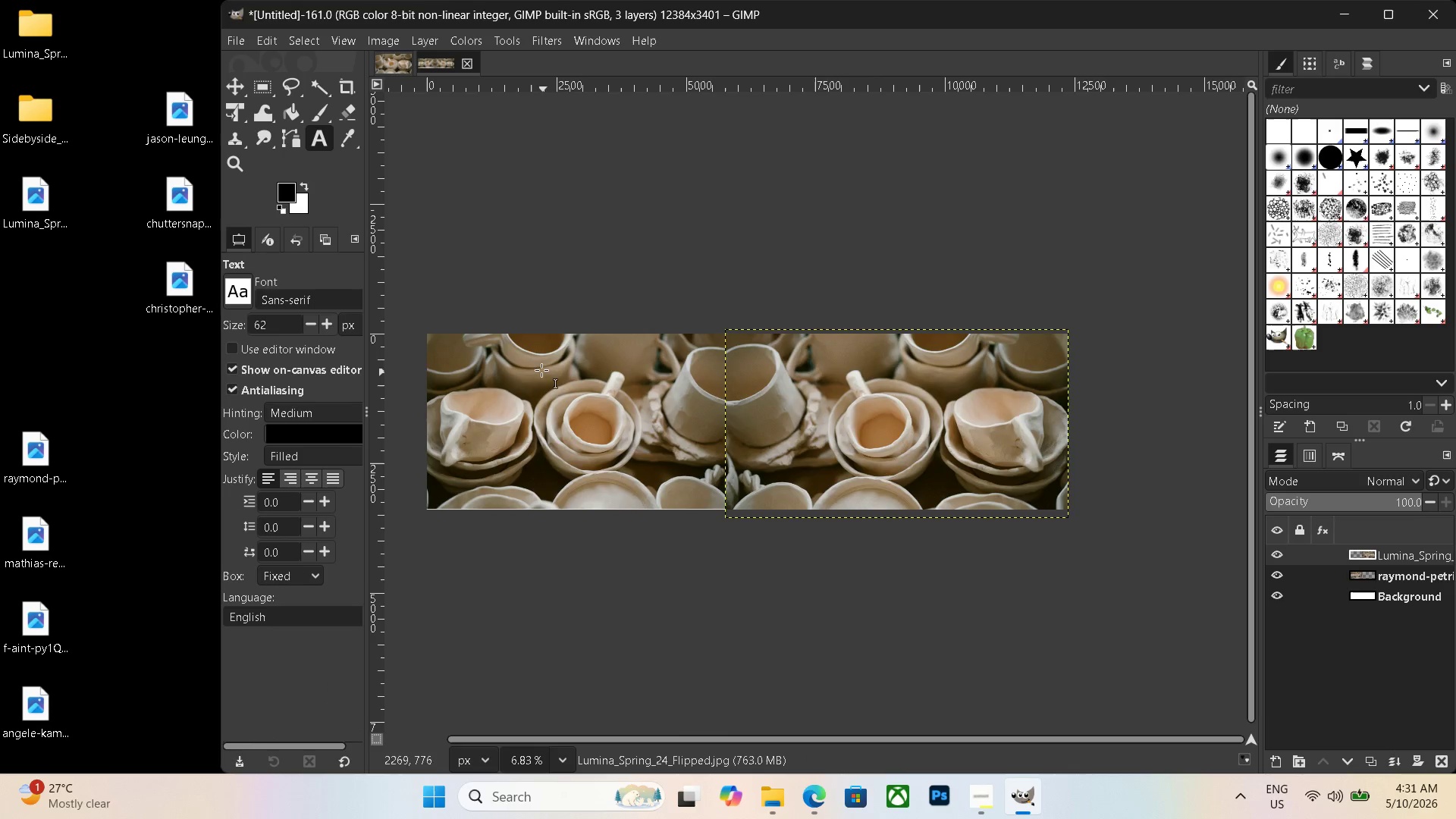 
left_click_drag(start_coordinate=[497, 334], to_coordinate=[1028, 378])
 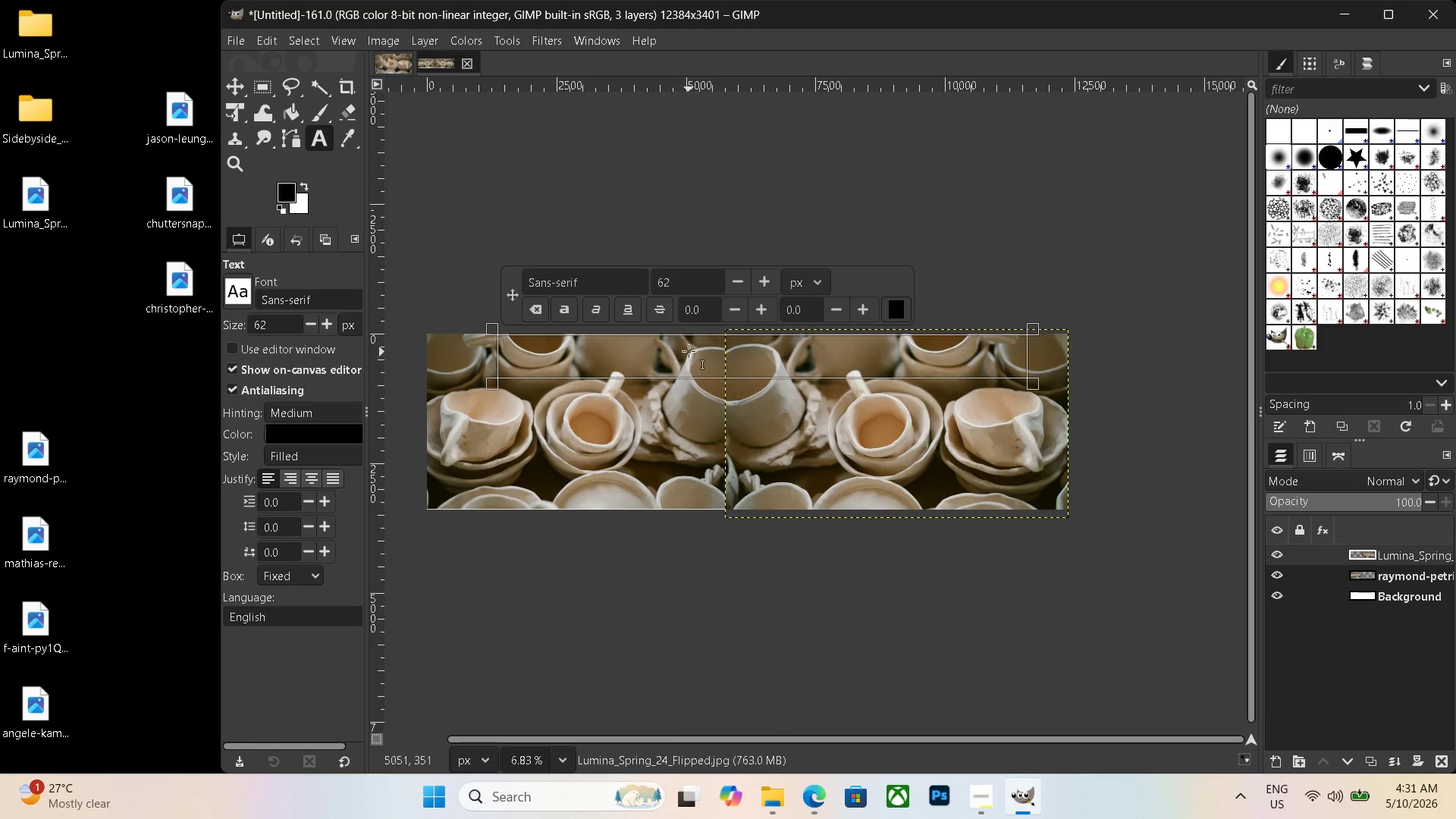 
left_click_drag(start_coordinate=[673, 279], to_coordinate=[610, 273])
 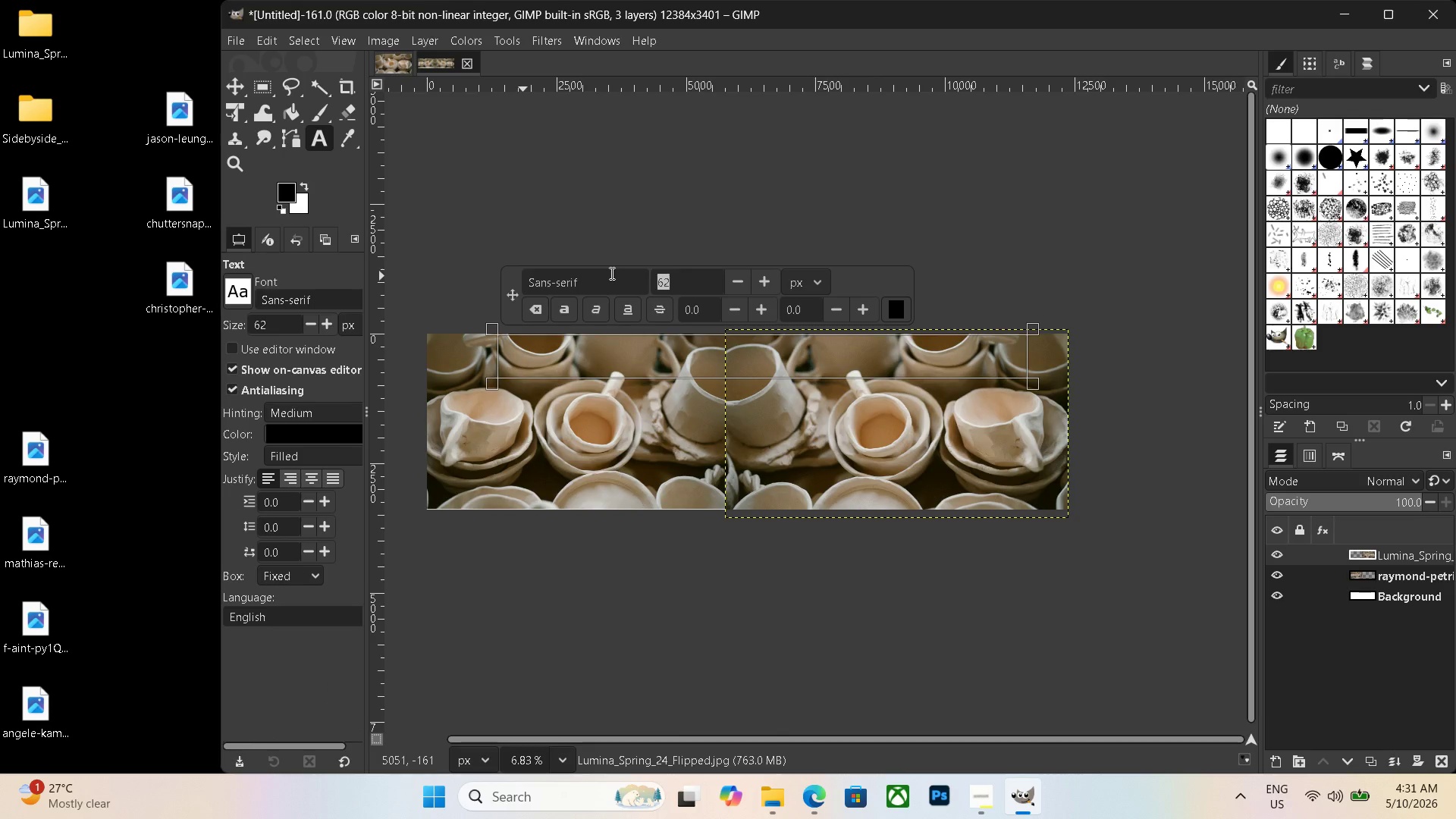 
key(Backspace)
 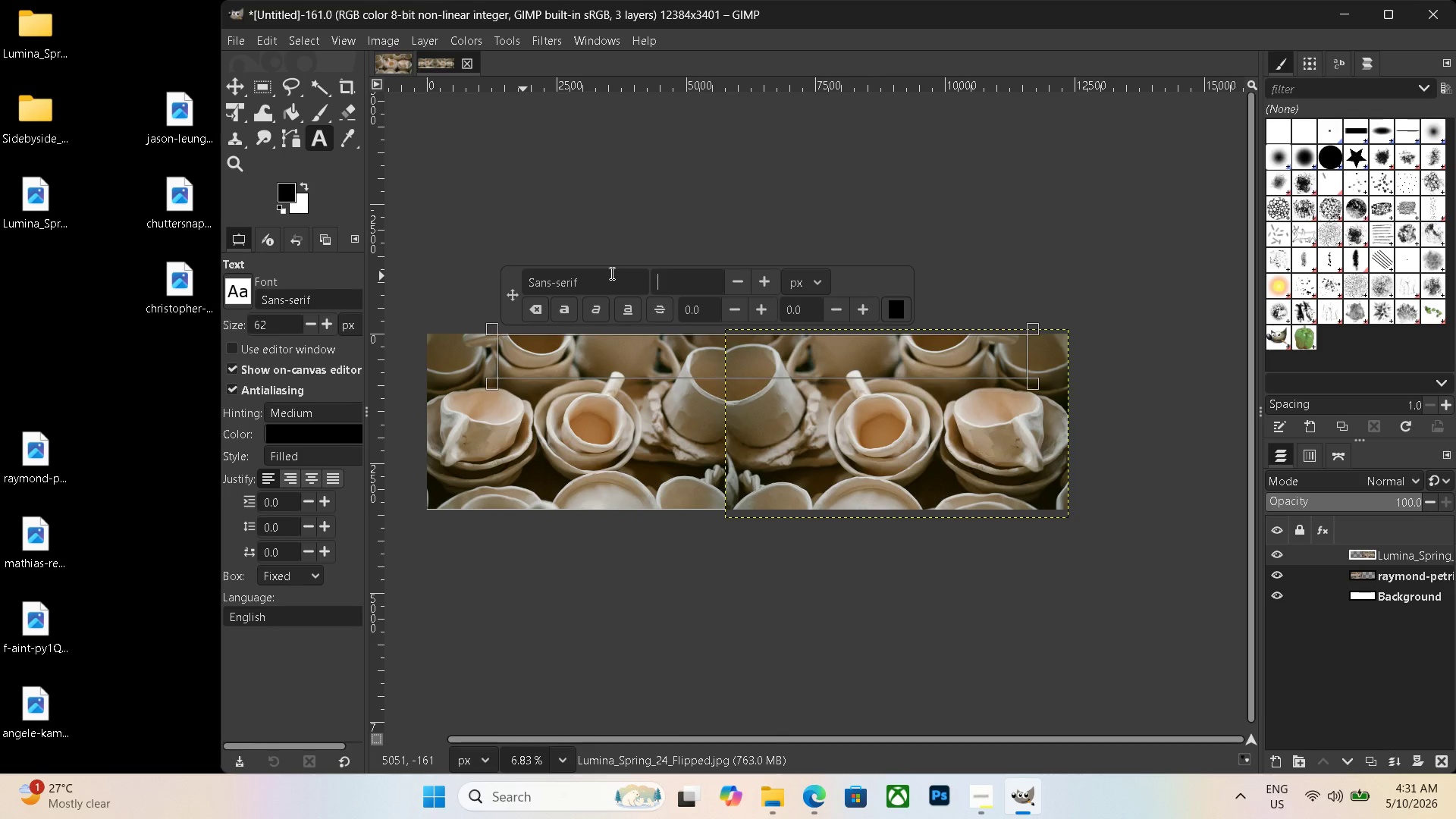 
key(Numpad4)
 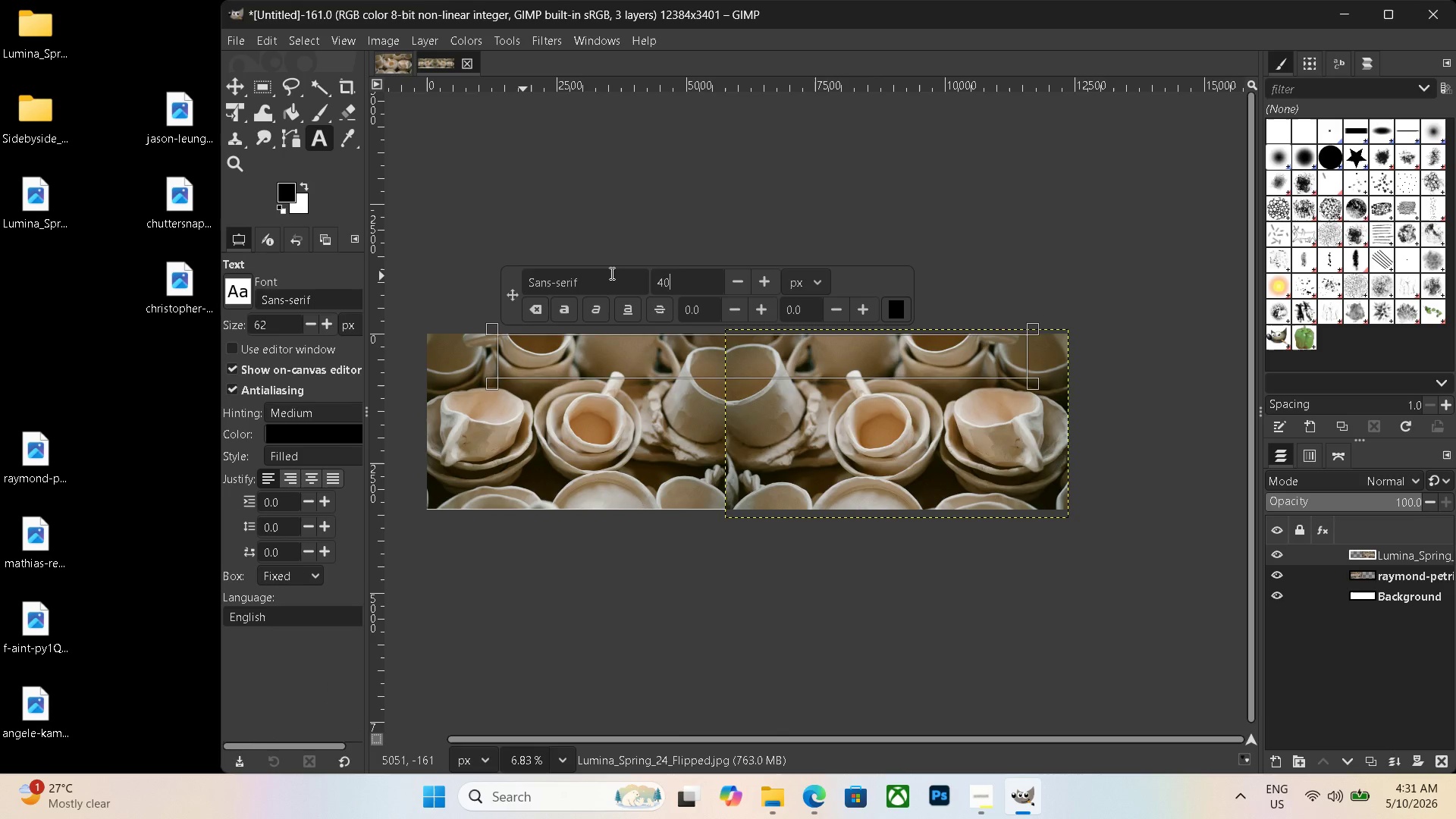 
key(Numpad0)
 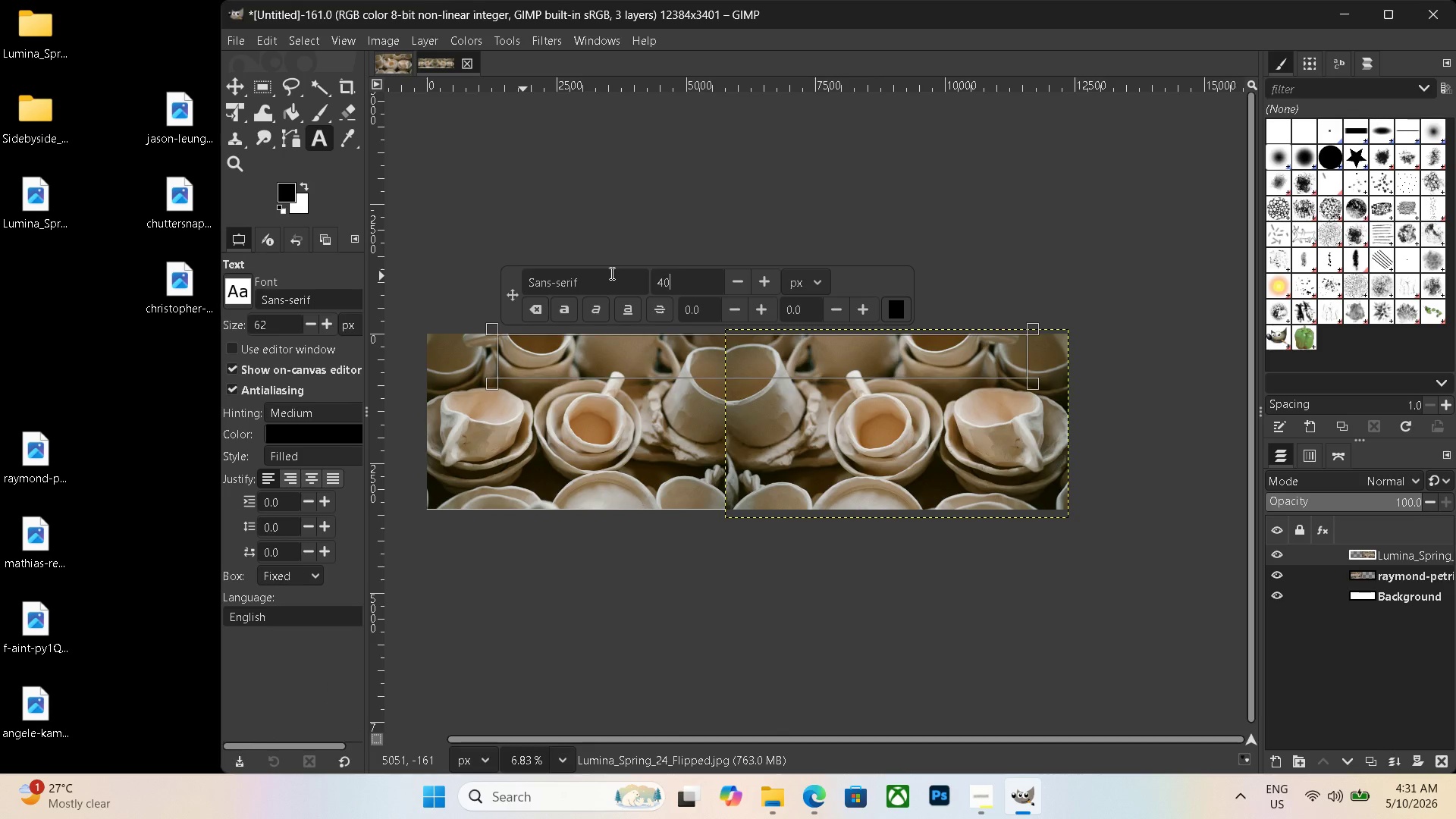 
key(Numpad0)
 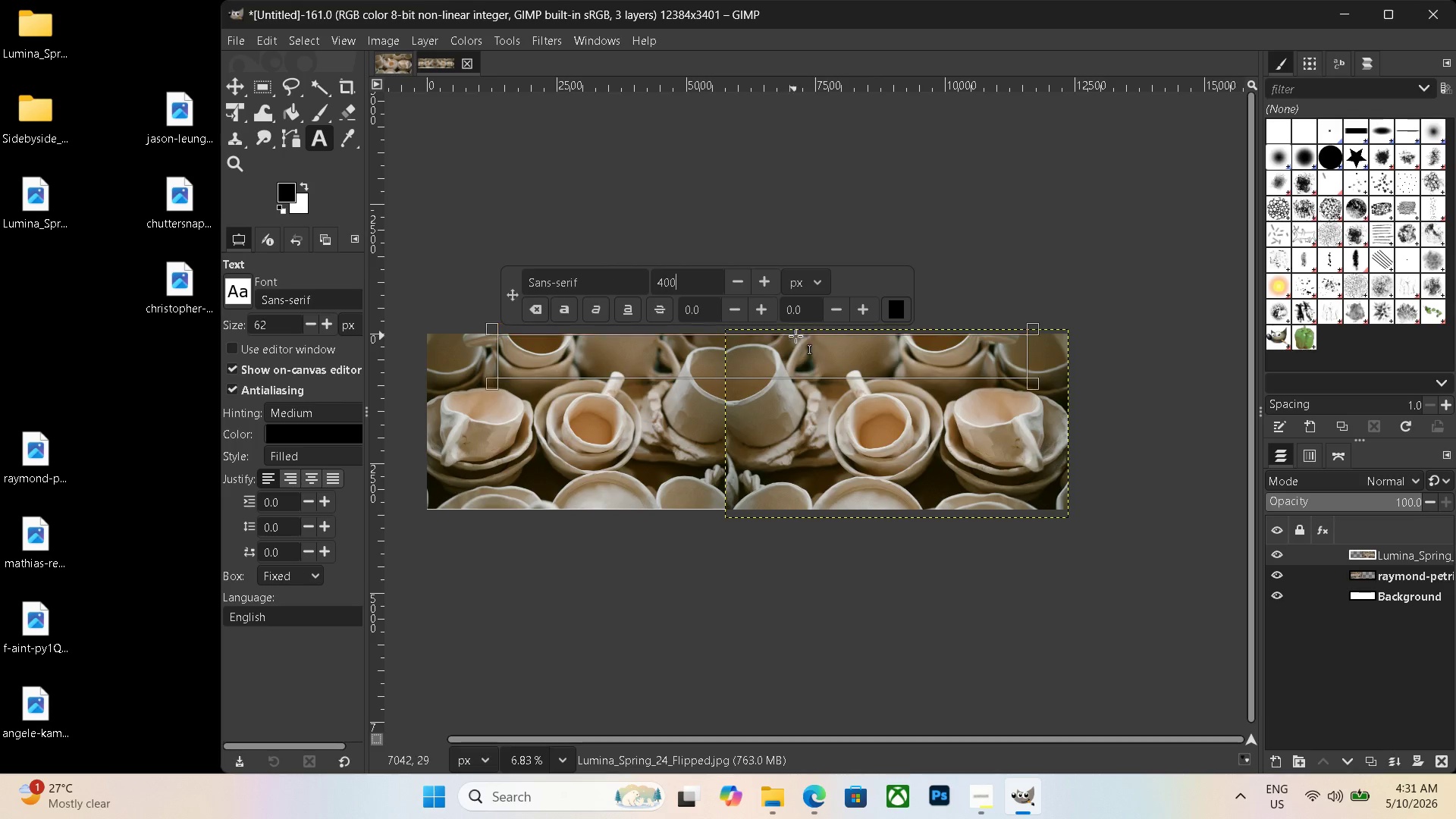 
left_click([891, 313])
 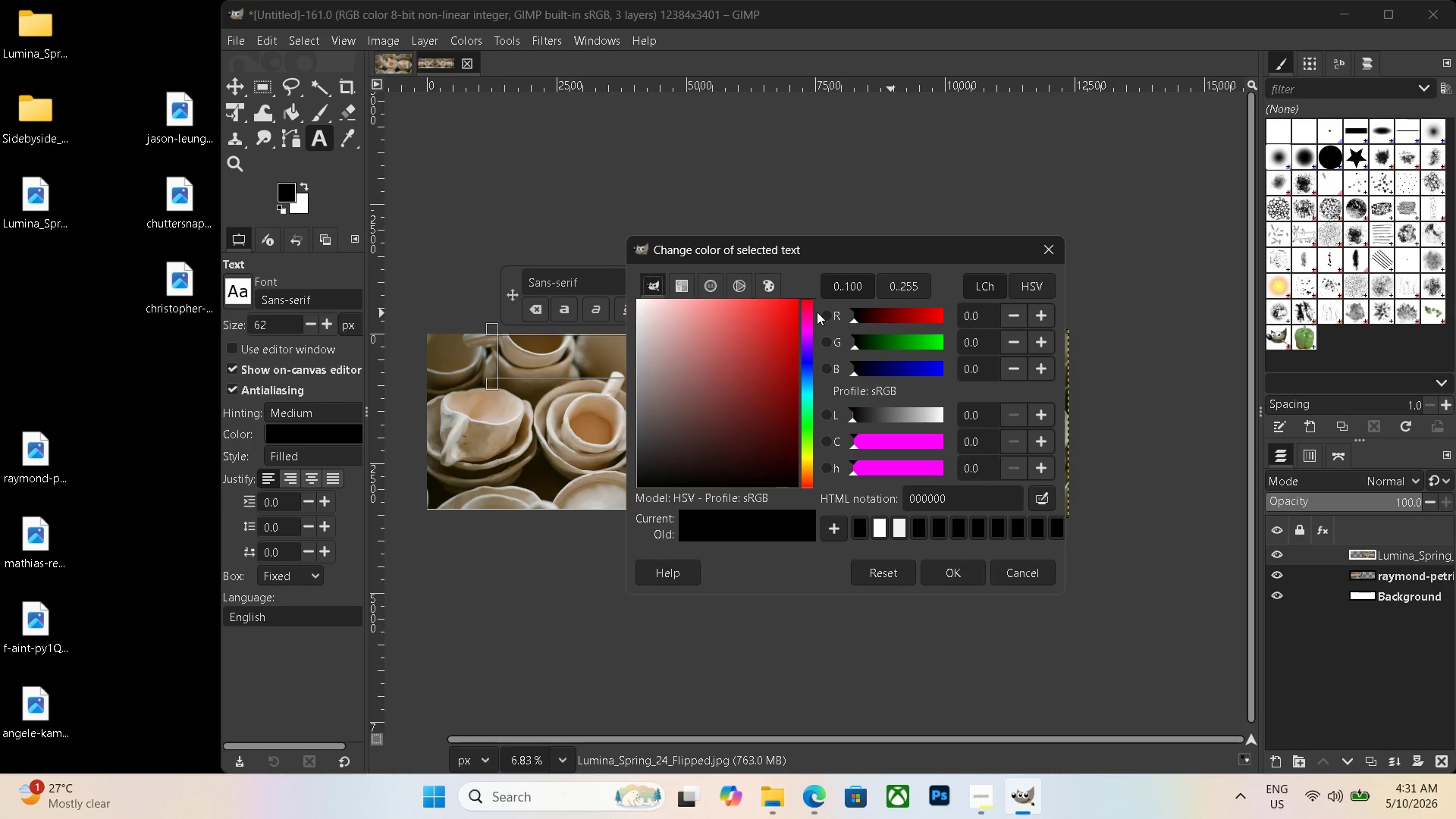 
left_click_drag(start_coordinate=[803, 312], to_coordinate=[246, 185])
 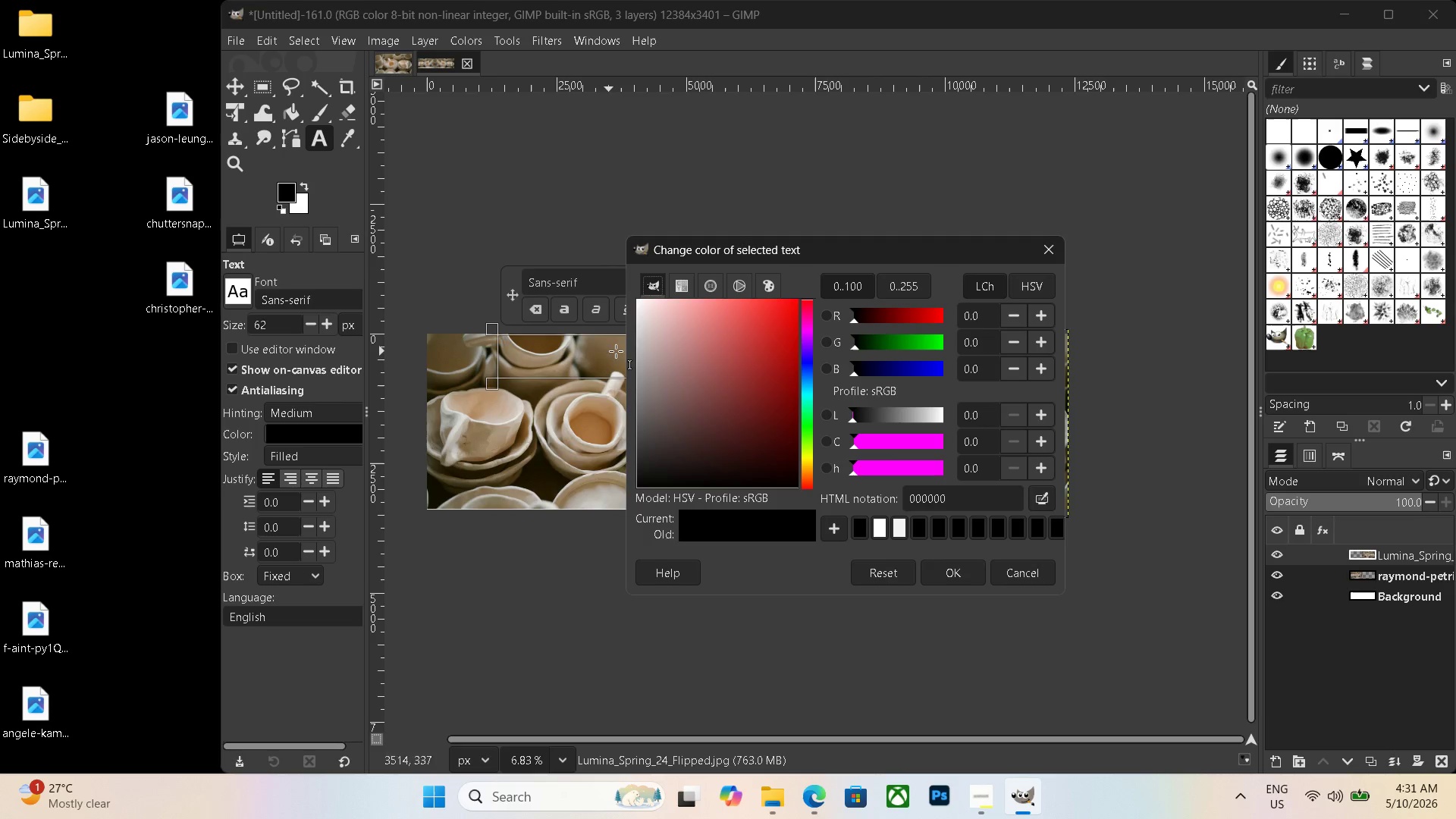 
left_click_drag(start_coordinate=[654, 325], to_coordinate=[254, 162])
 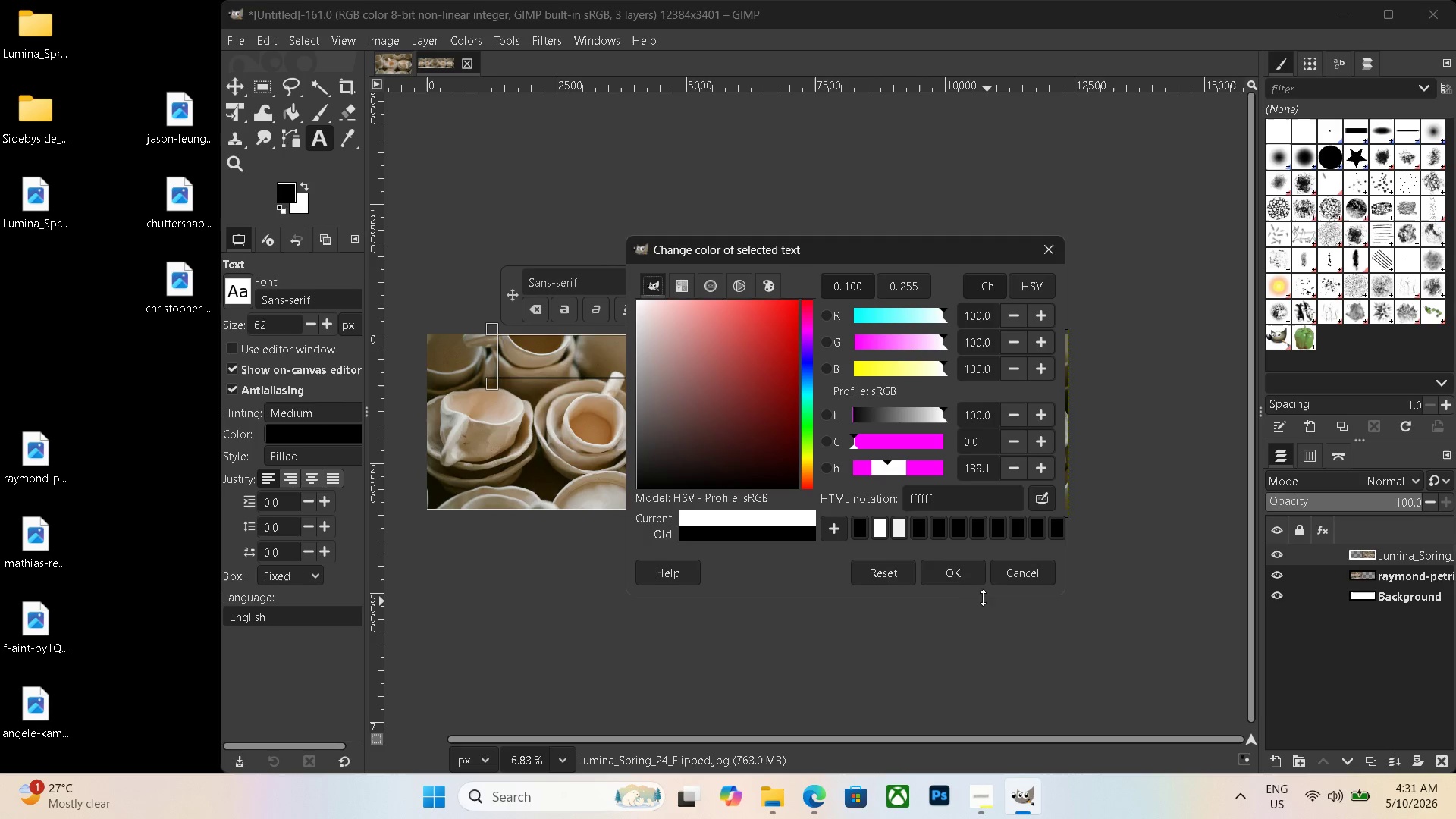 
left_click_drag(start_coordinate=[960, 573], to_coordinate=[949, 569])
 